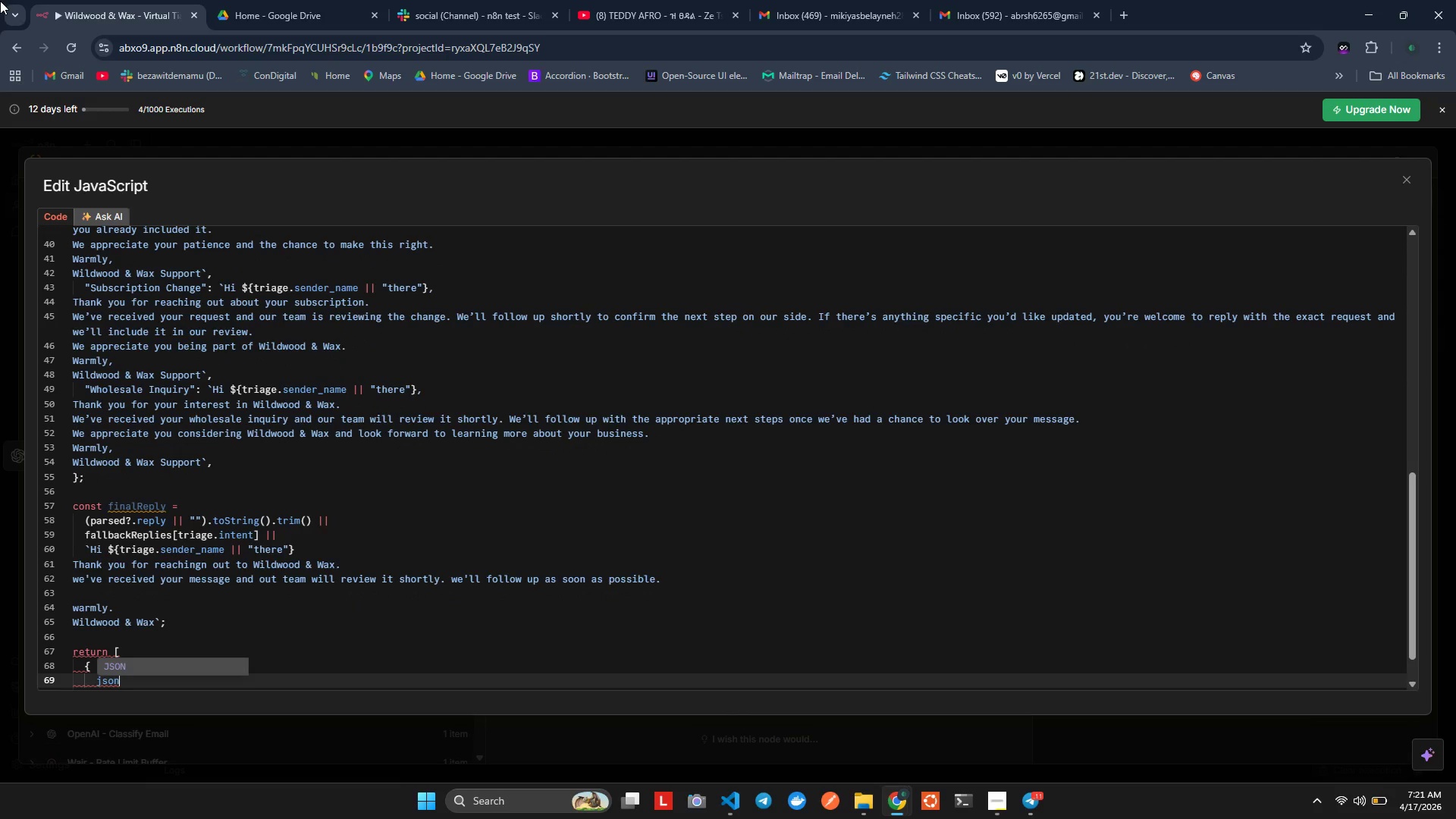 
type(son: {)
 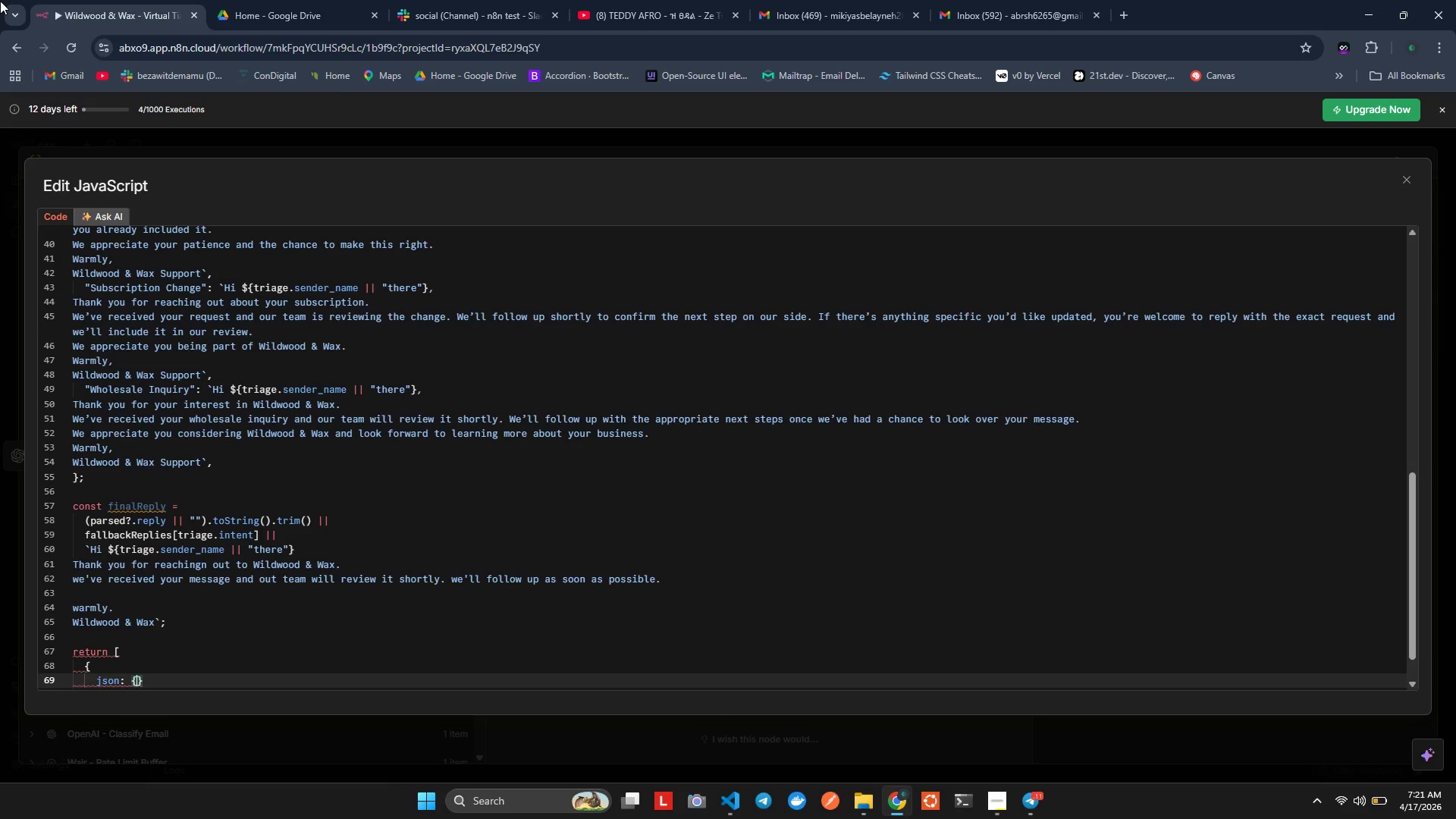 
key(Enter)
 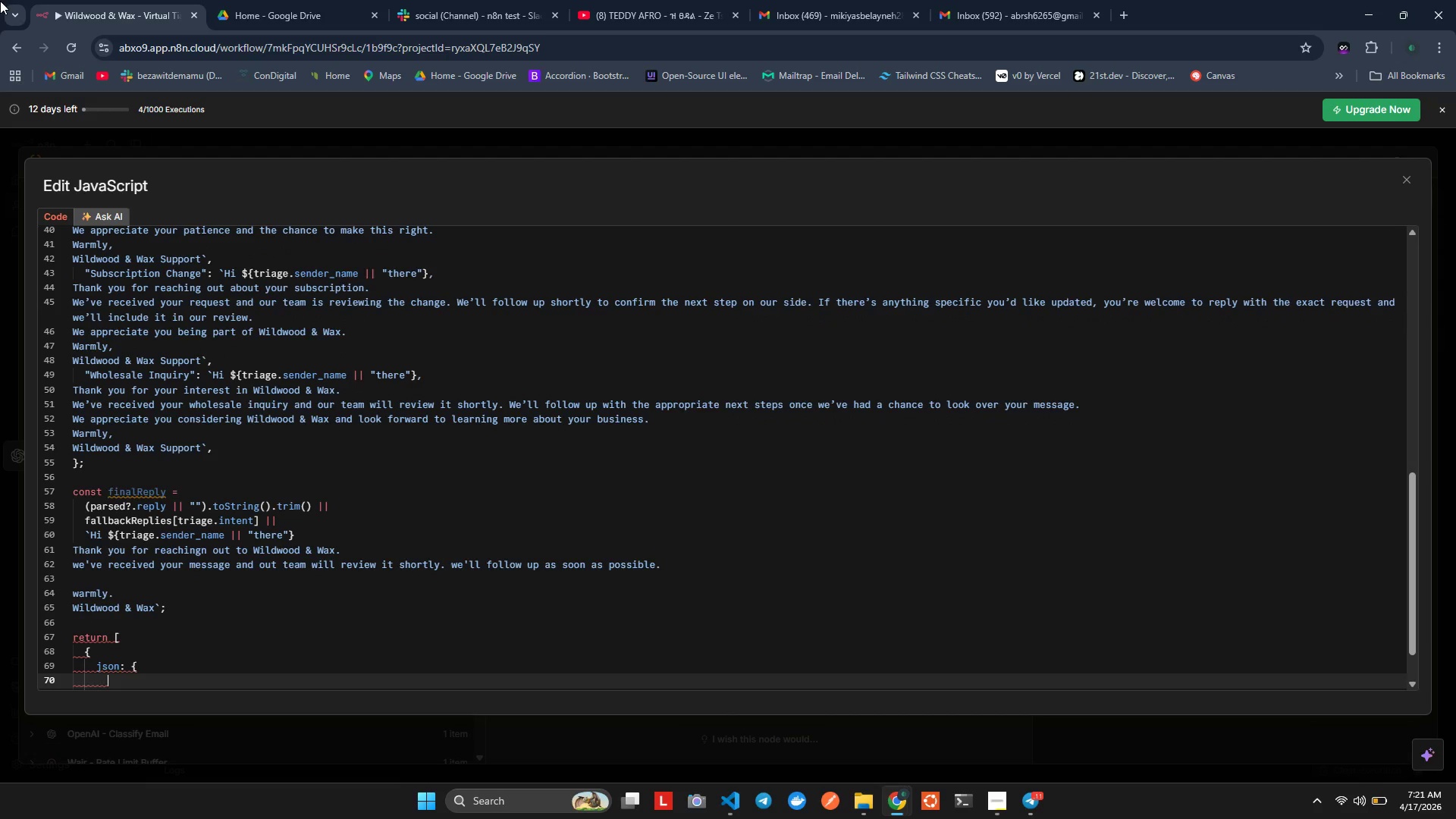 
type(...tria)
 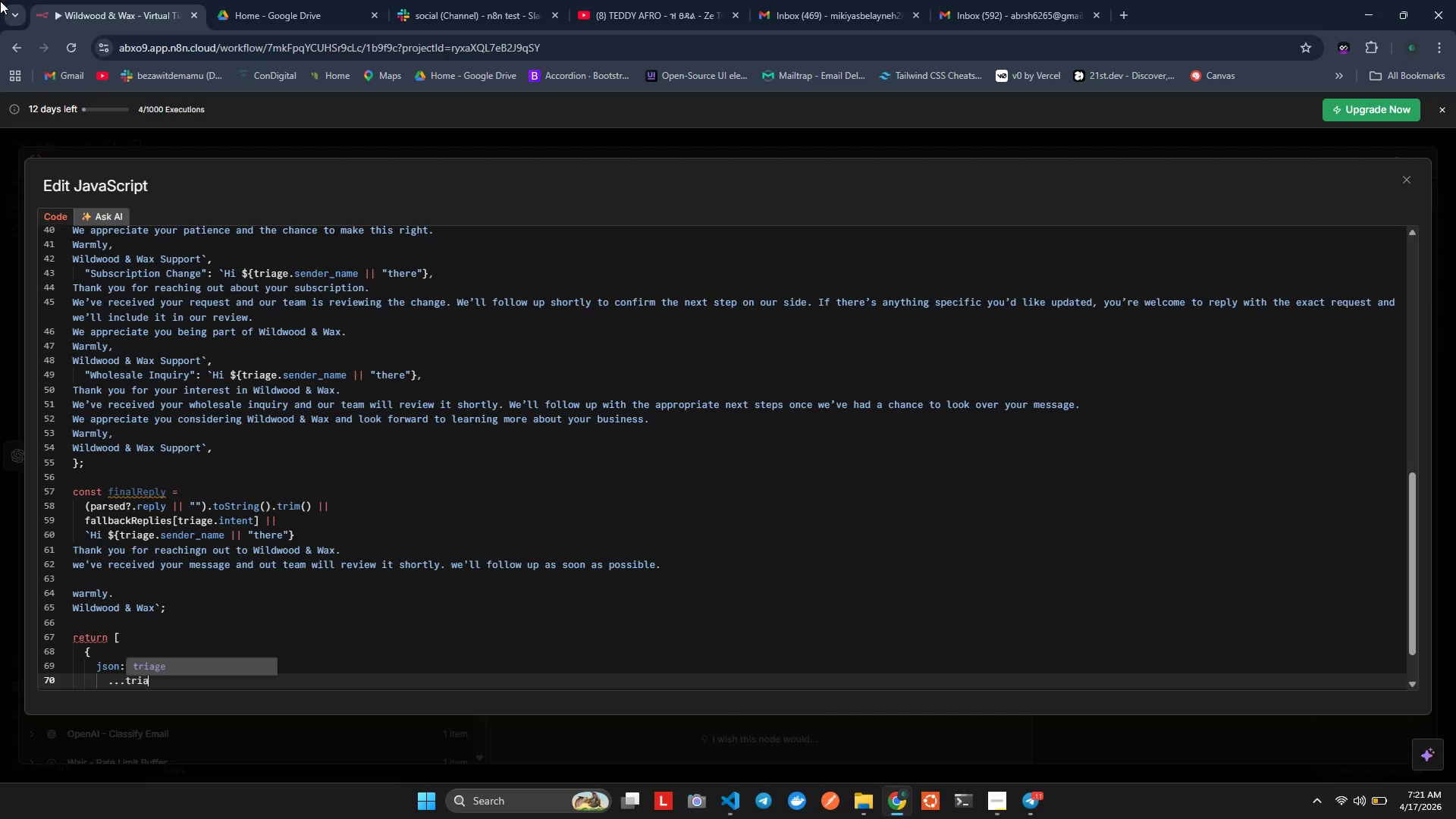 
key(Enter)
 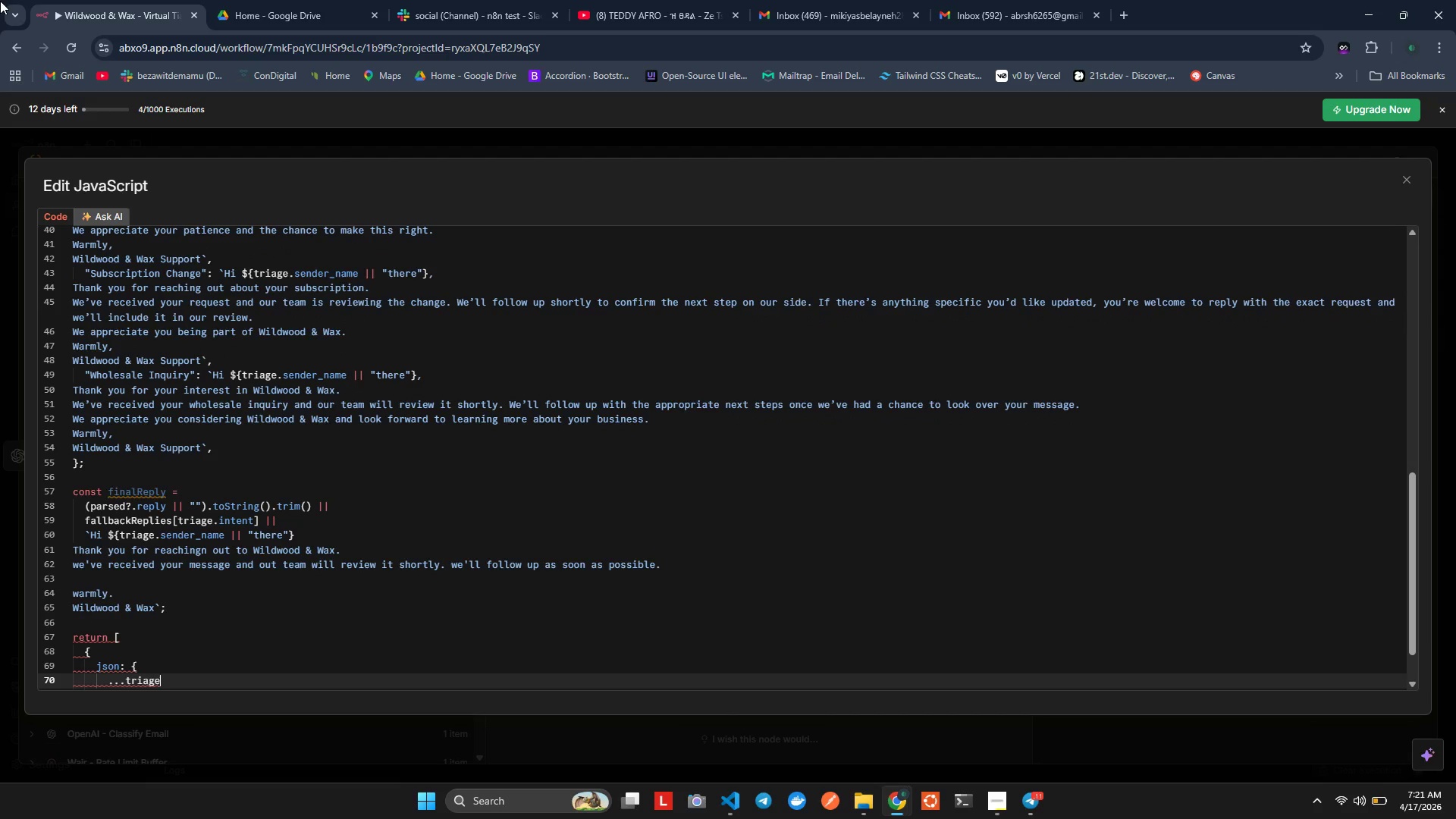 
key(Comma)
 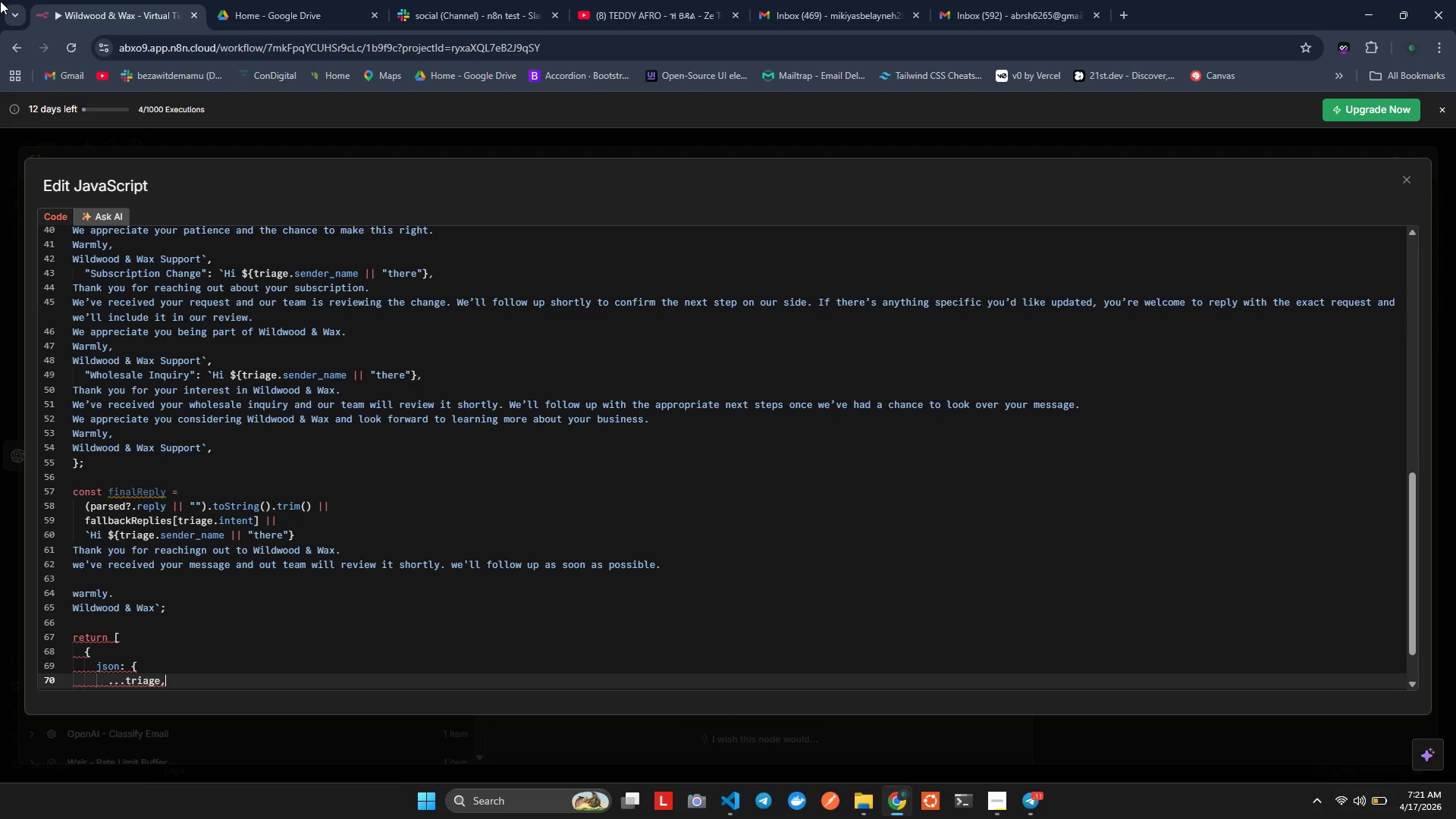 
key(Enter)
 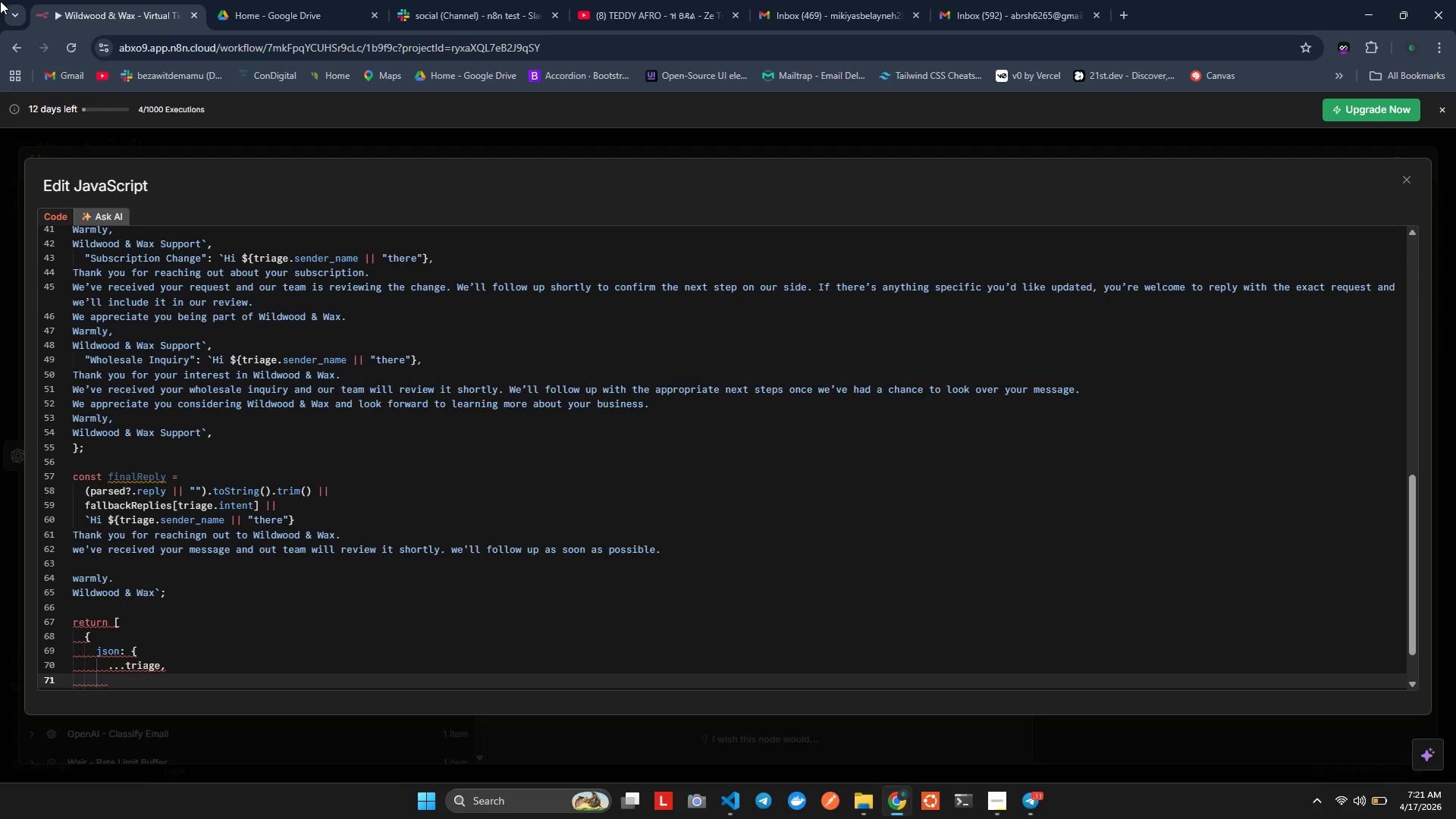 
type(fial_reply:fina)
 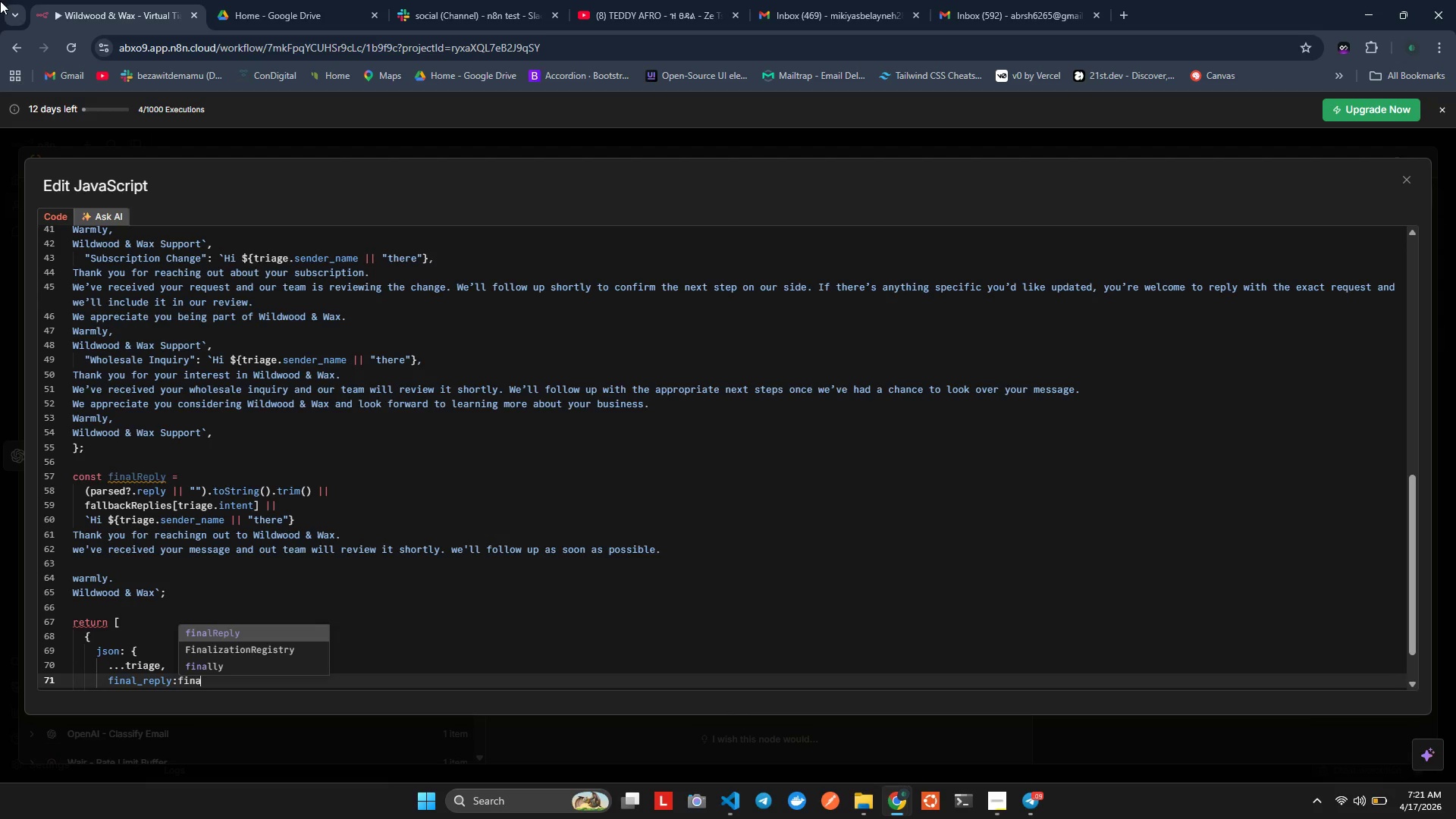 
key(Enter)
 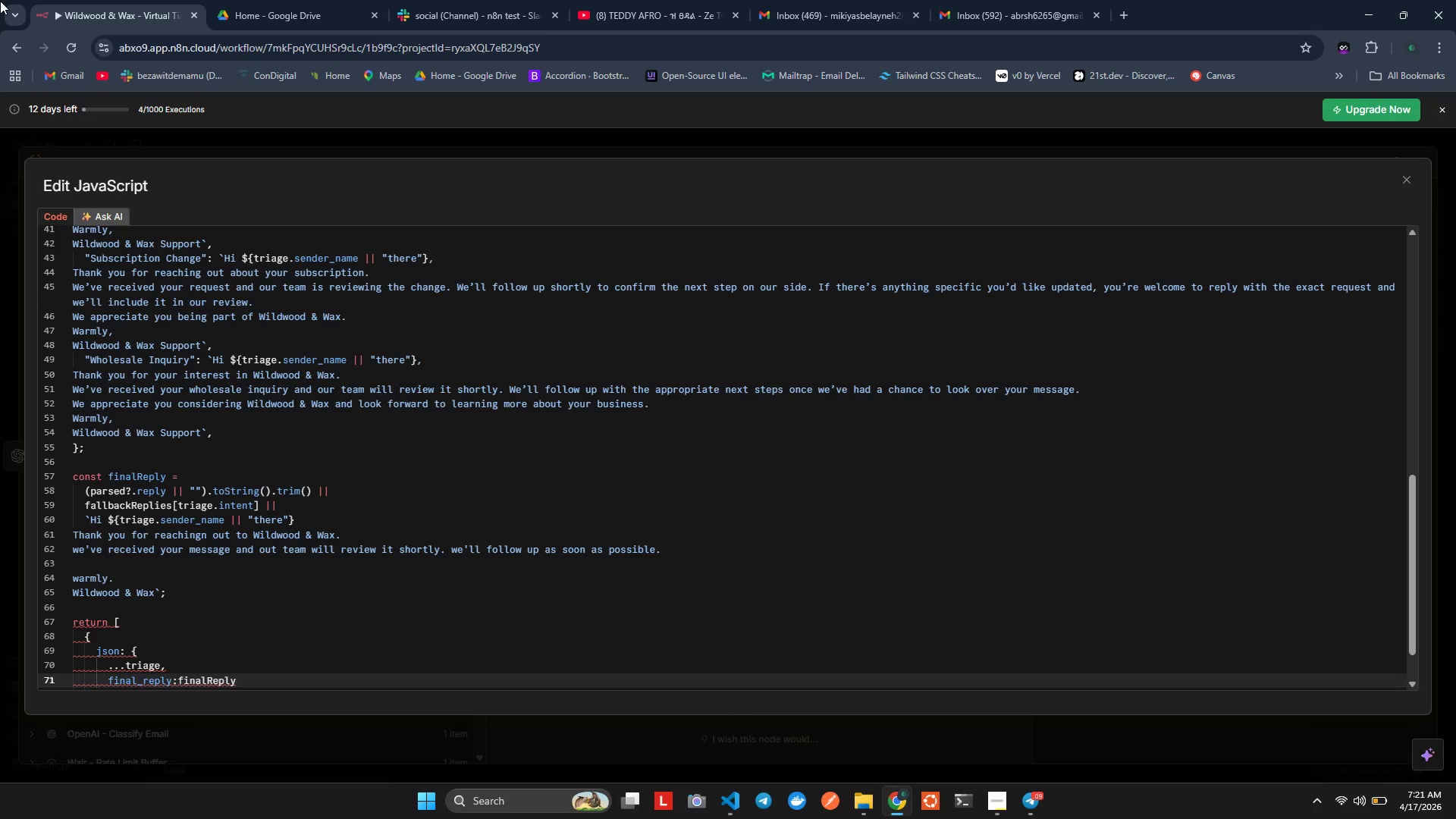 
key(Comma)
 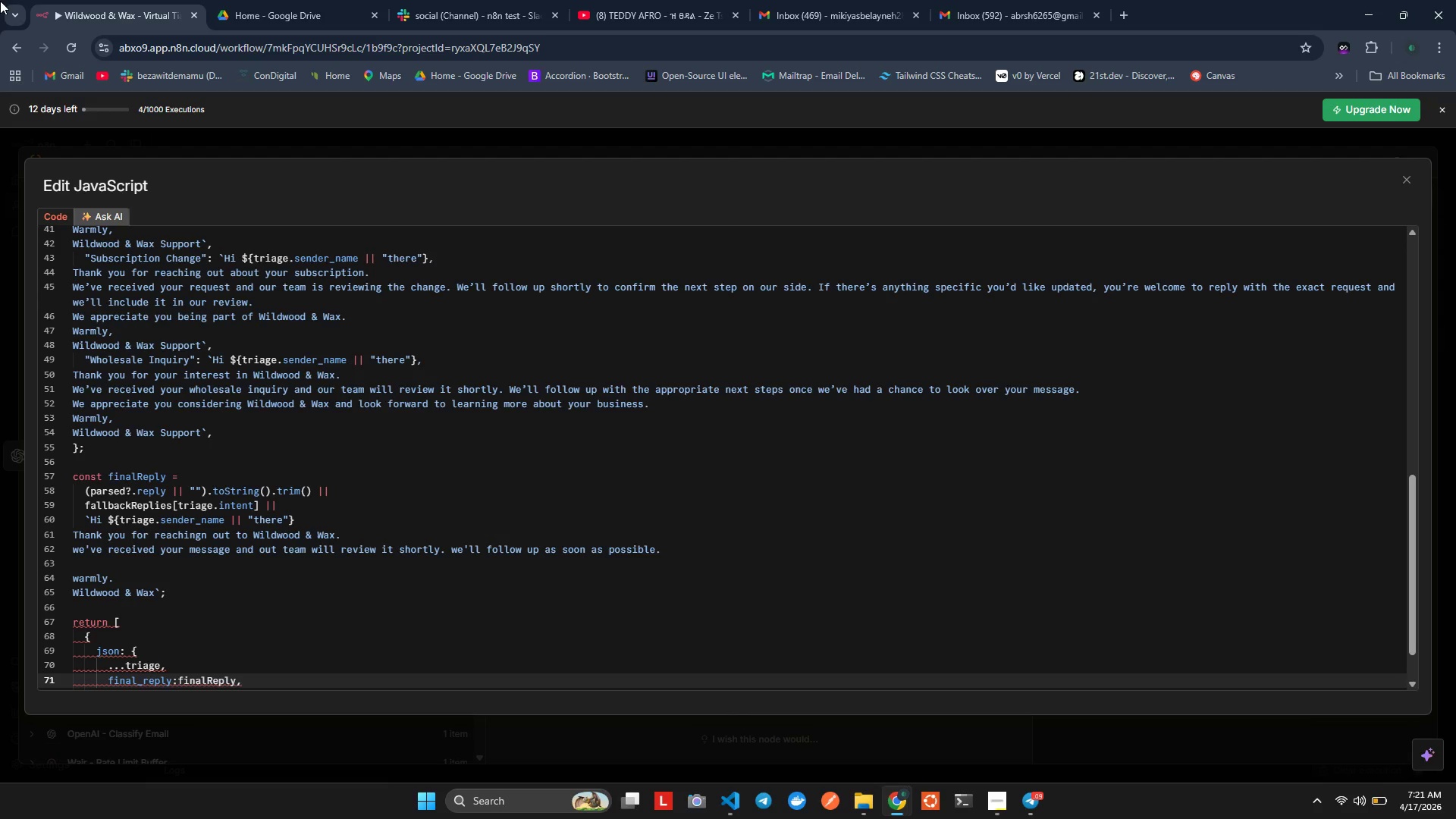 
key(Enter)
 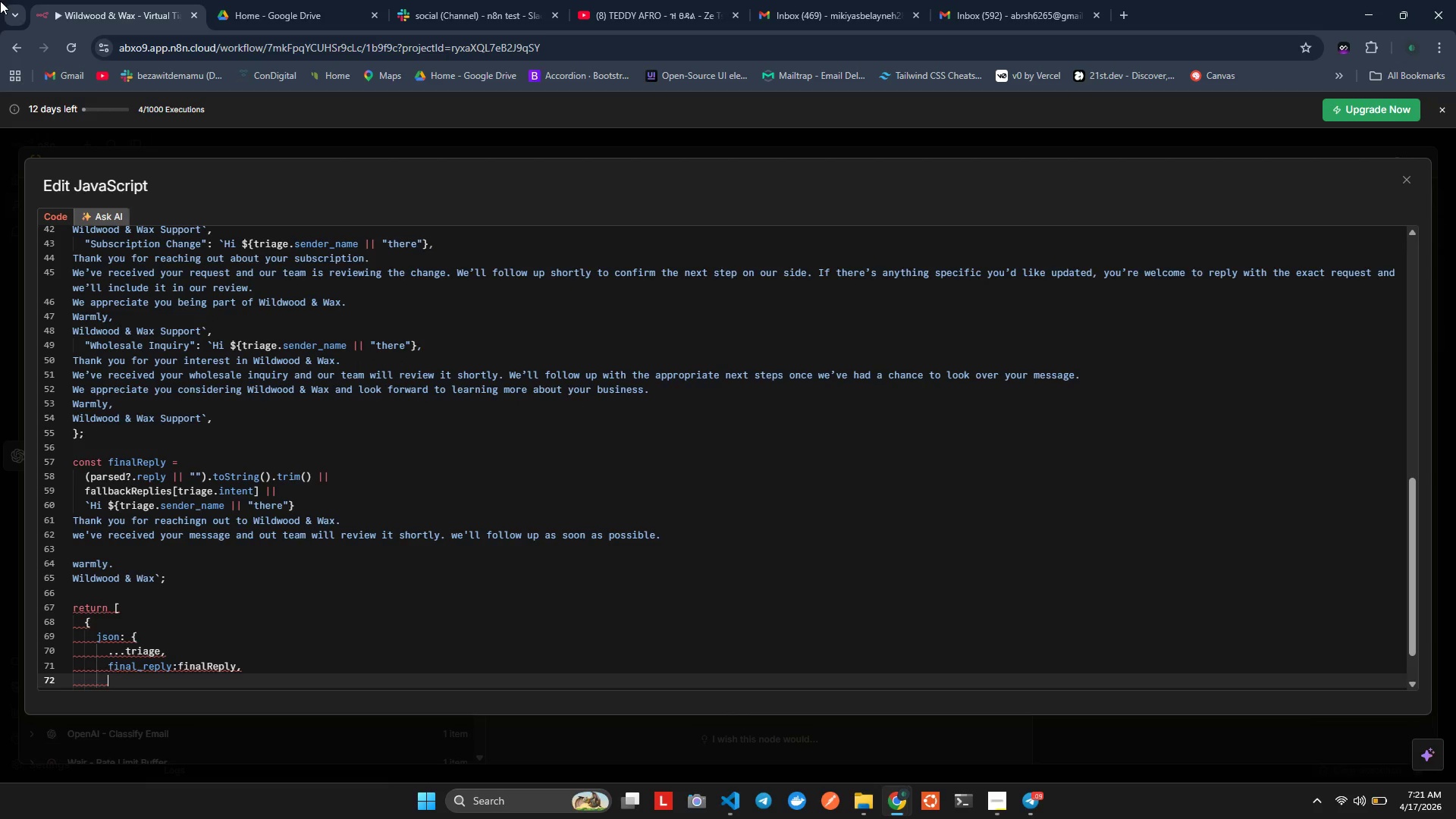 
type(ac)
 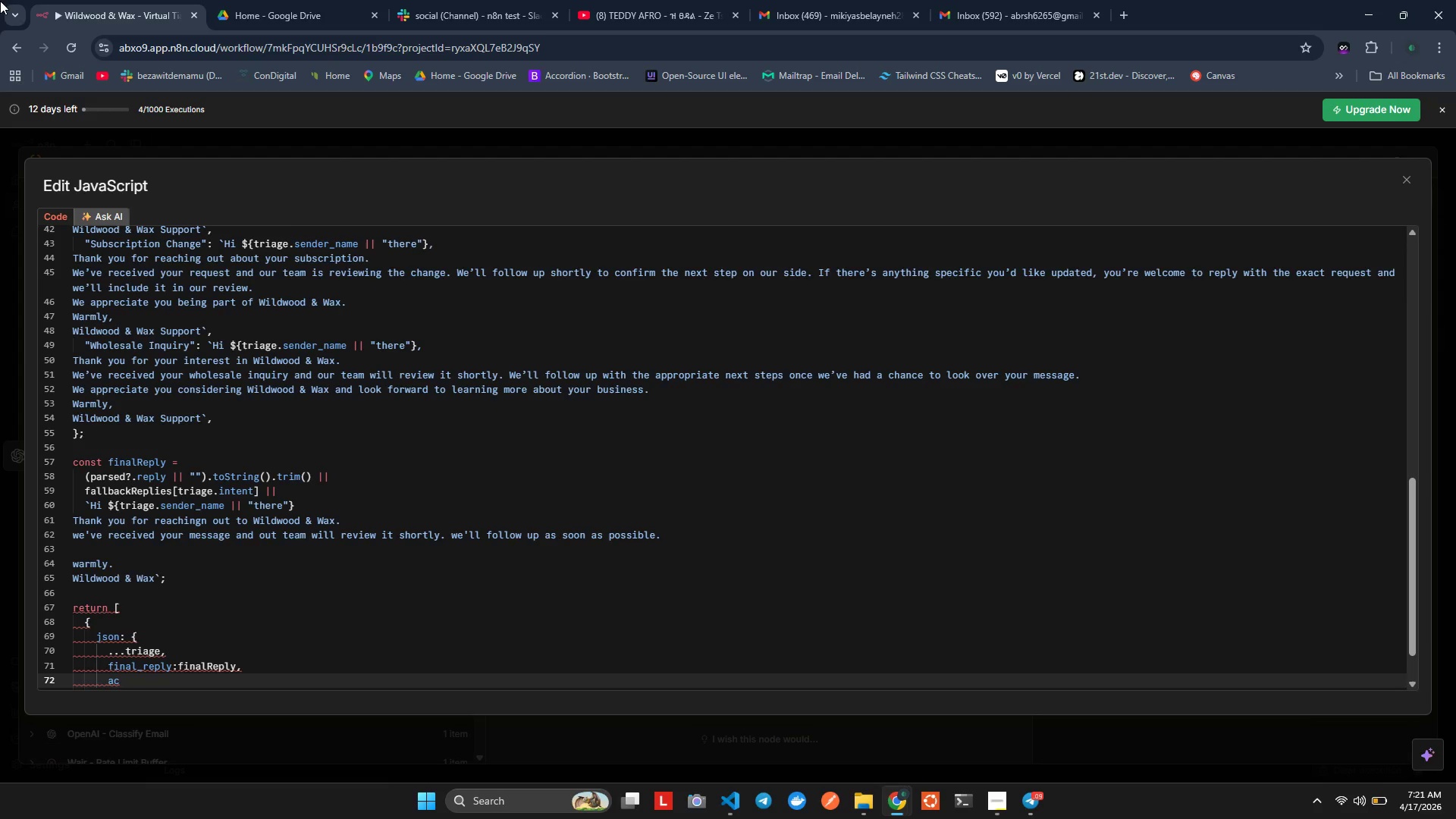 
type(ion)
 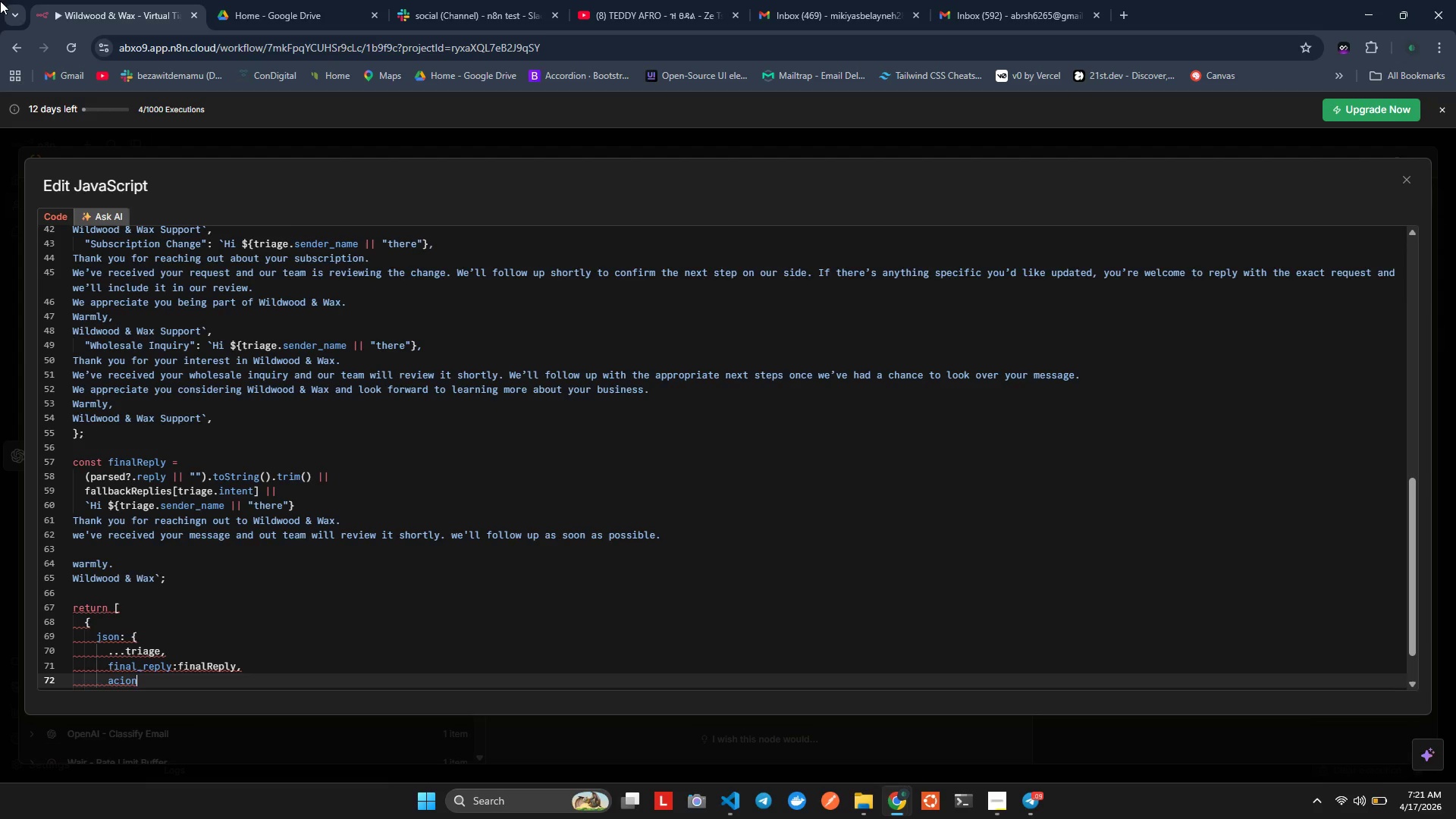 
key(Backspace)
key(Backspace)
key(Backspace)
key(Backspace)
type(ction_tae)
key(Backspace)
key(Backspace)
type(en: tria)
 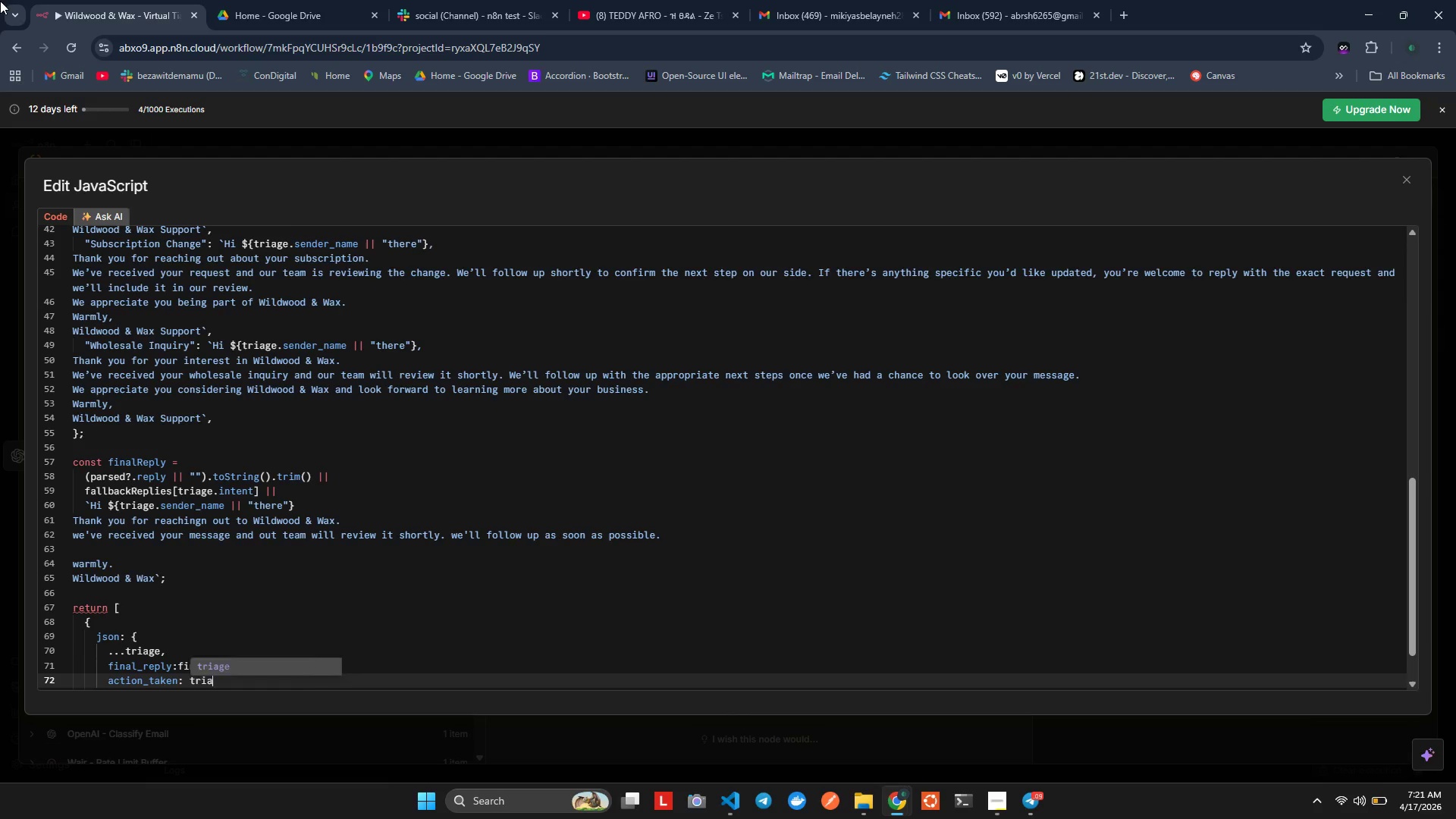 
 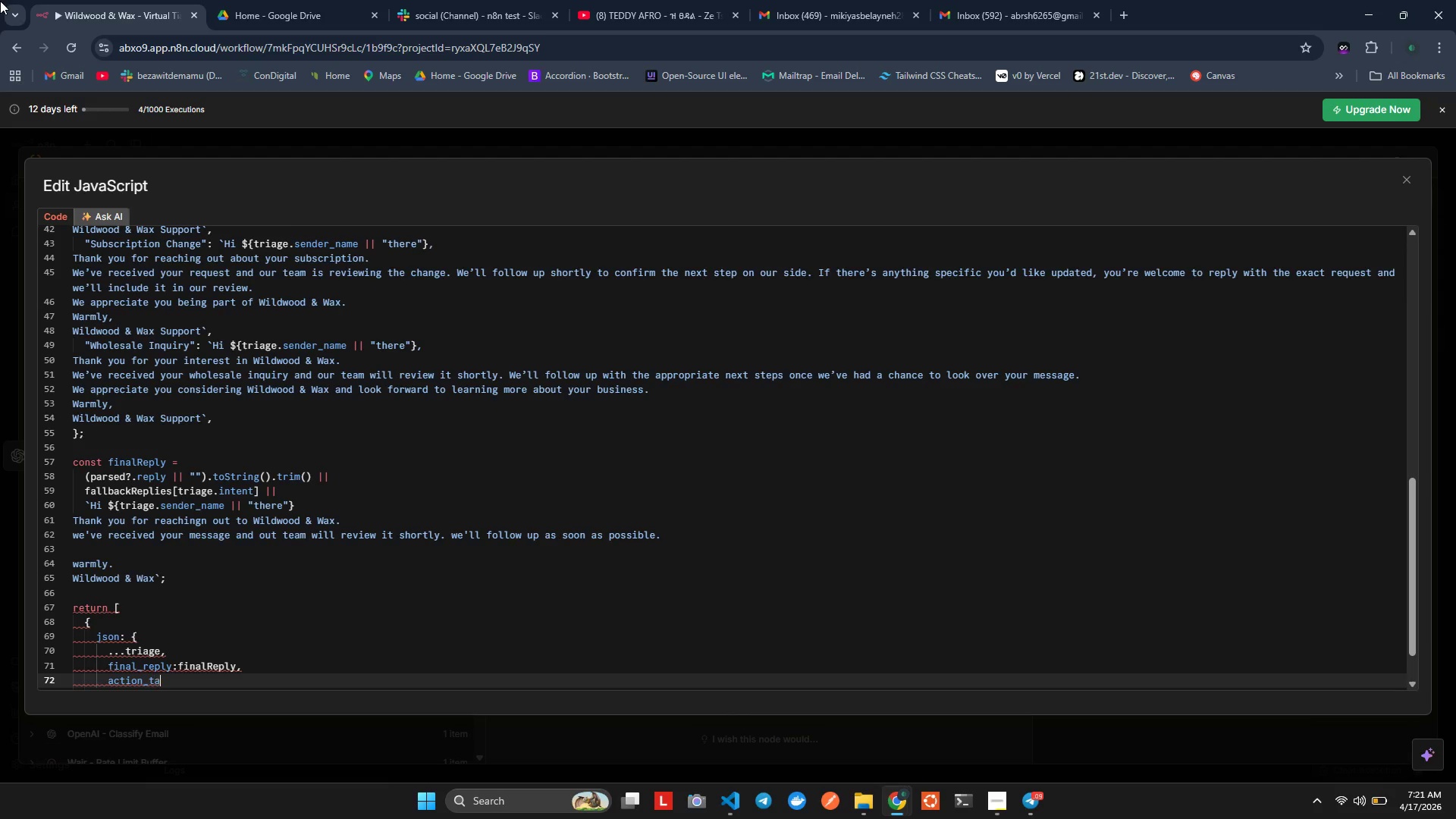 
hold_key(key=K, duration=0.67)
 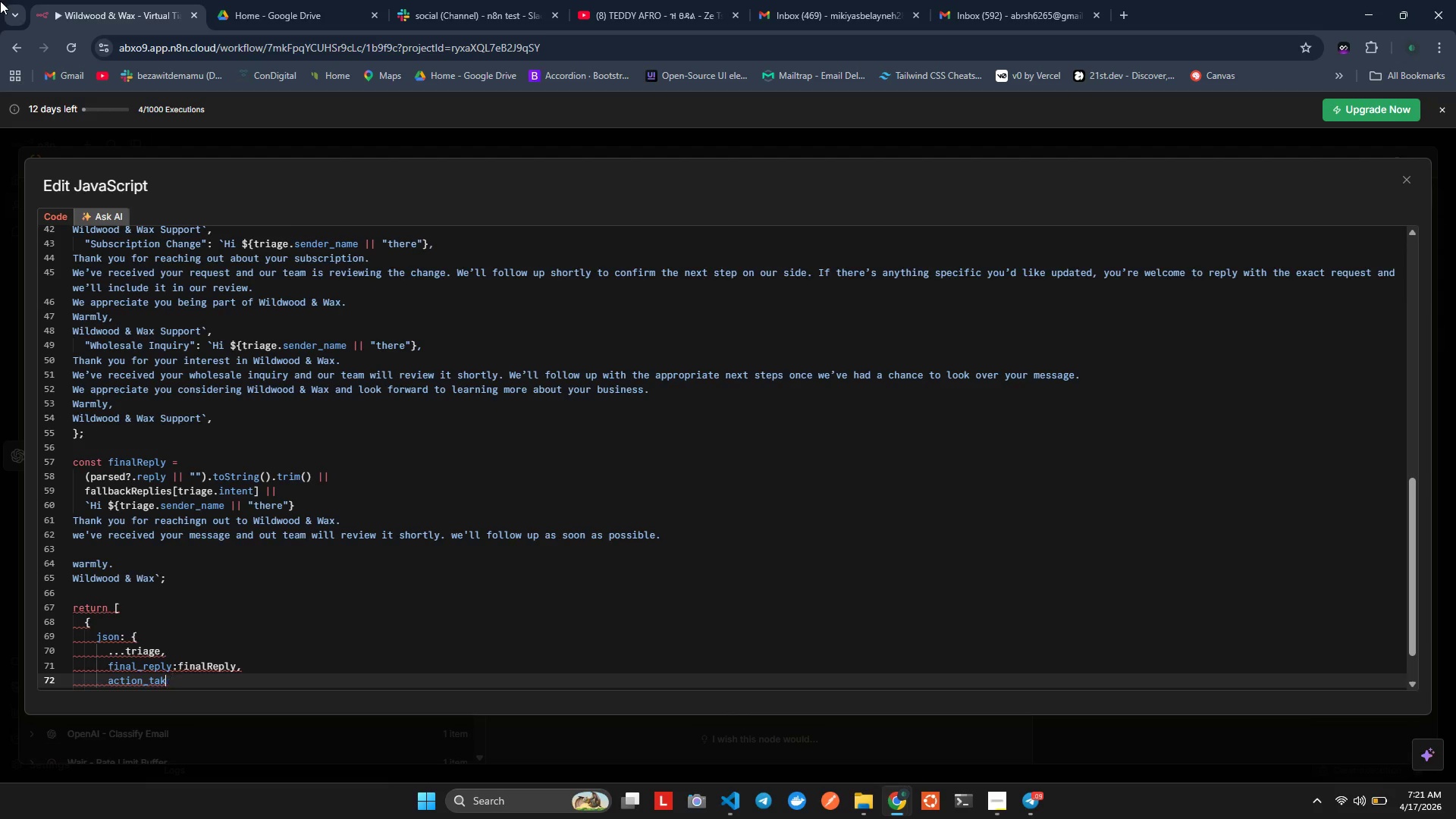 
key(Enter)
 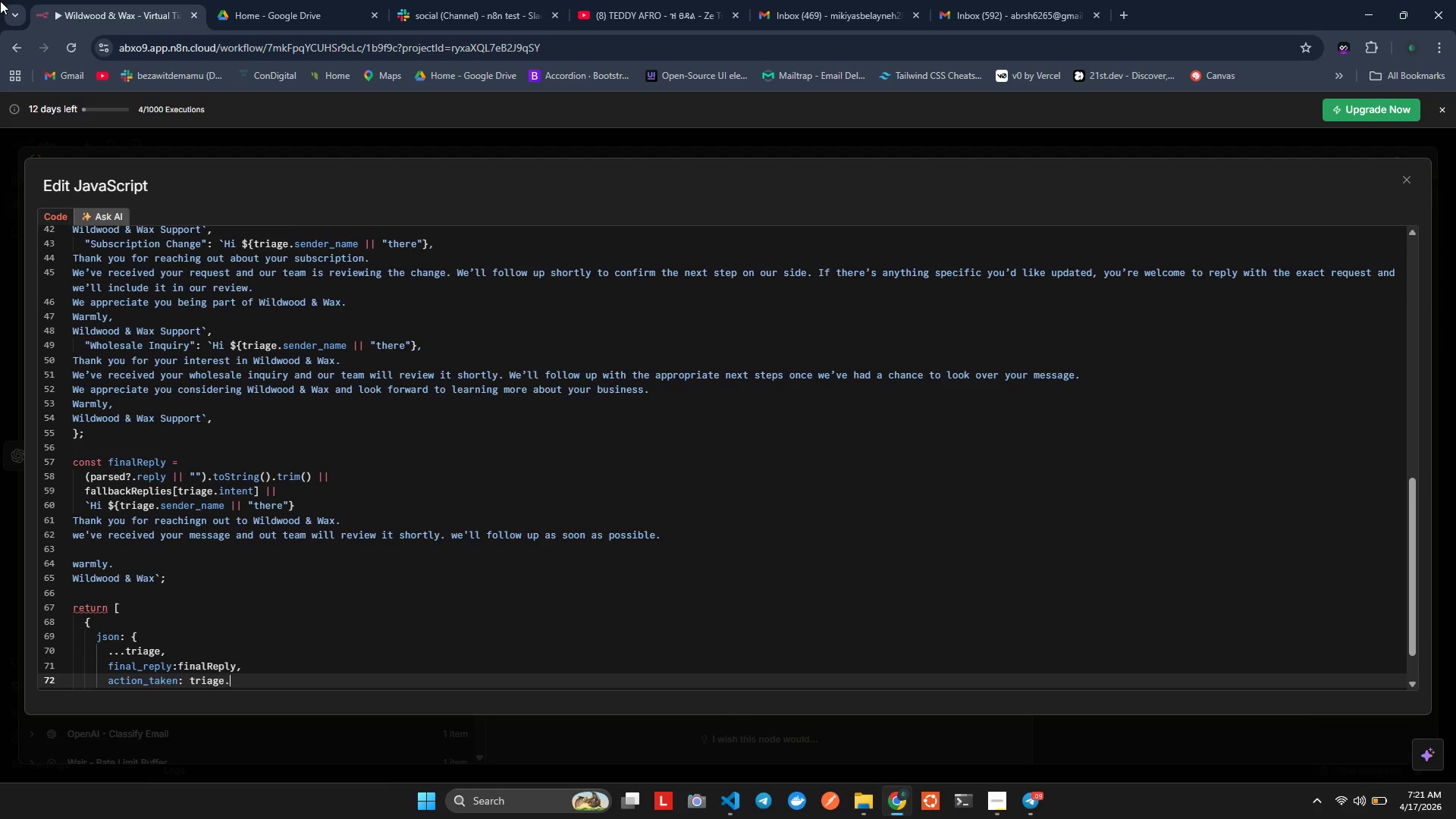 
type(.ur)
 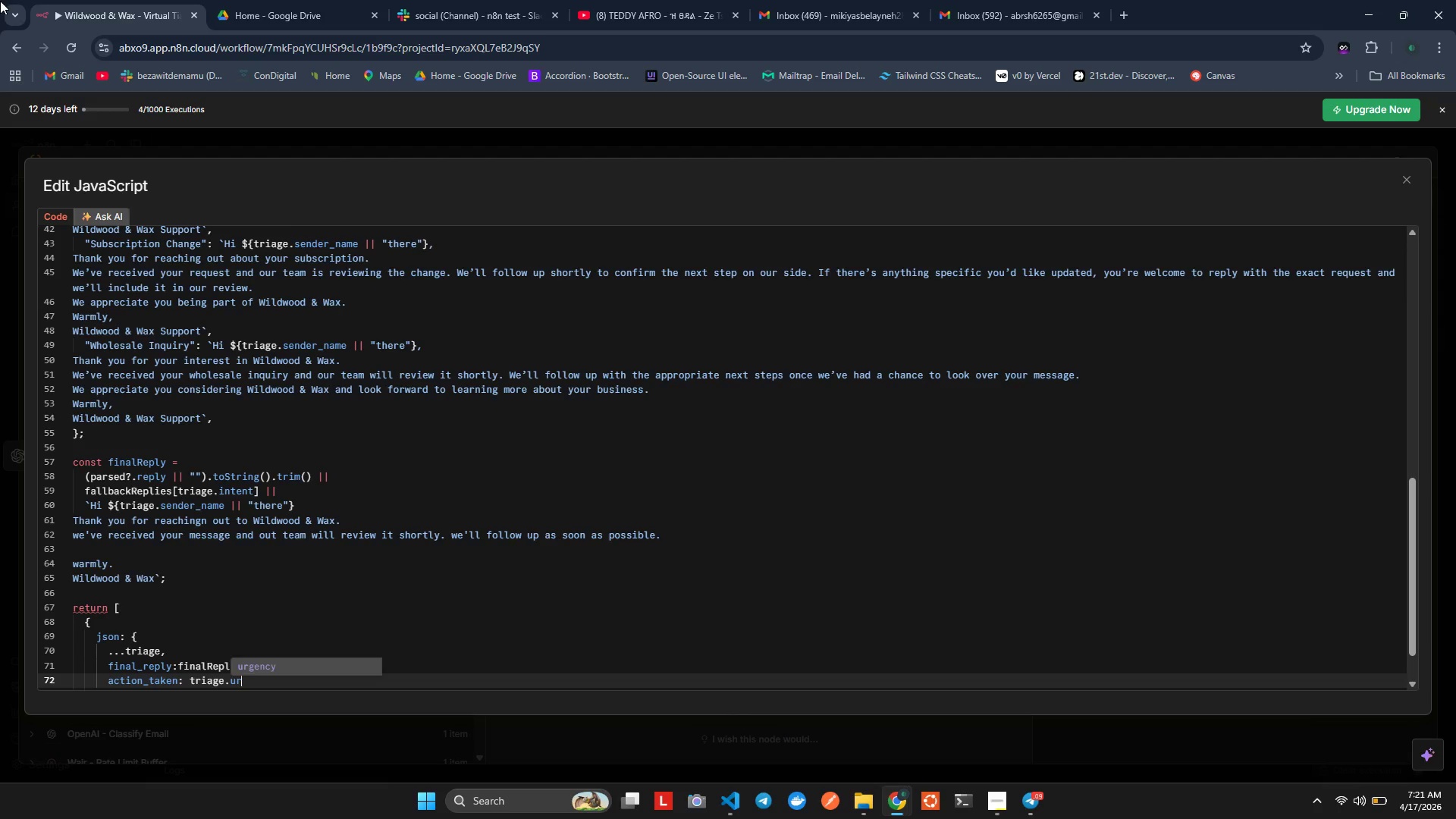 
key(Enter)
 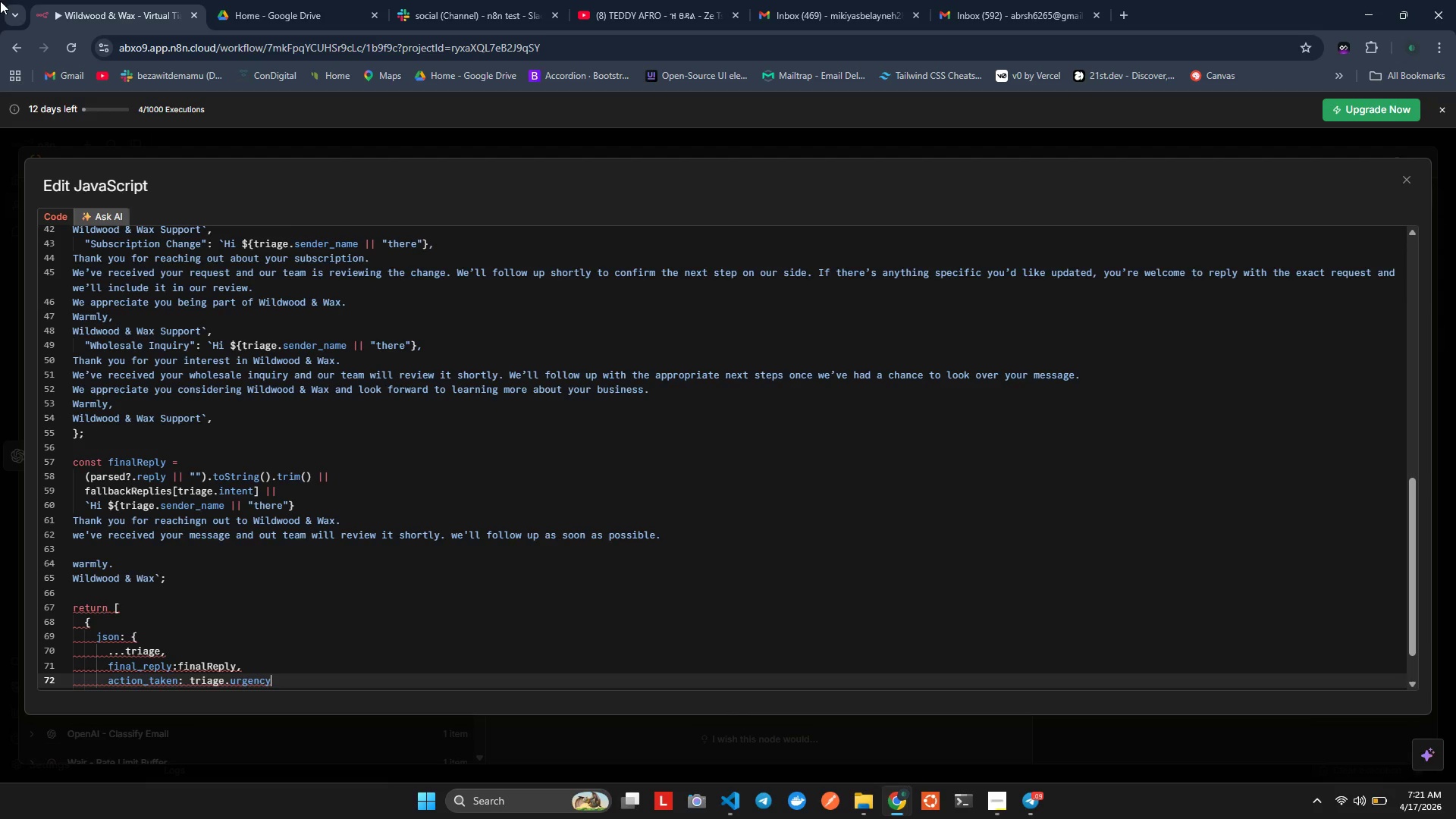 
type(==='High)
 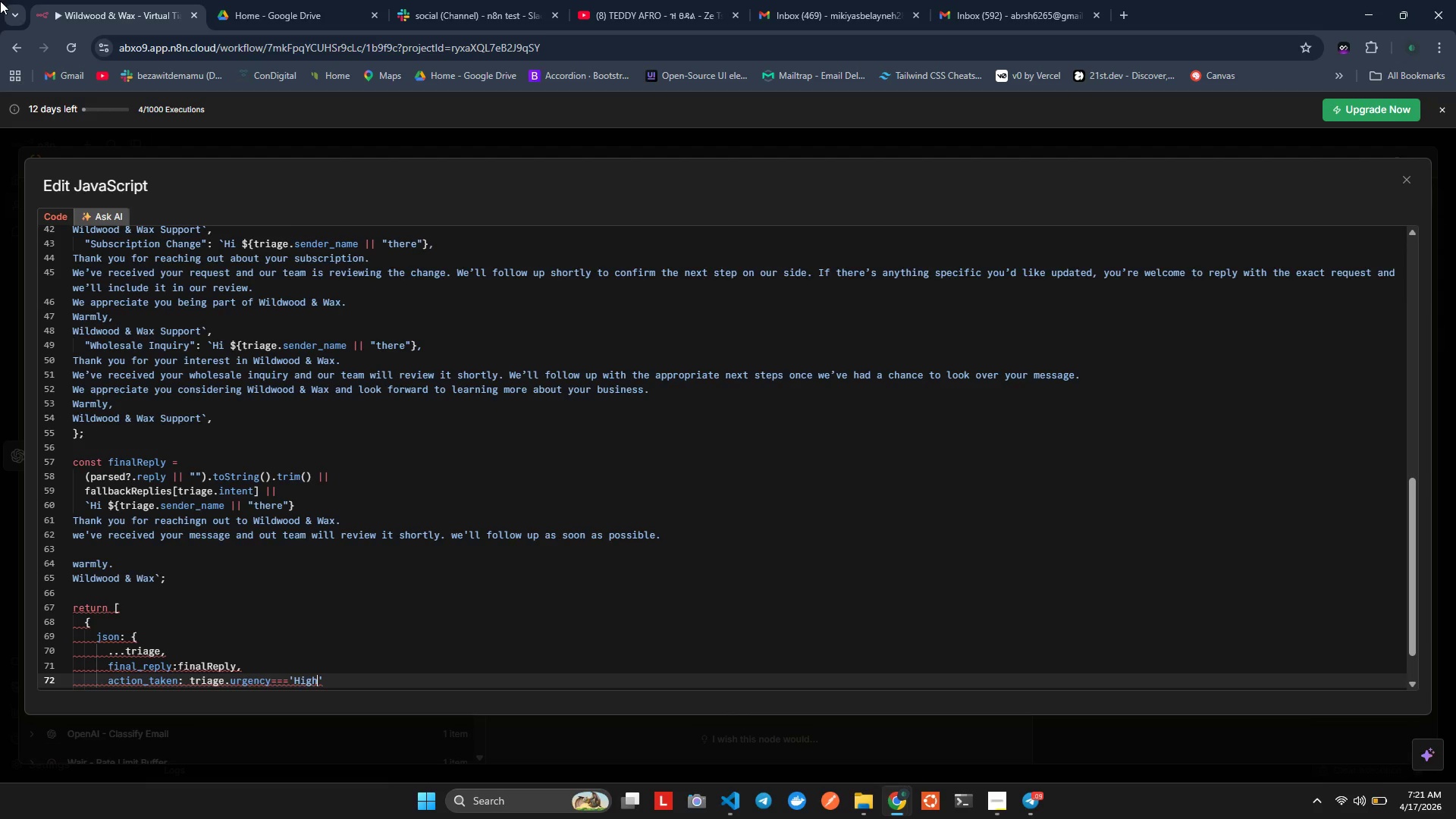 
key(ArrowRight)
 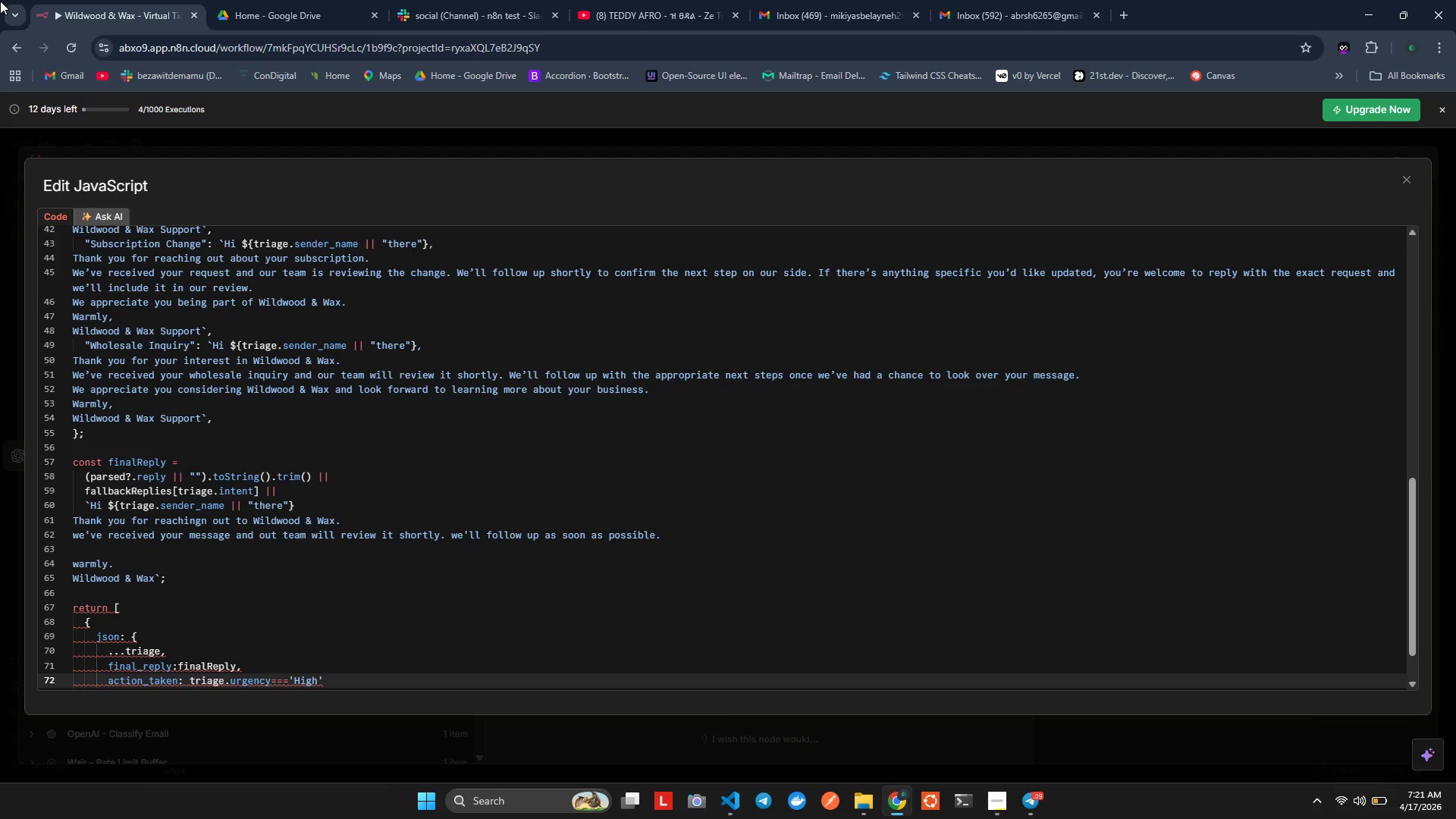 
hold_key(key=ShiftLeft, duration=0.52)
 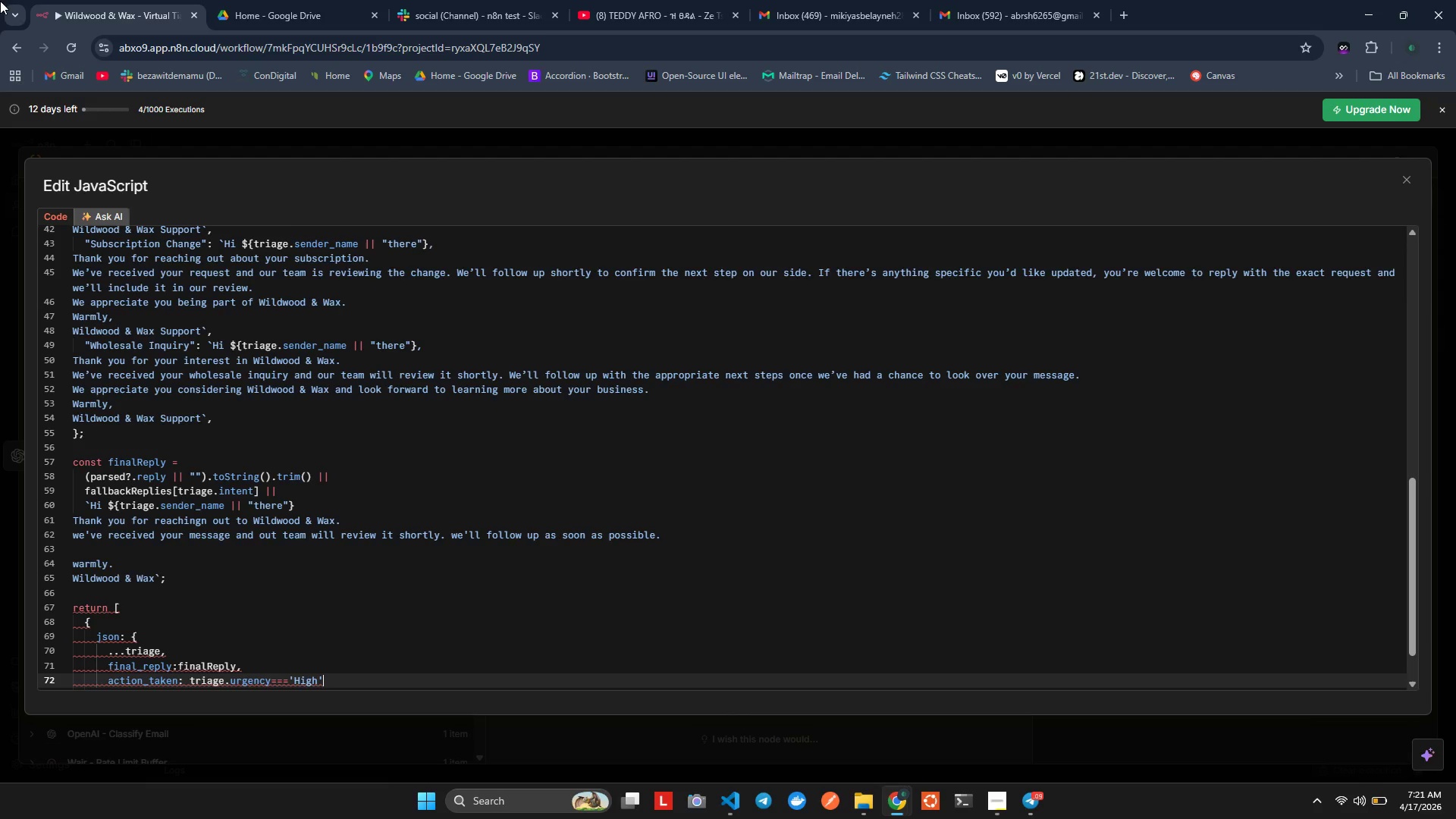 
type(? 'Slack alert + Ath)
key(Backspace)
key(Backspace)
type(to-reply)
 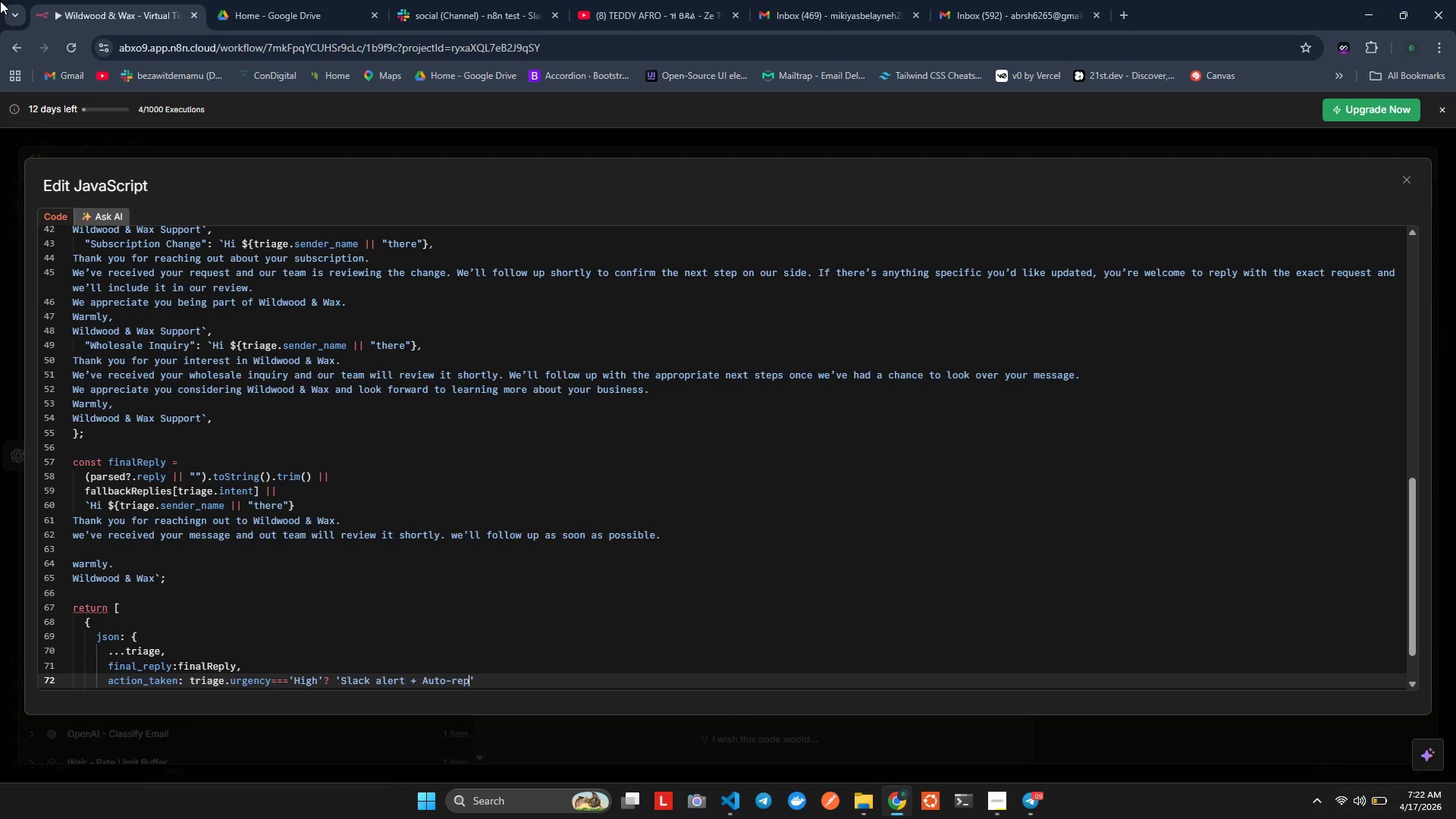 
 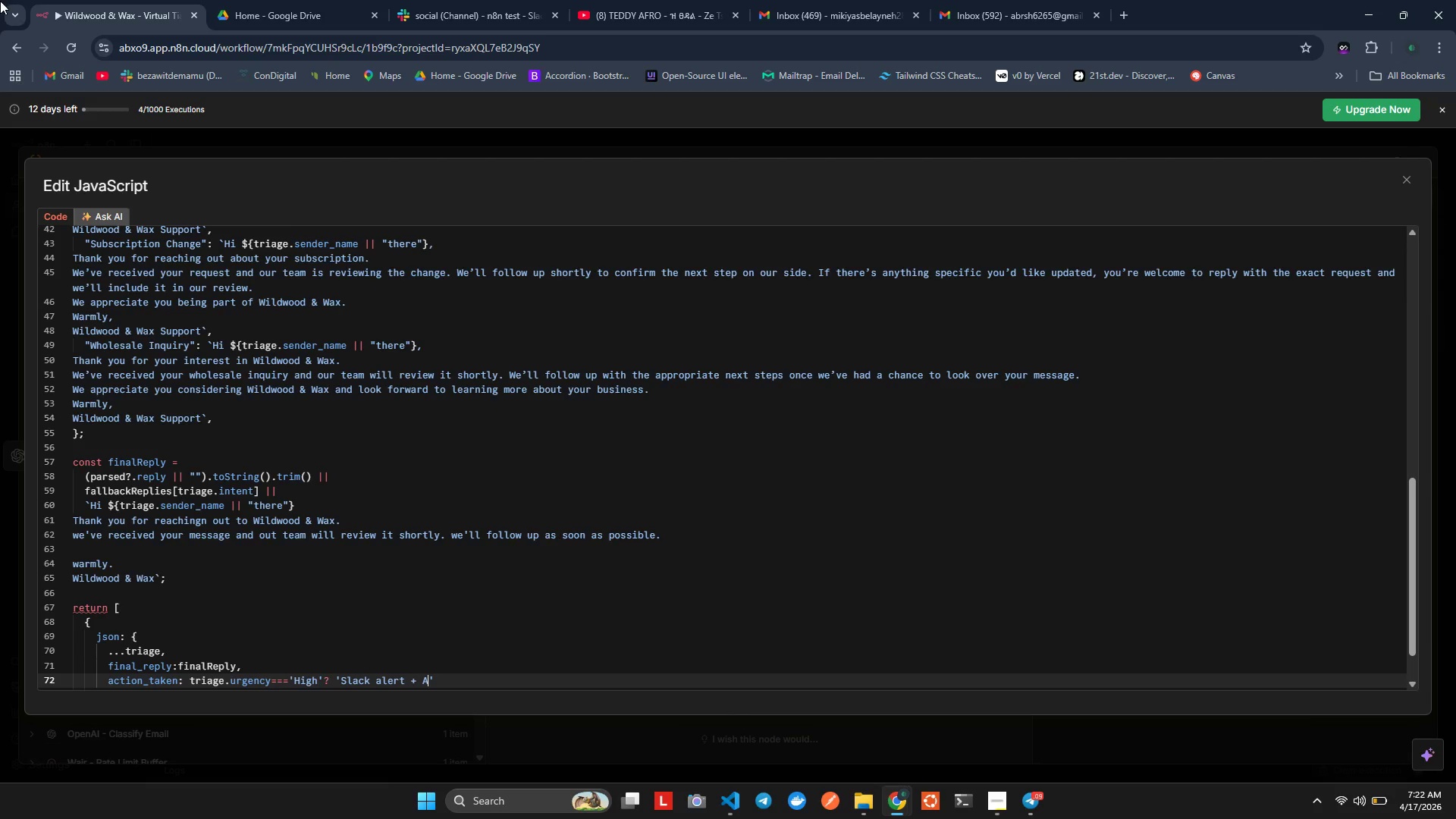 
hold_key(key=U, duration=0.45)
 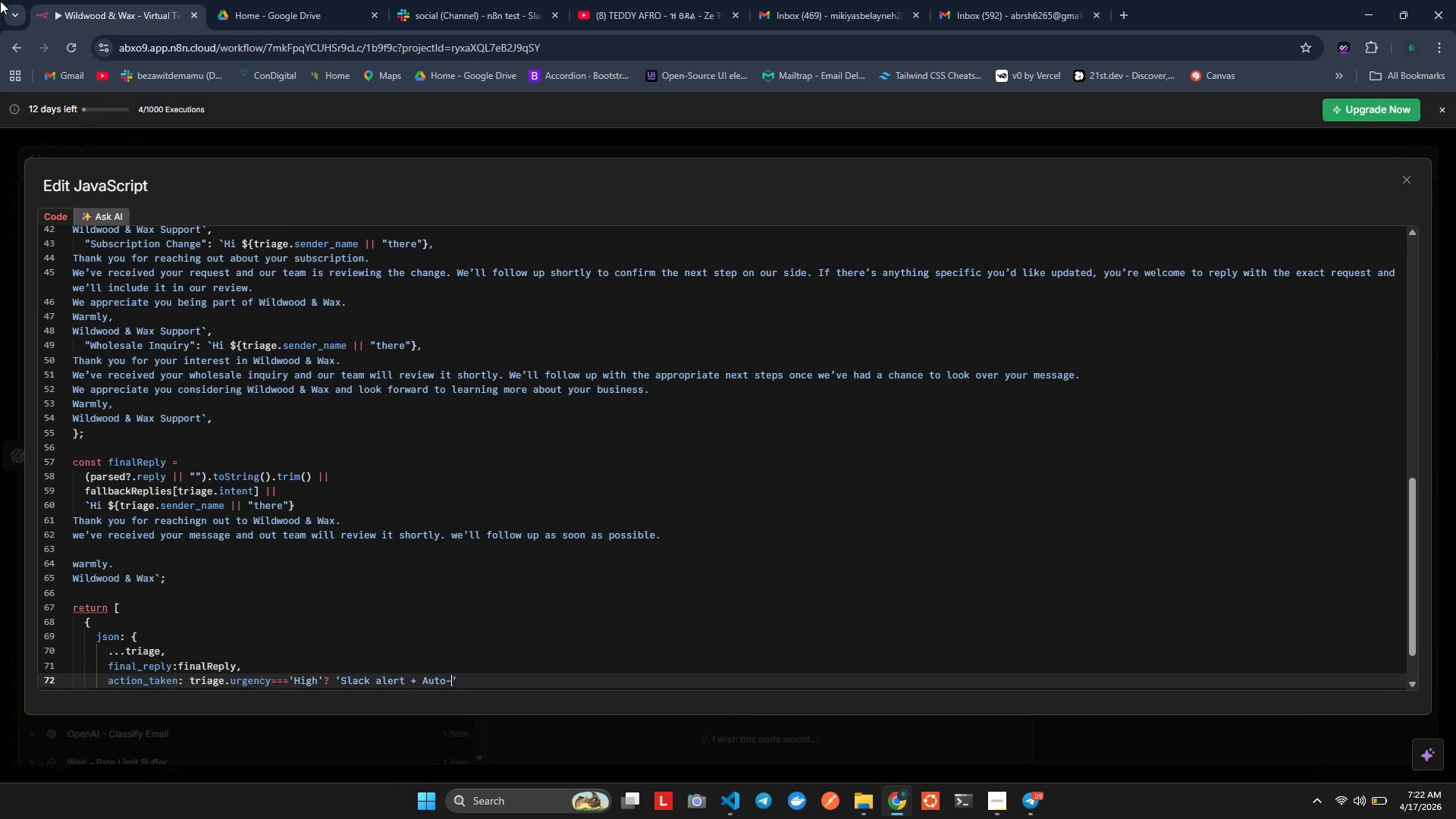 
key(ArrowRight)
 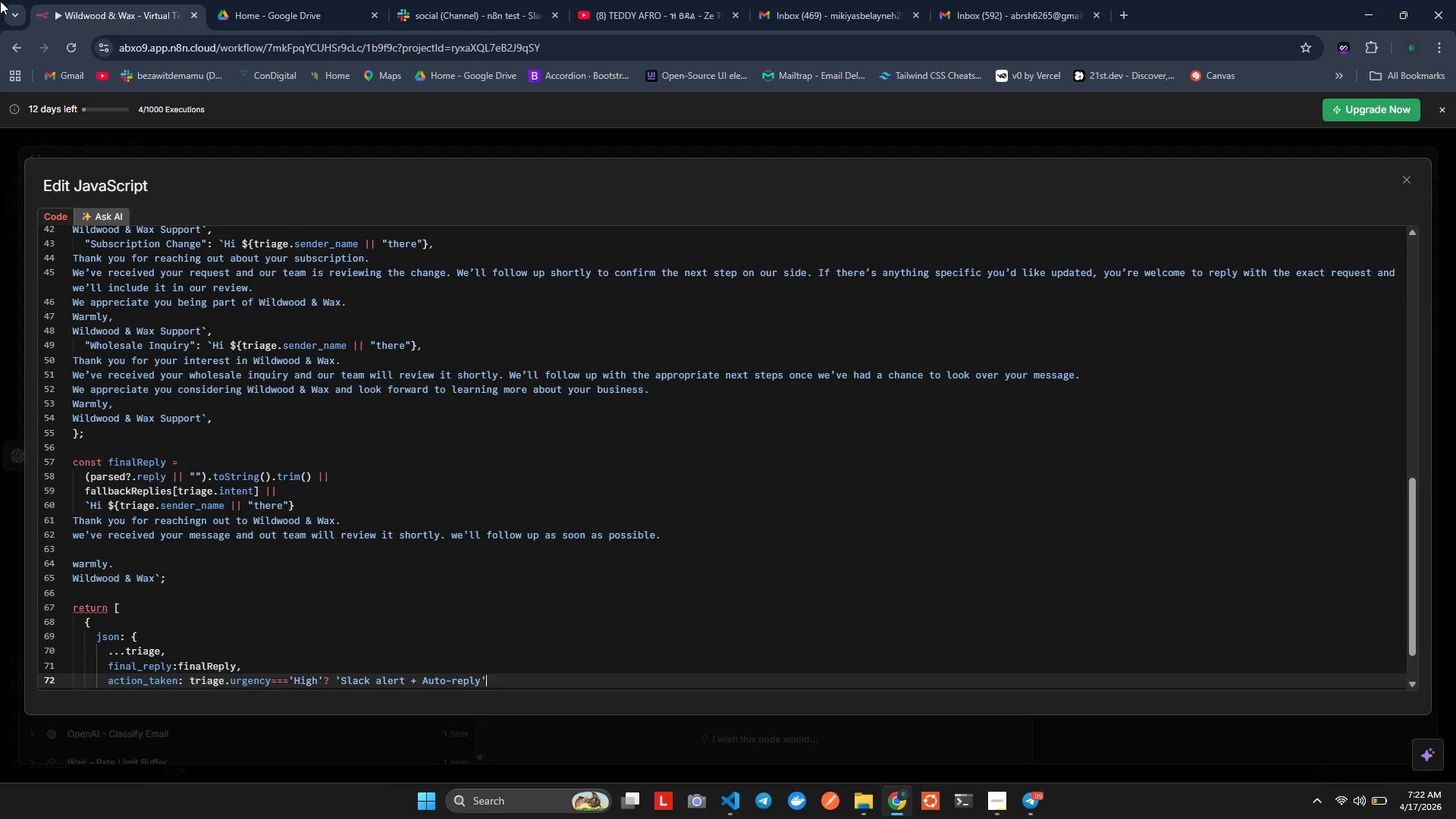 
type(: 'Ato-reply)
 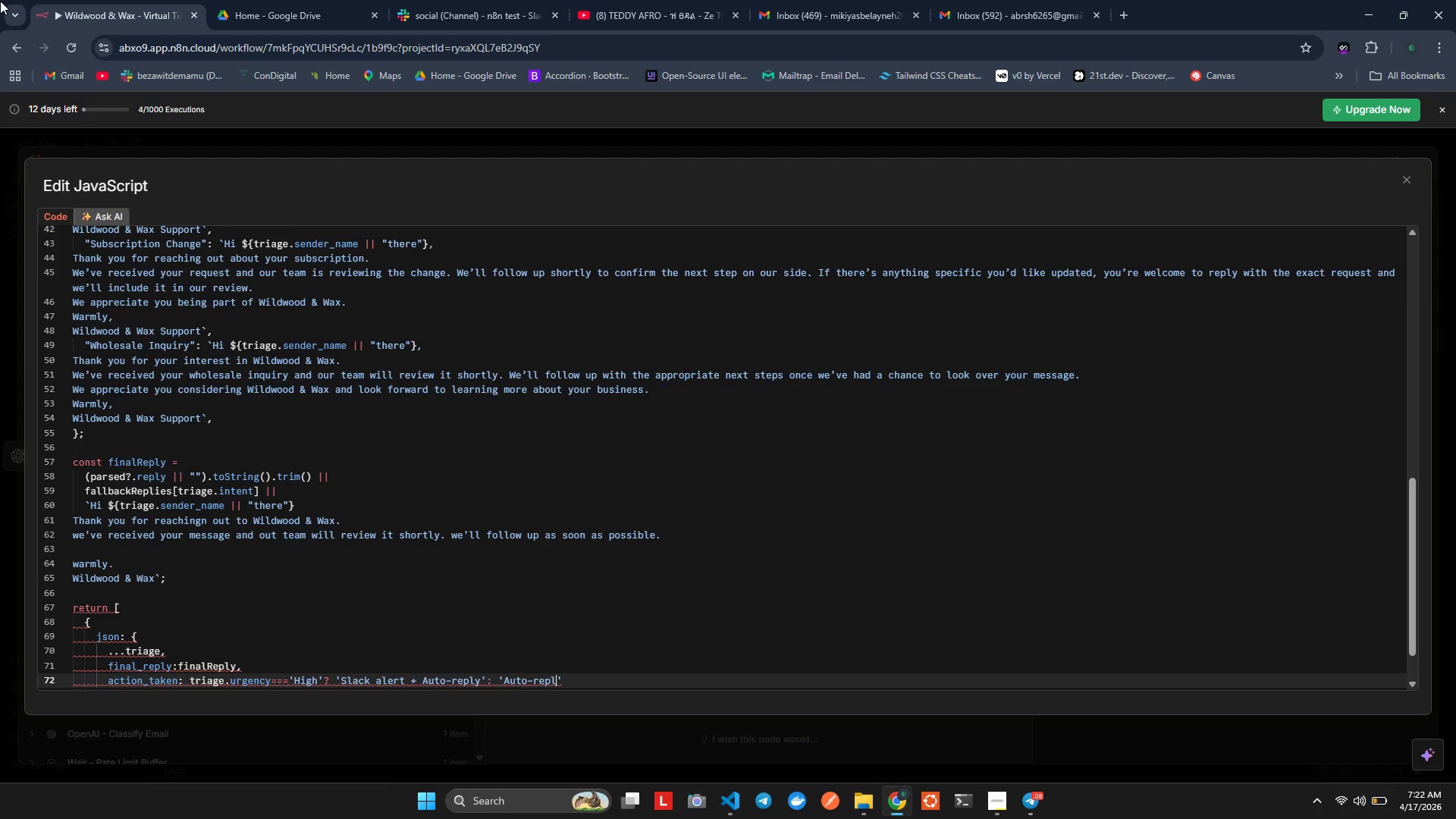 
 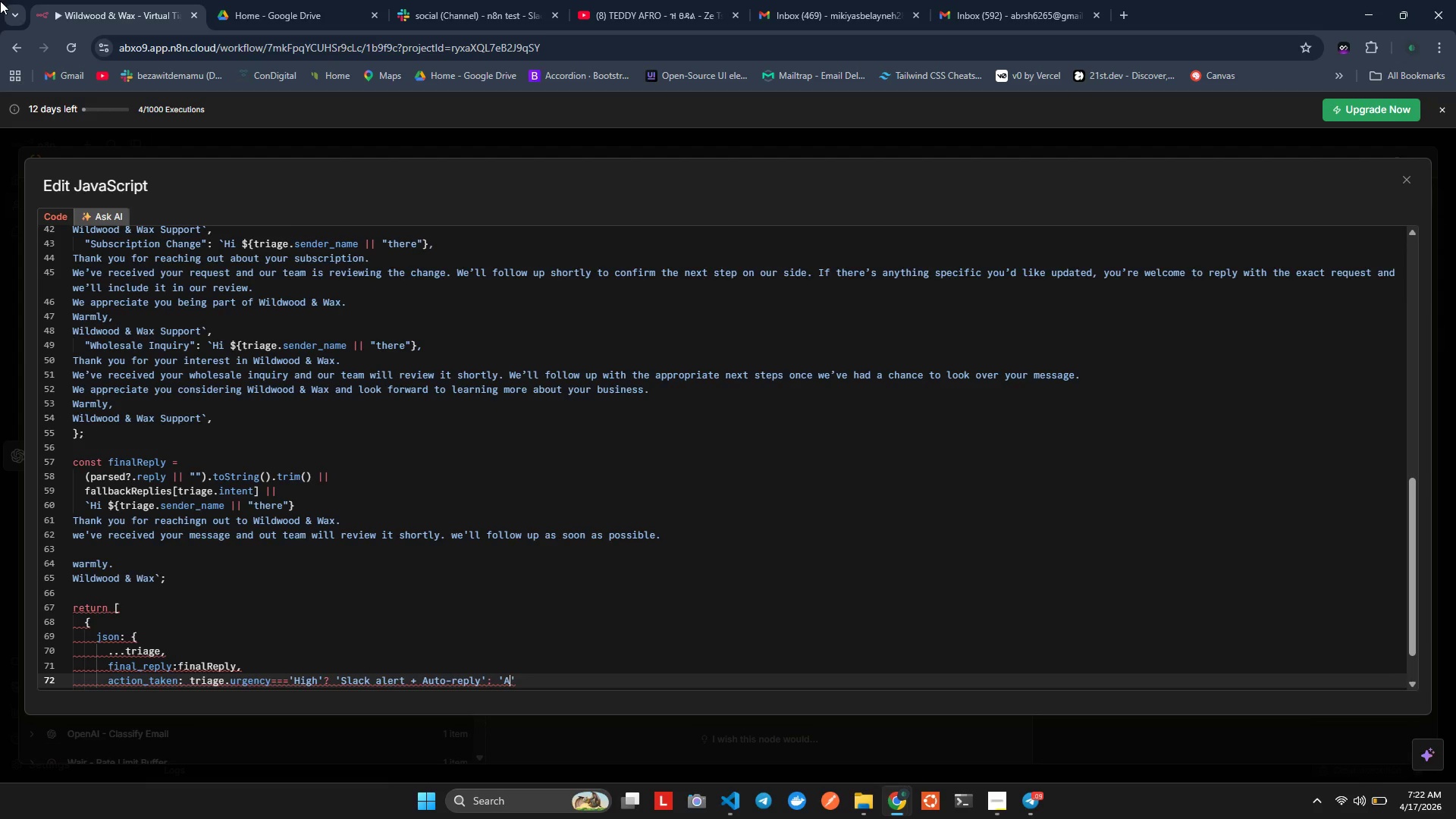 
hold_key(key=U, duration=0.44)
 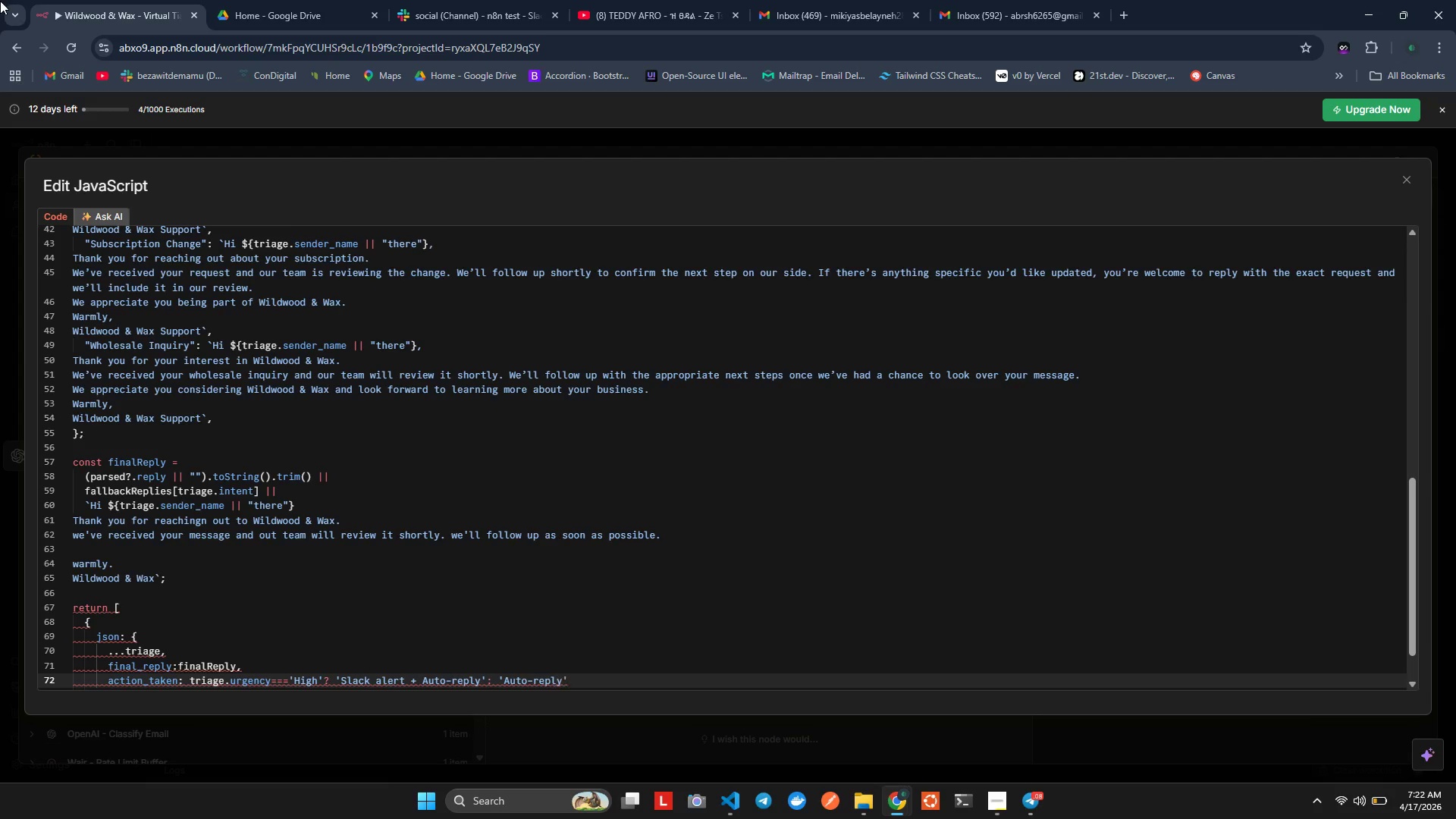 
key(ArrowDown)
 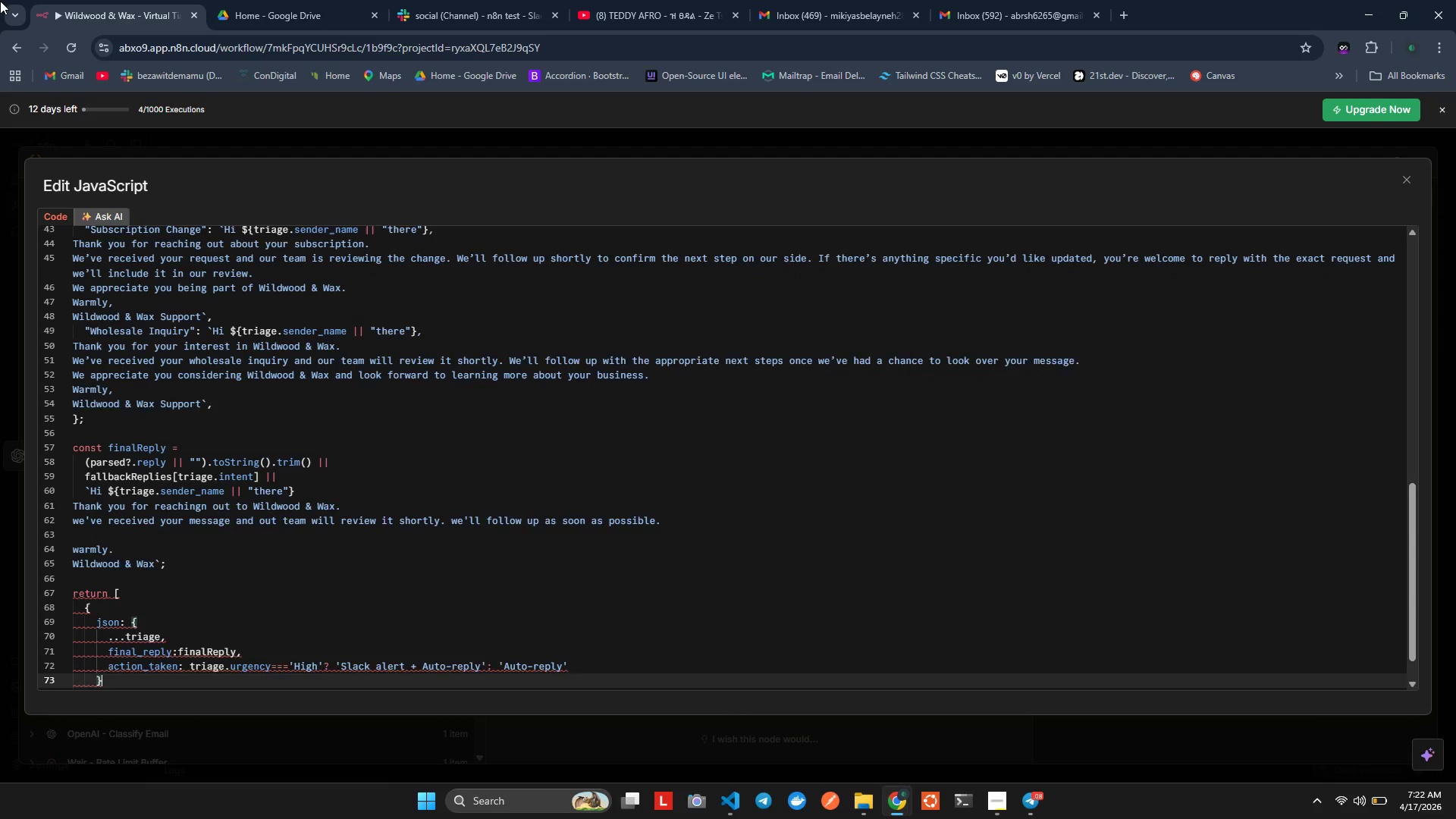 
key(ArrowDown)
 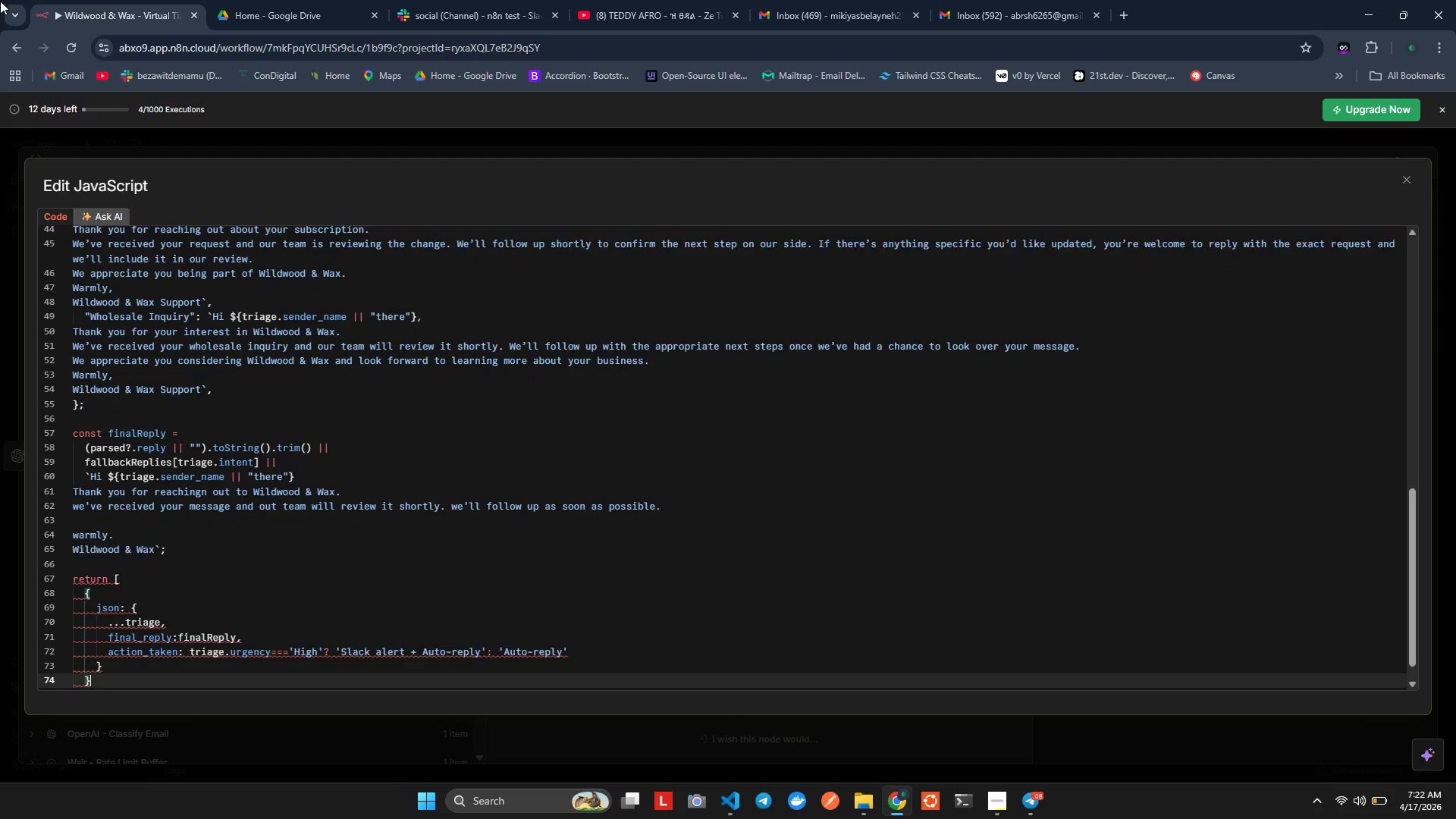 
key(ArrowDown)
 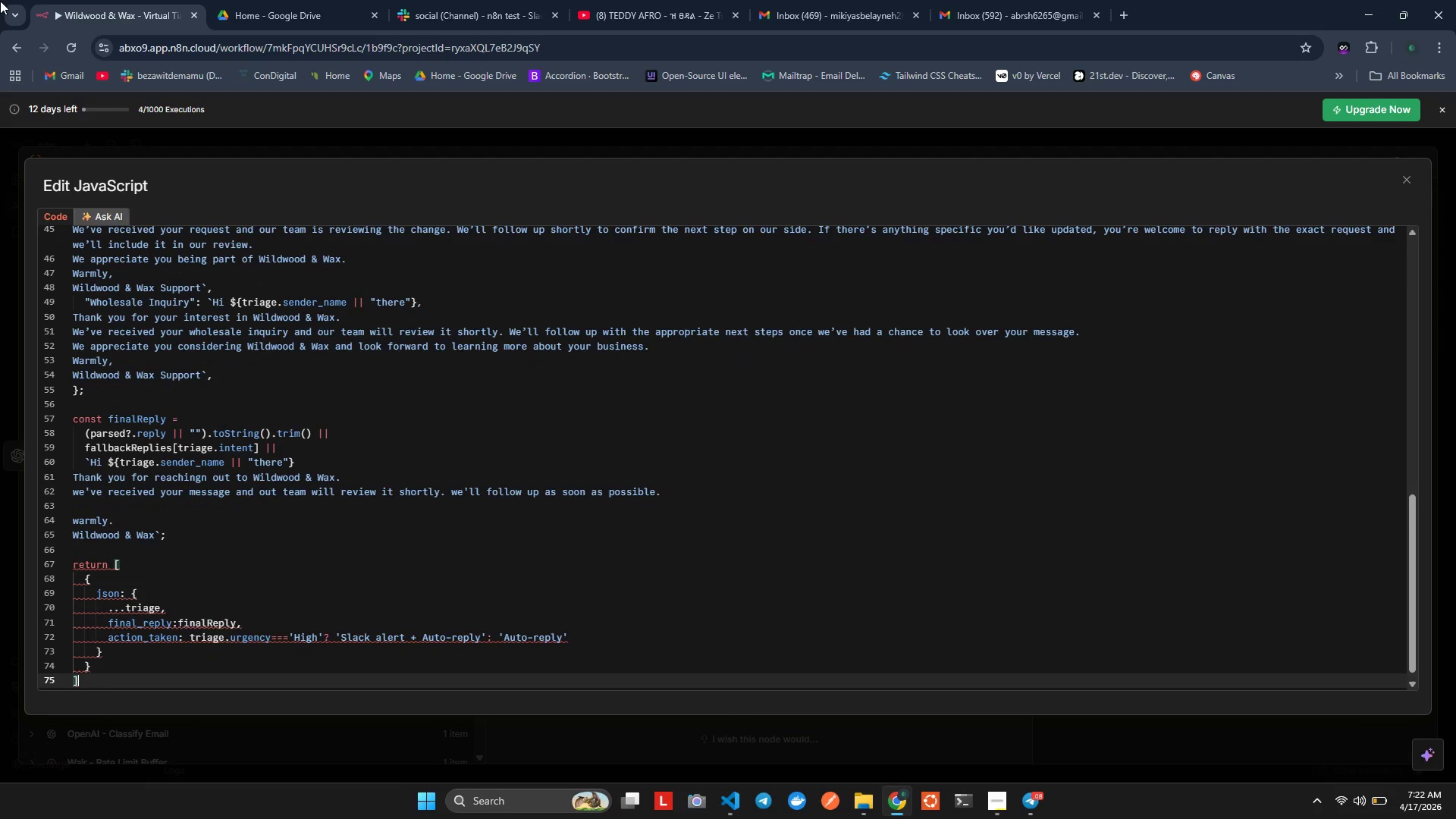 
key(ArrowDown)
 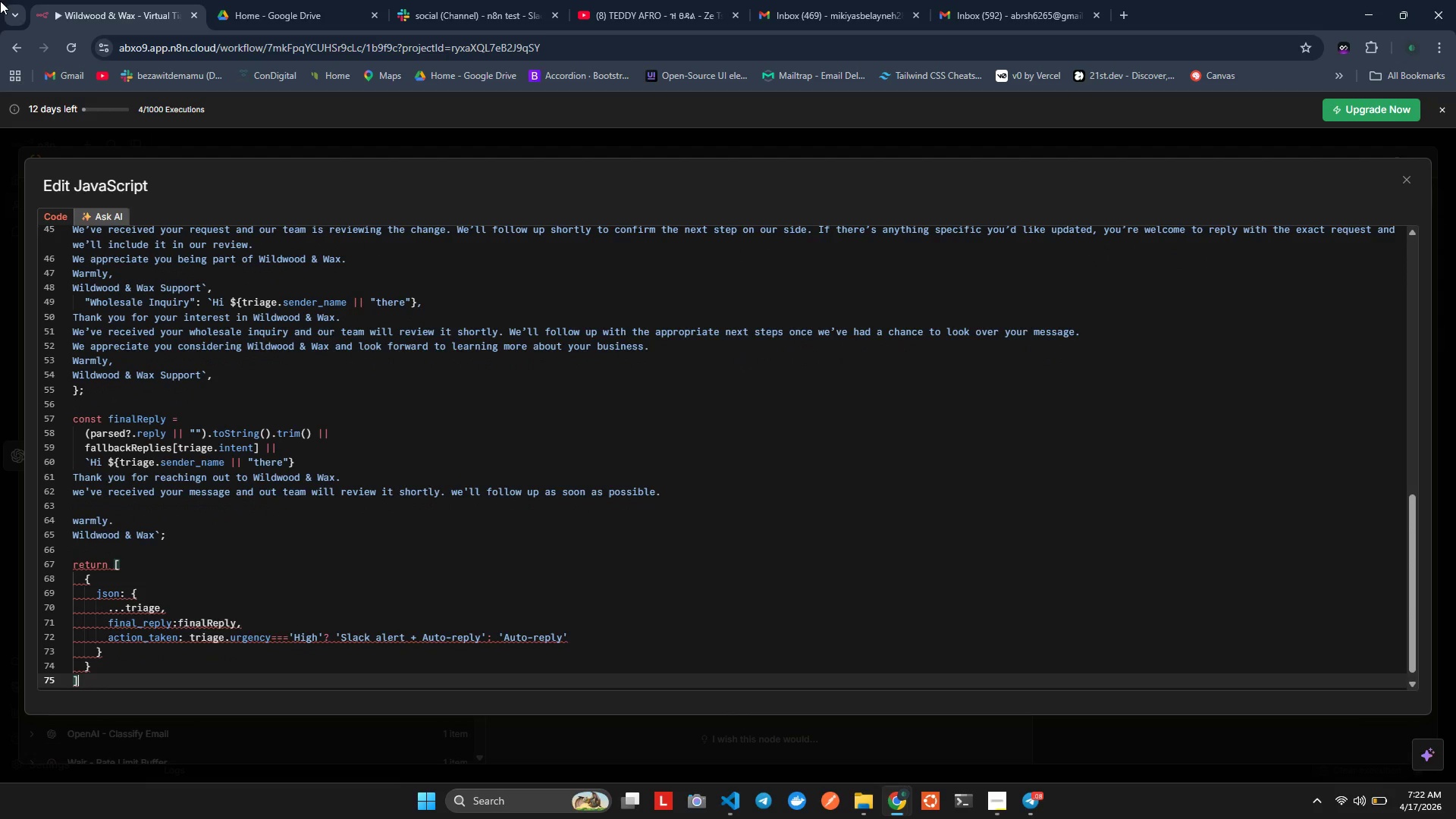 
key(ArrowDown)
 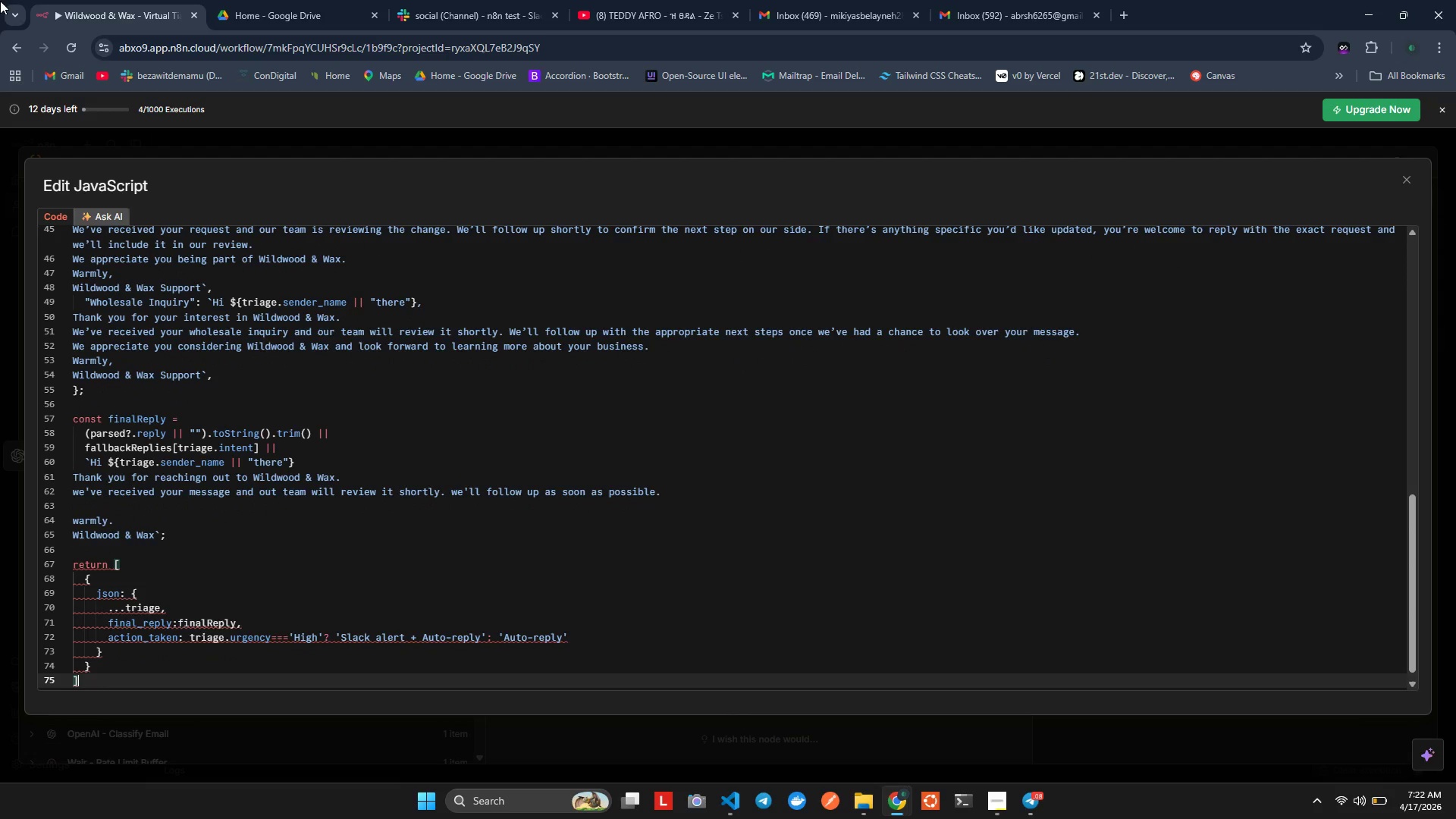 
key(ArrowDown)
 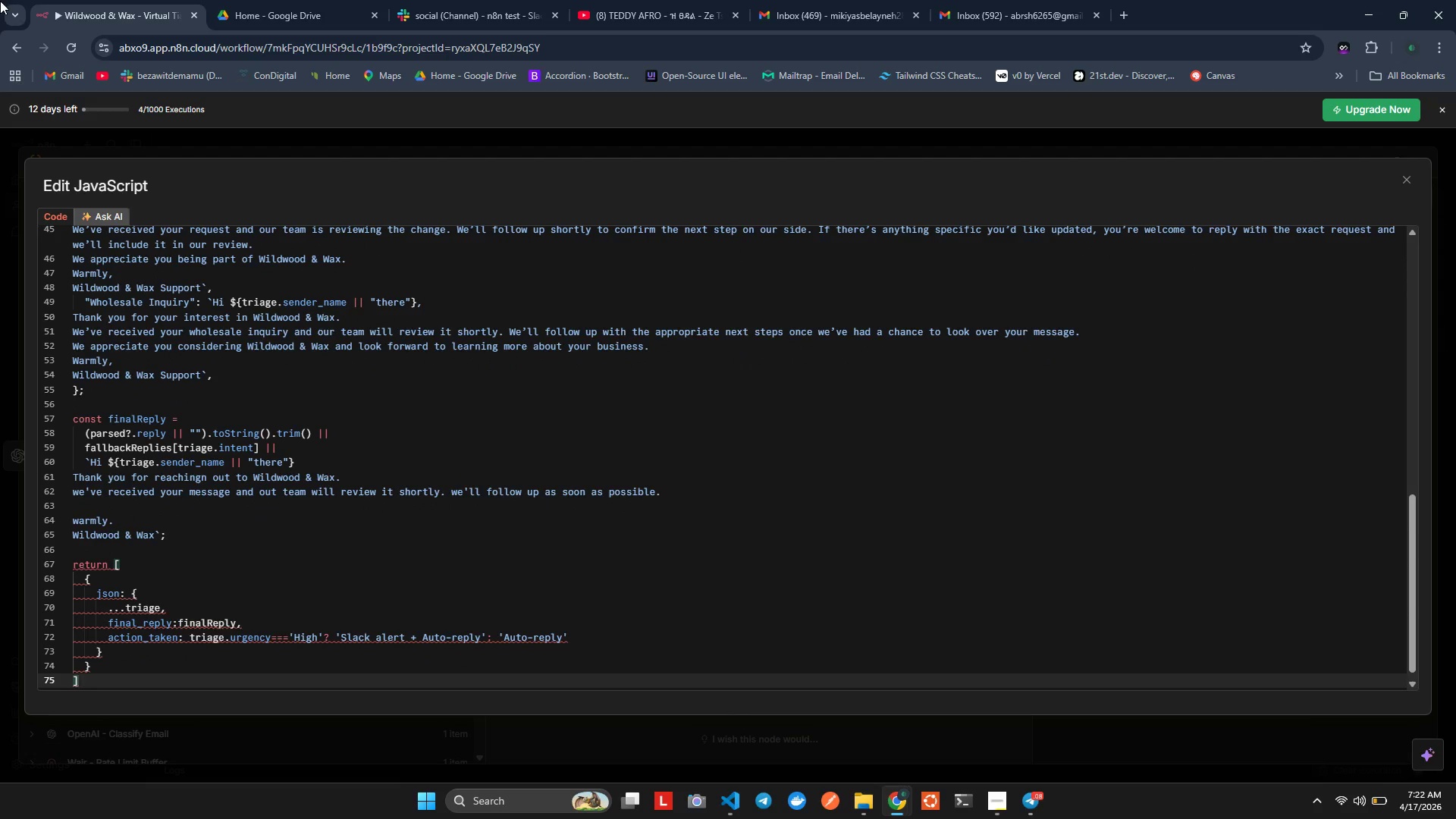 
key(ArrowDown)
 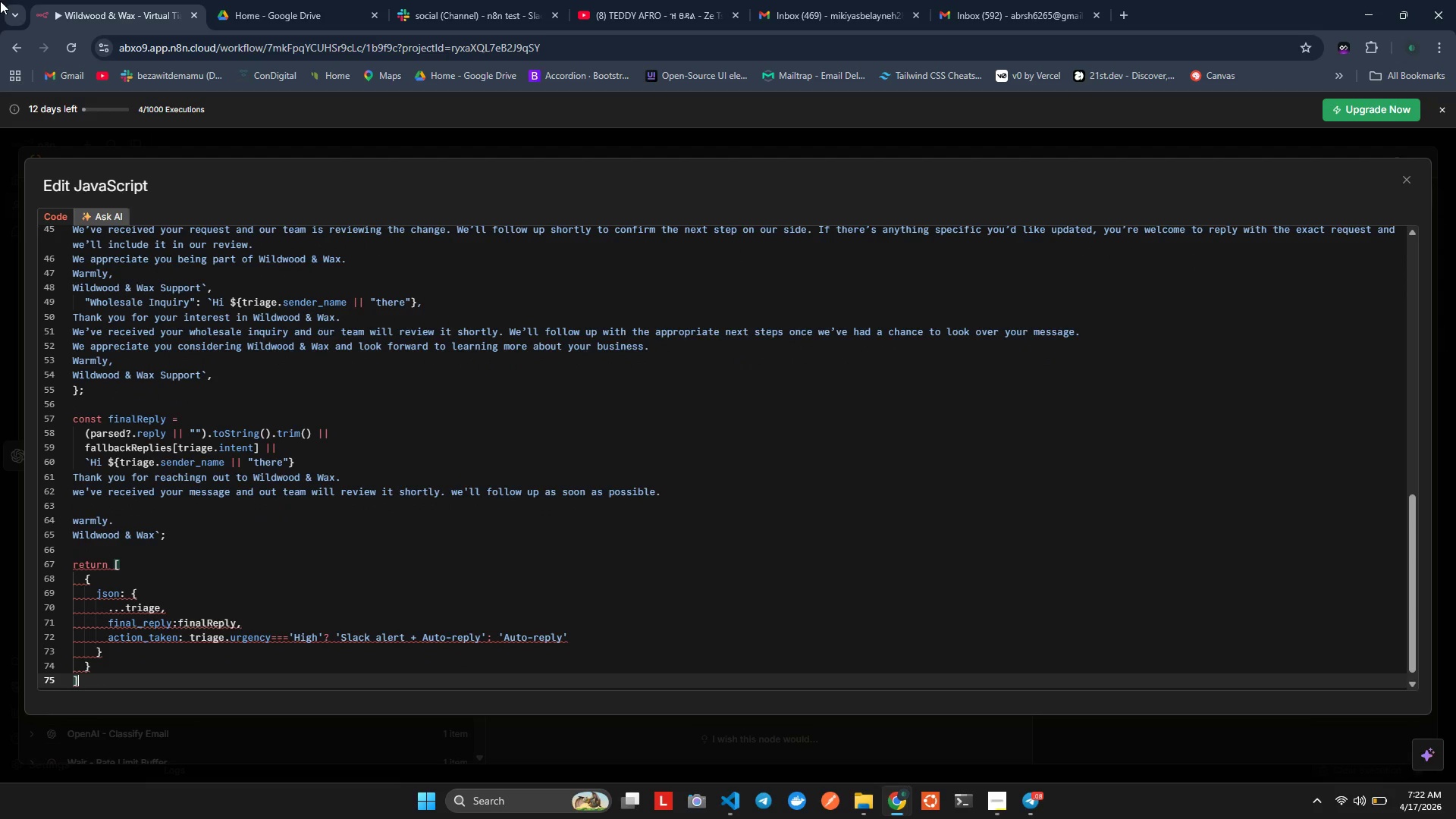 
key(Control+A)
 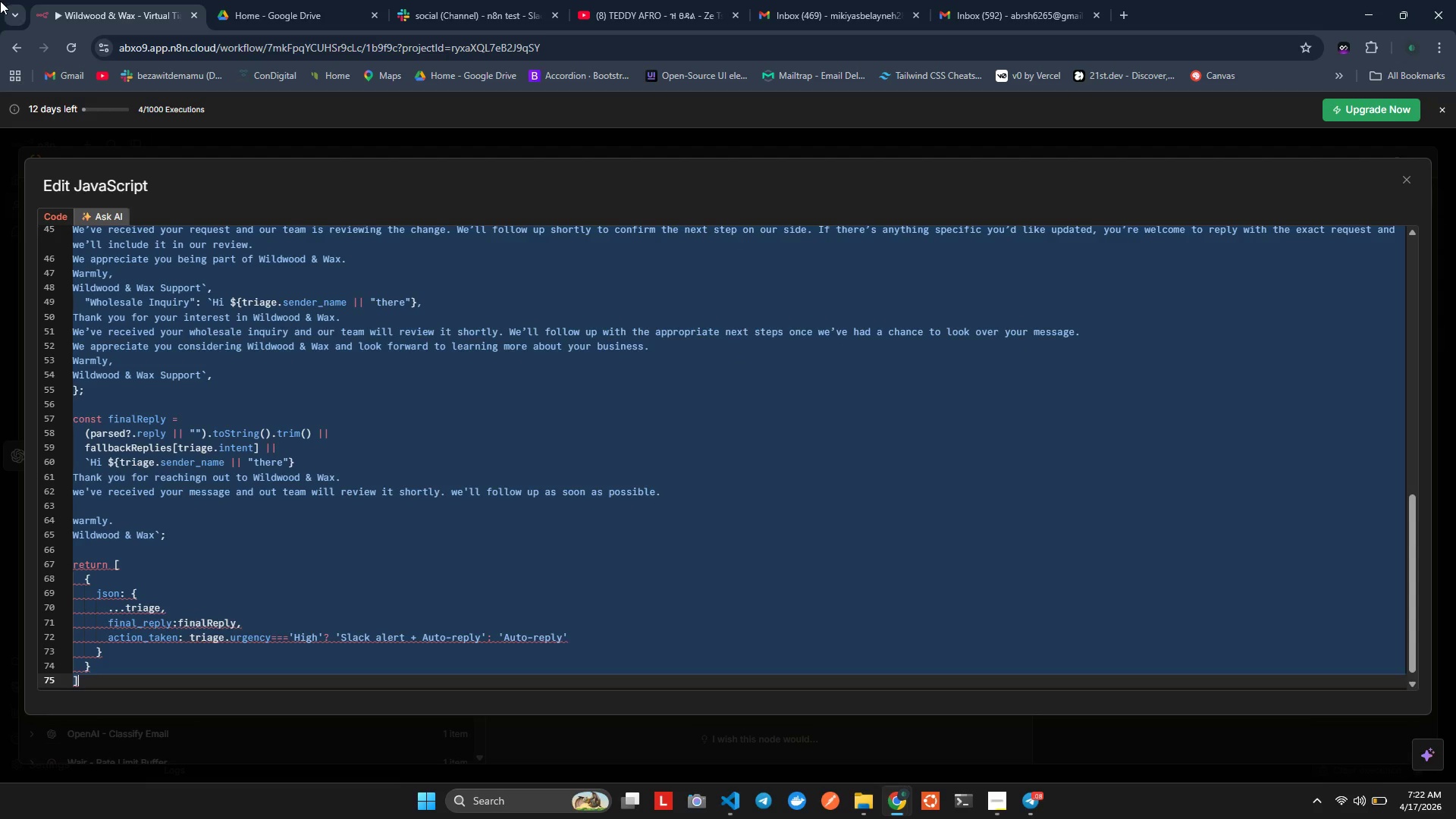 
key(Alt+Tab)
 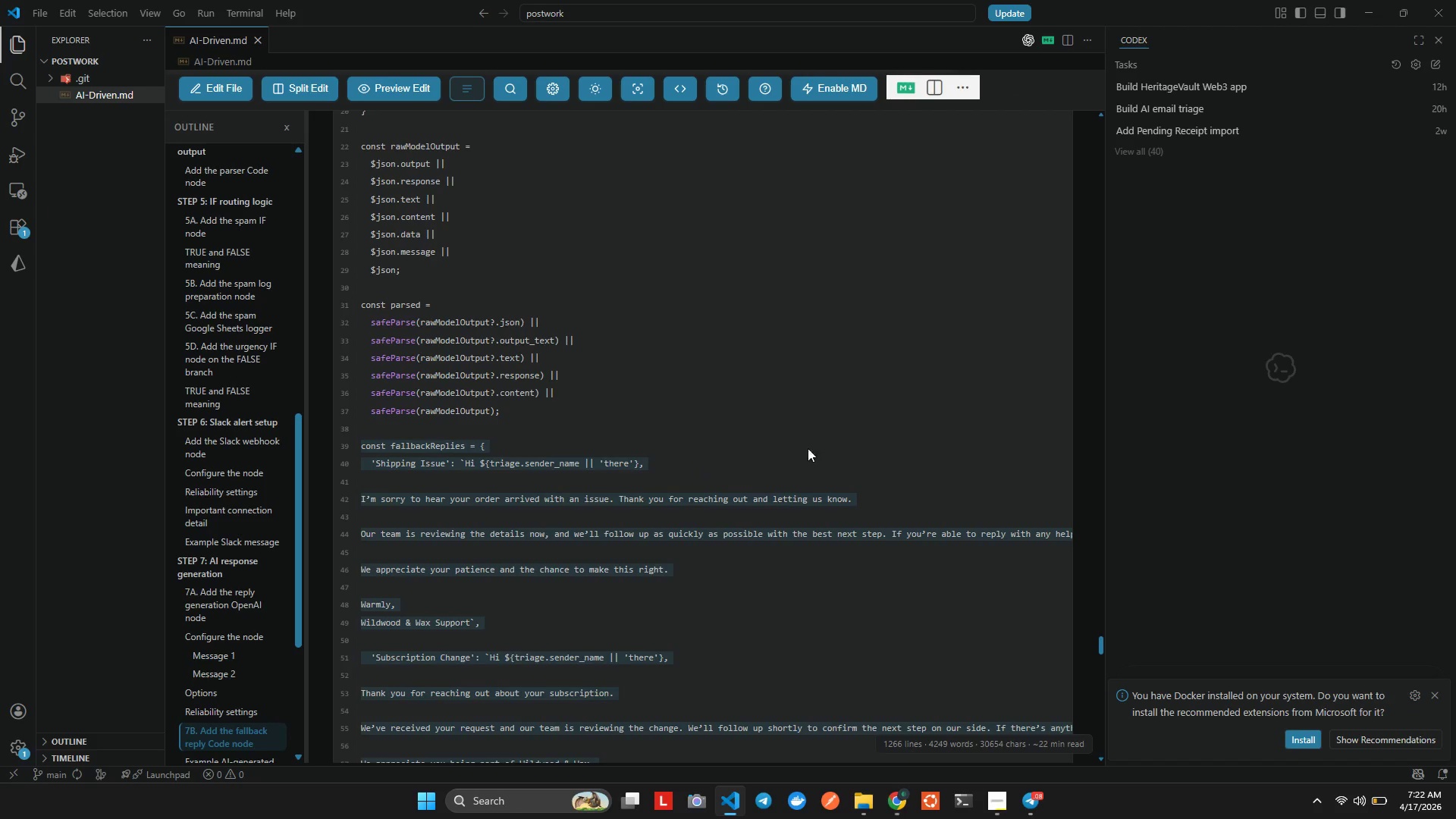 
left_click([693, 485])
 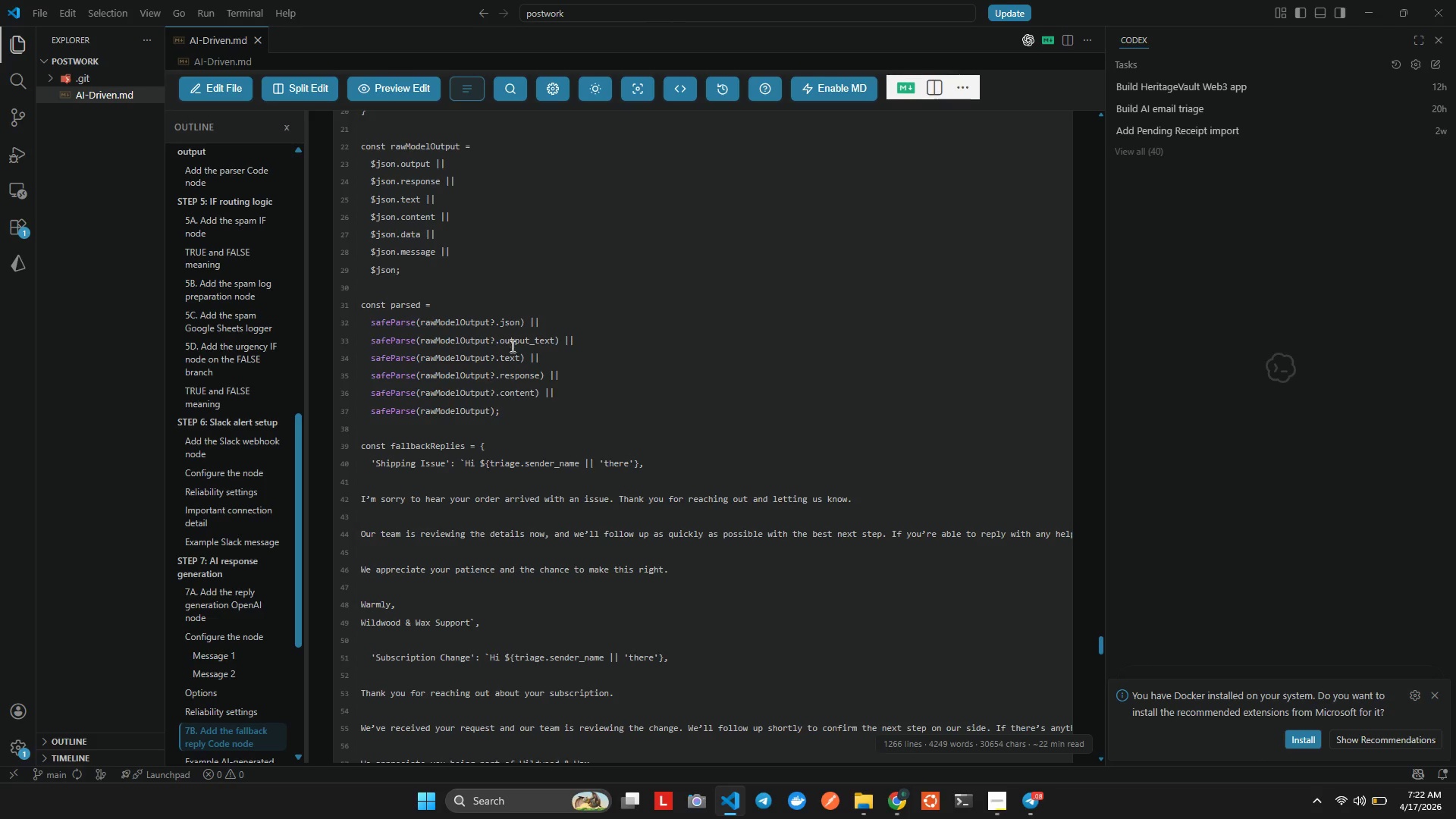 
scroll: coordinate [777, 229], scroll_direction: up, amount: 9.0
 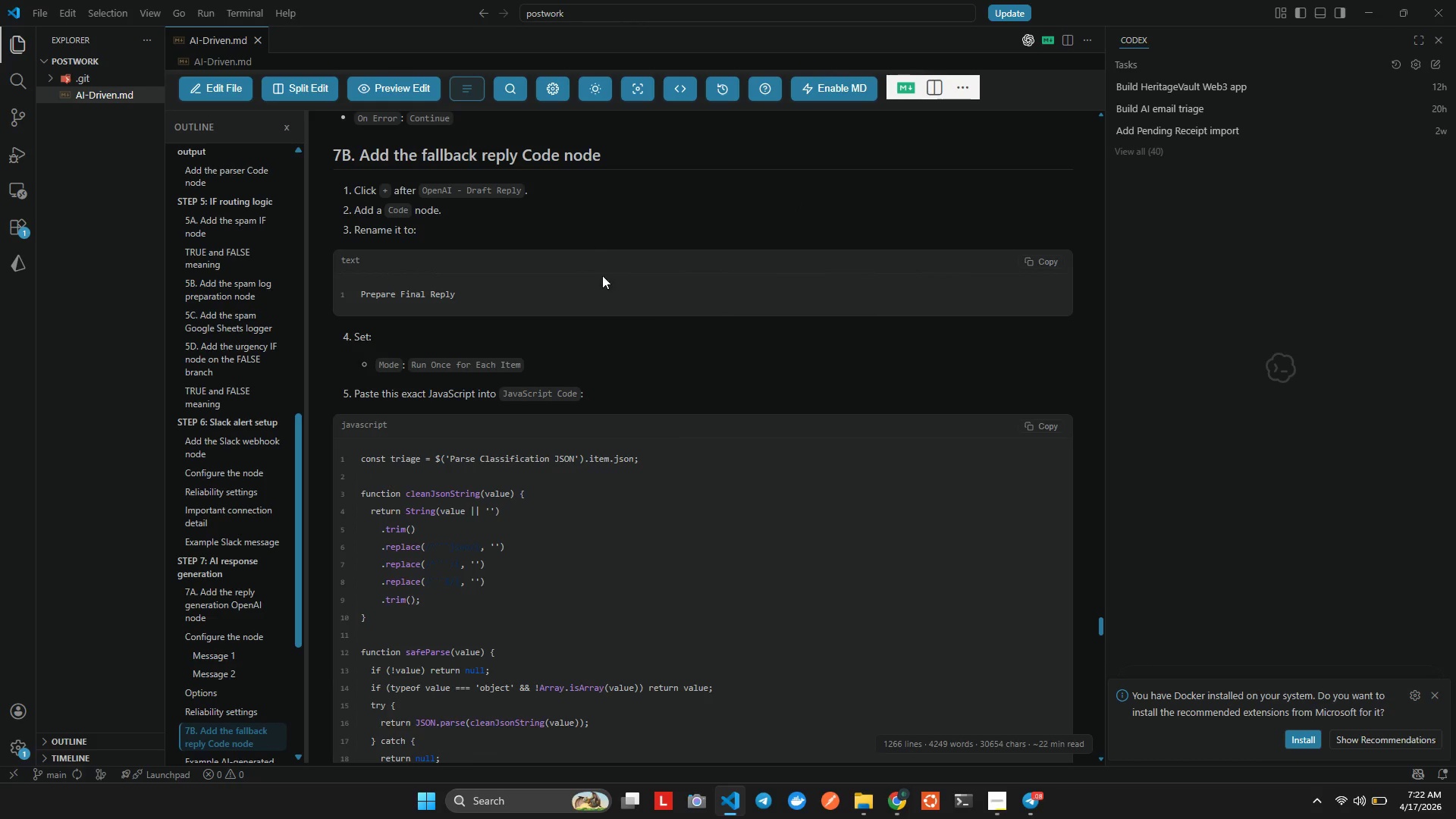 
wait(5.78)
 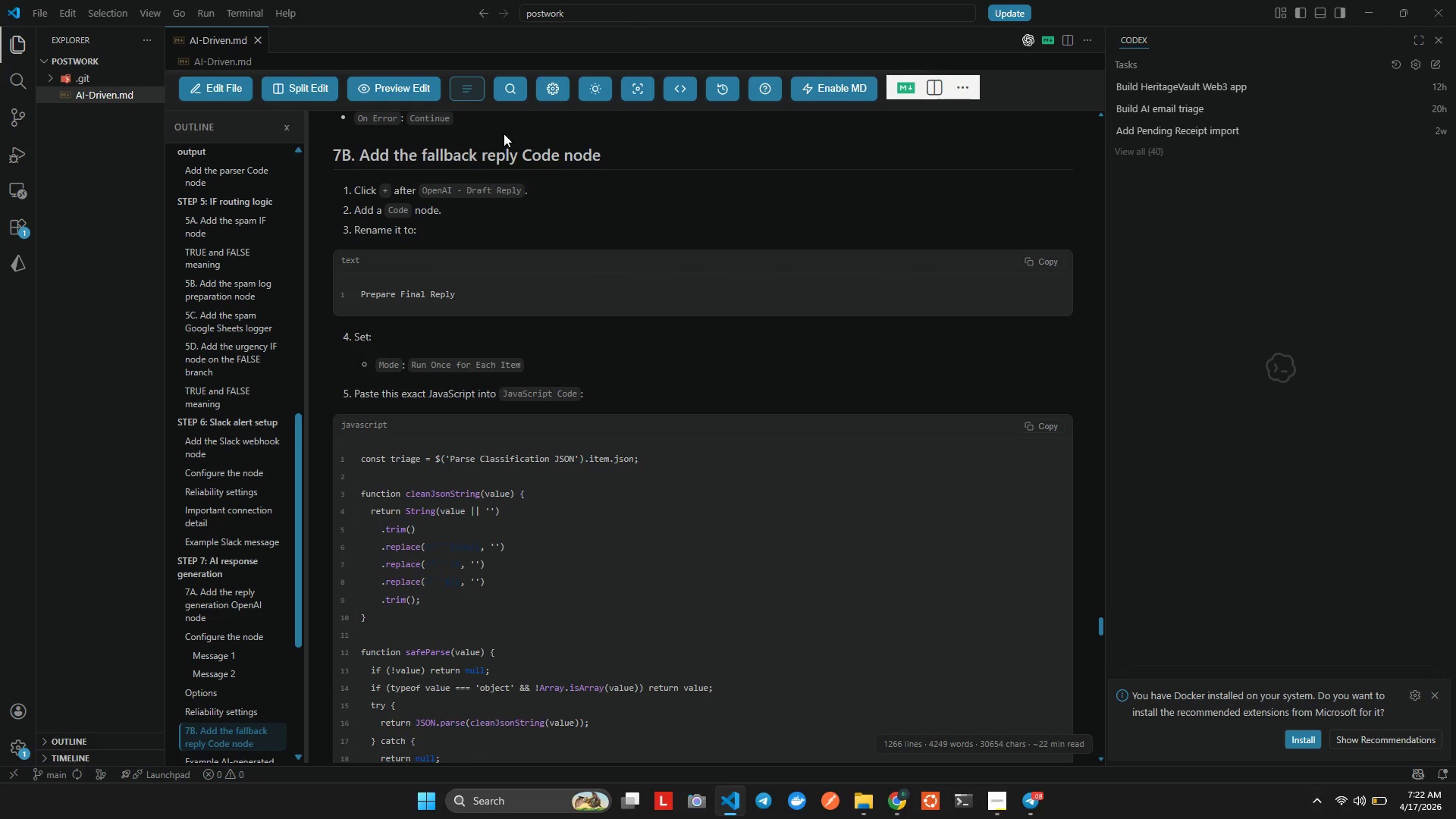 
left_click([1039, 431])
 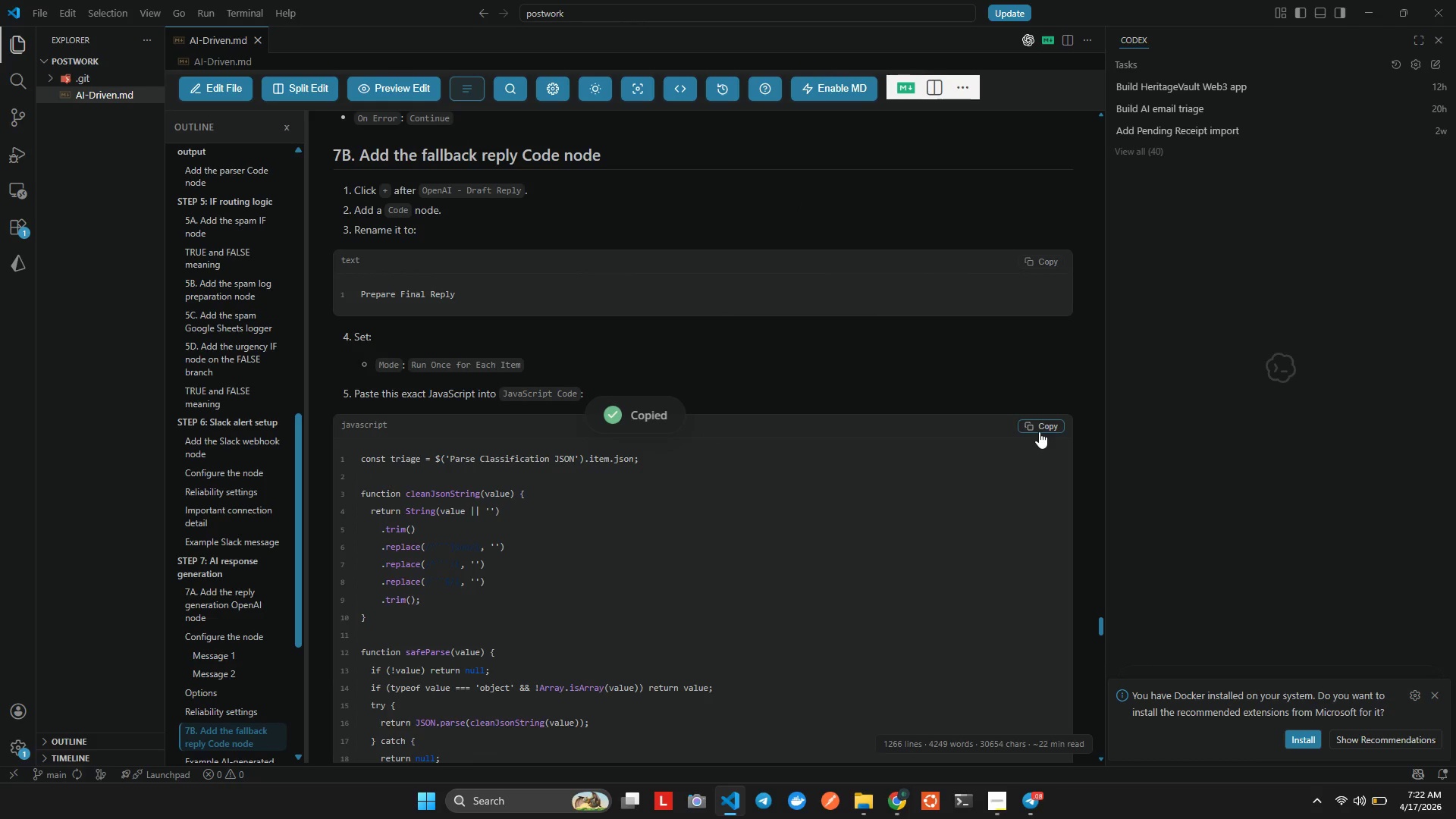 
key(Alt+AltLeft)
 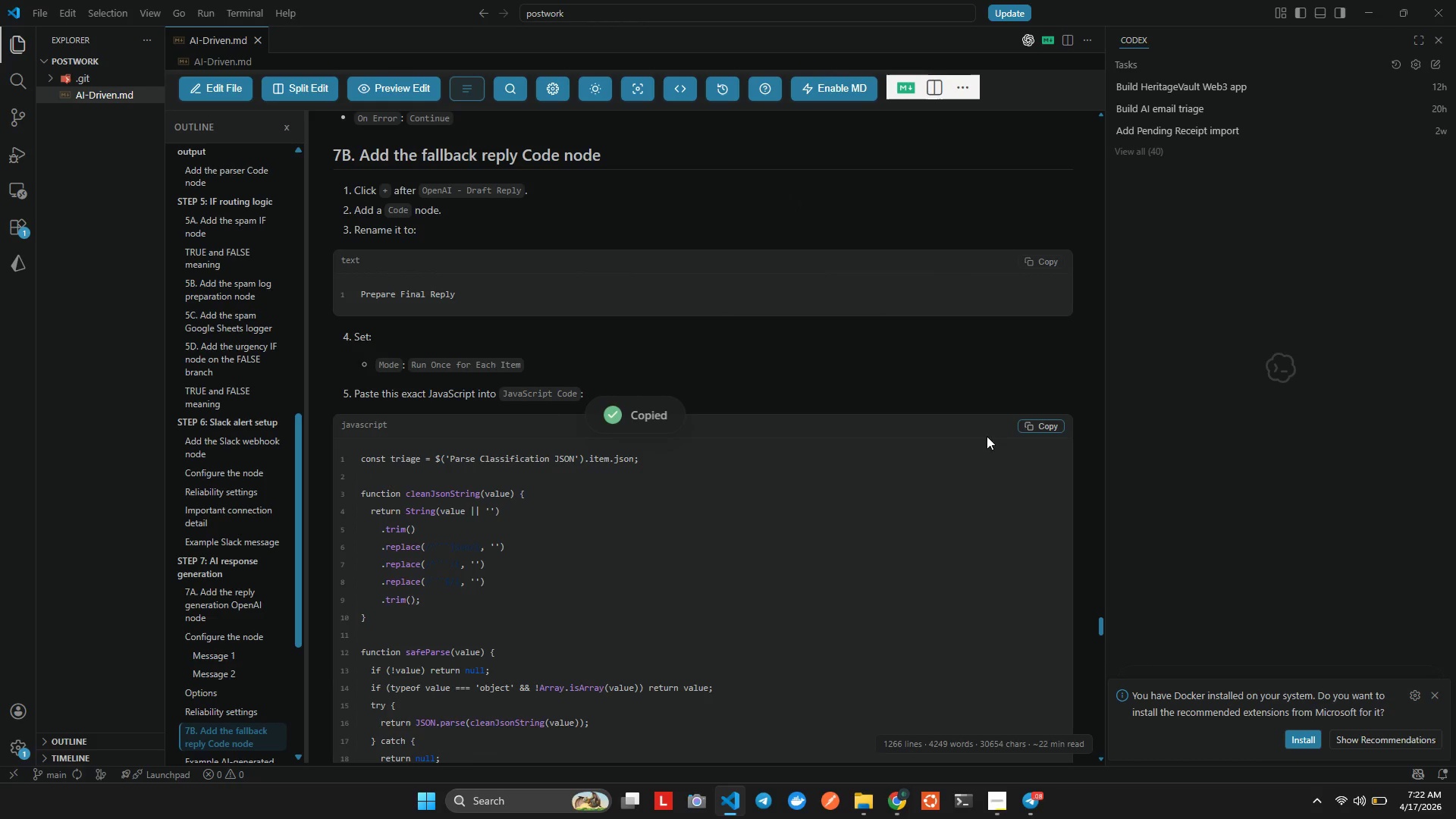 
key(Alt+Tab)
 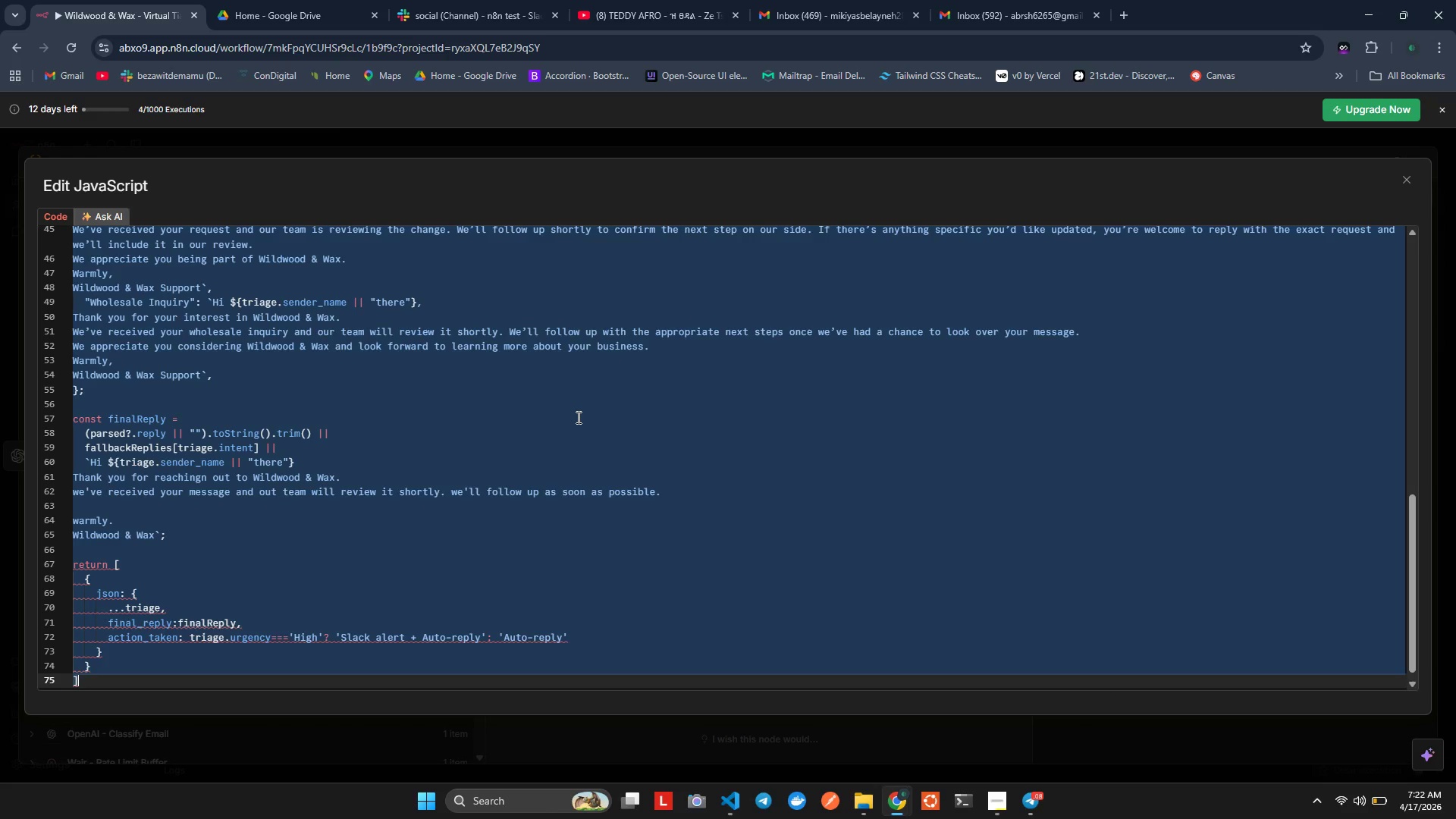 
left_click([577, 417])
 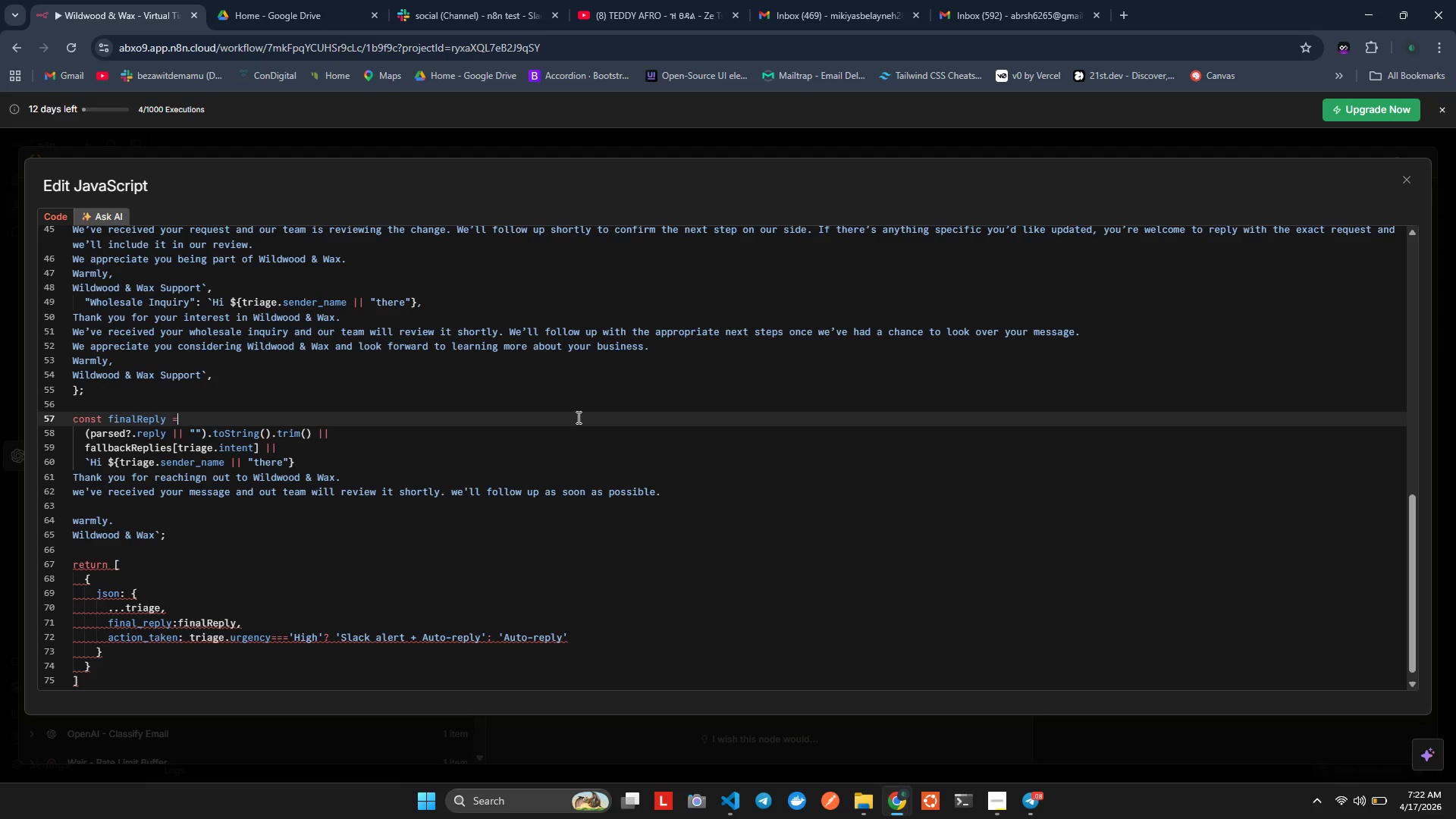 
key(Control+A)
 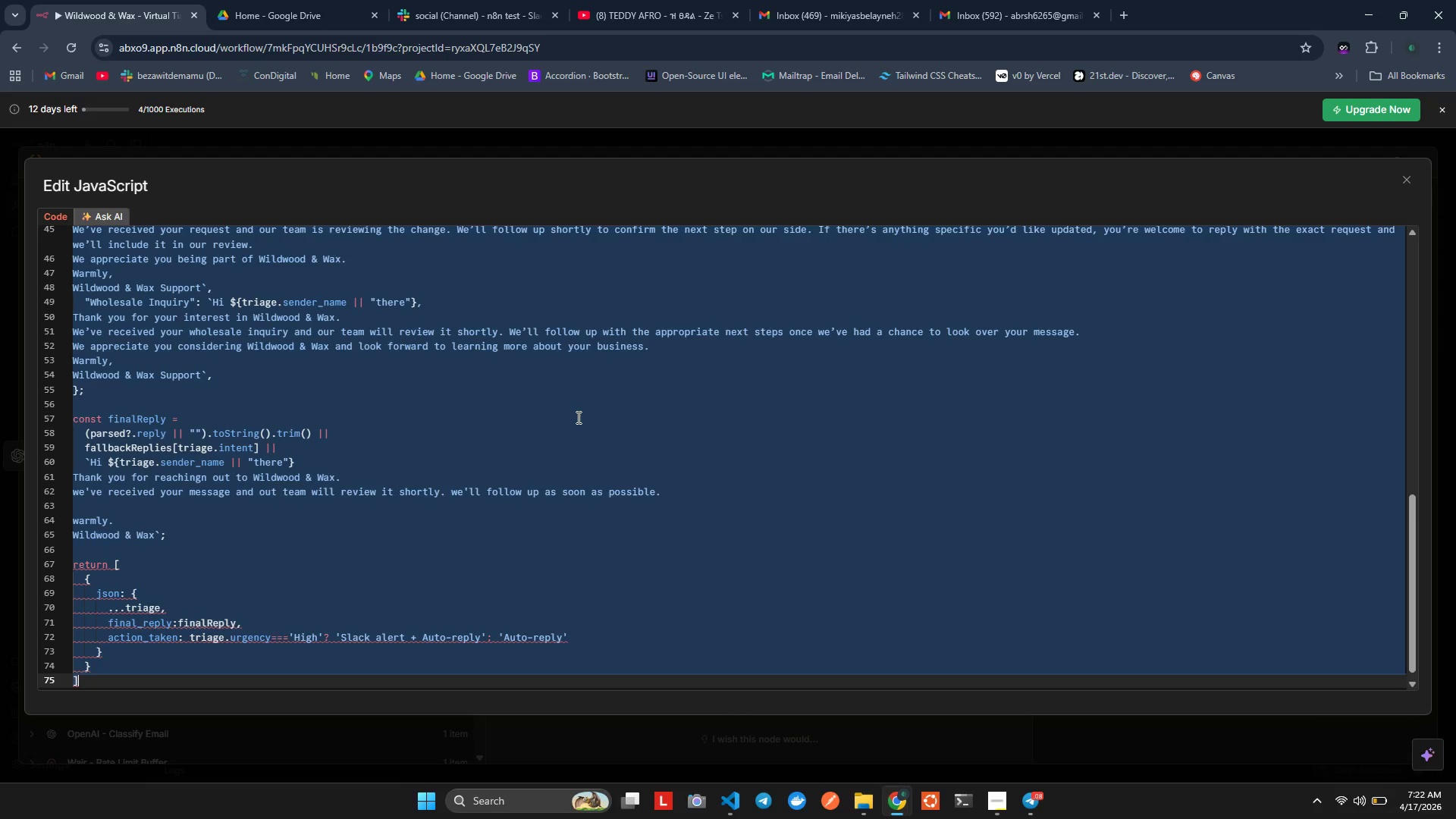 
key(Control+V)
 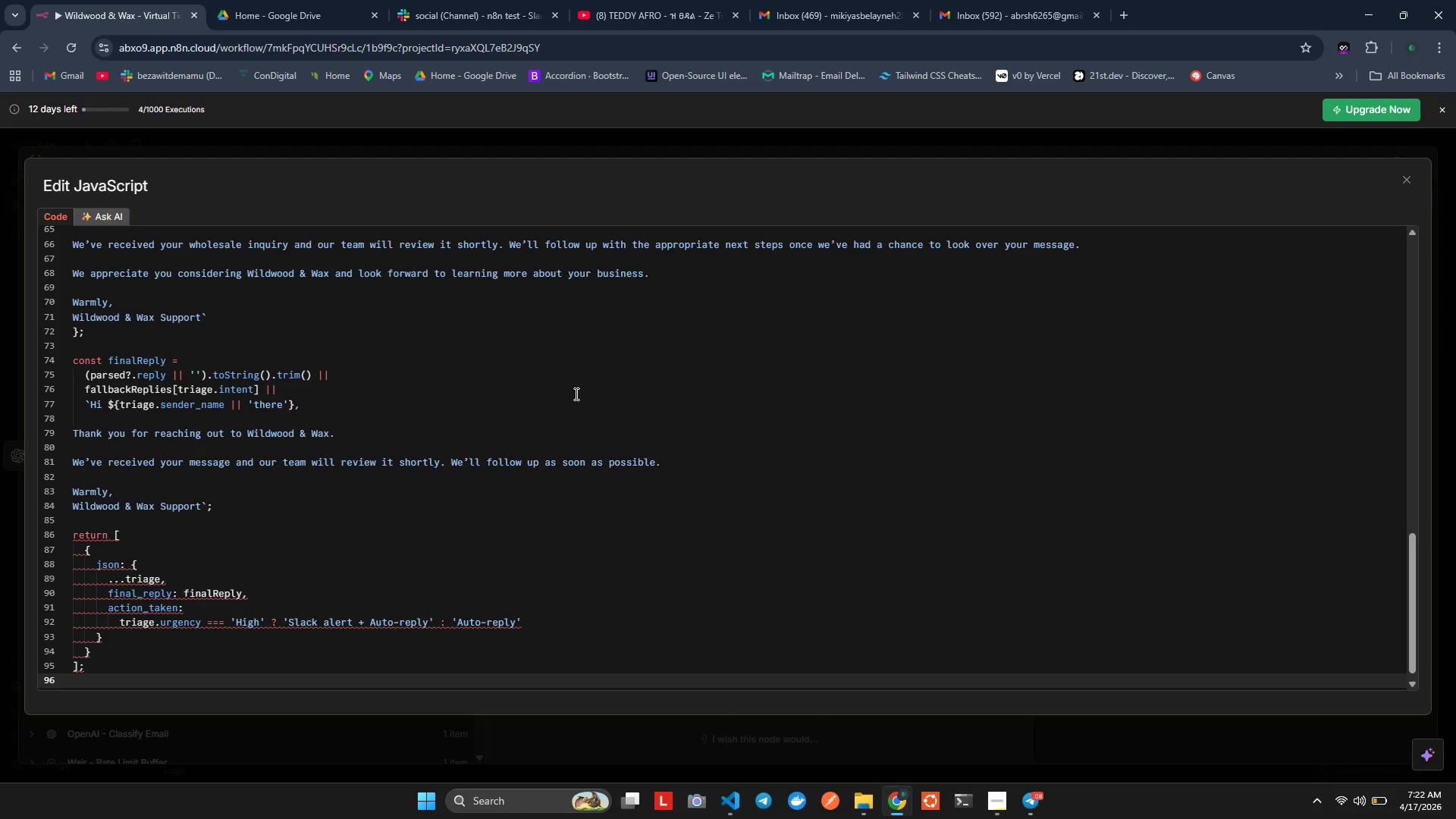 
hold_key(key=ControlLeft, duration=1.42)
 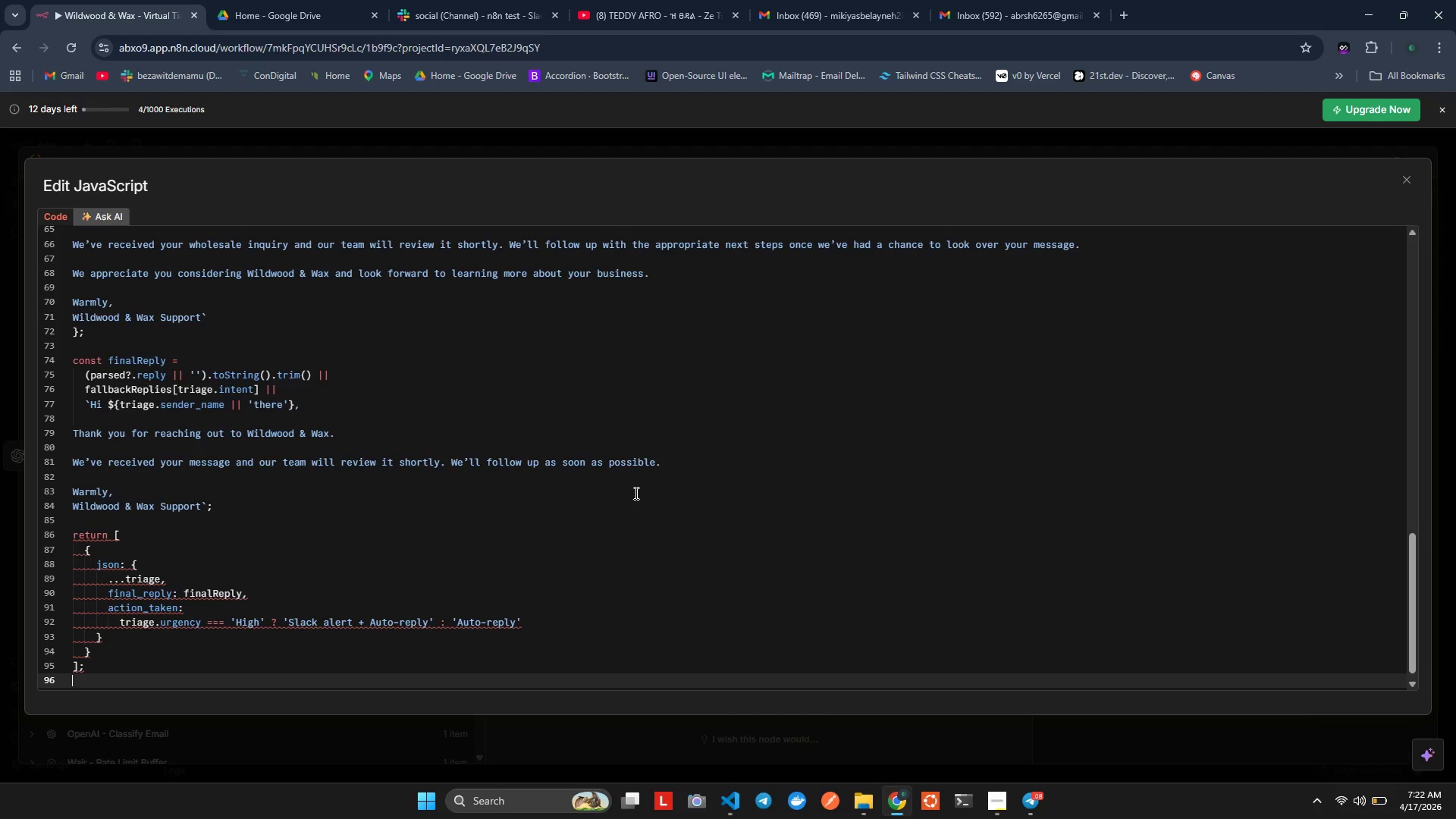 
key(Alt+Shift+F)
 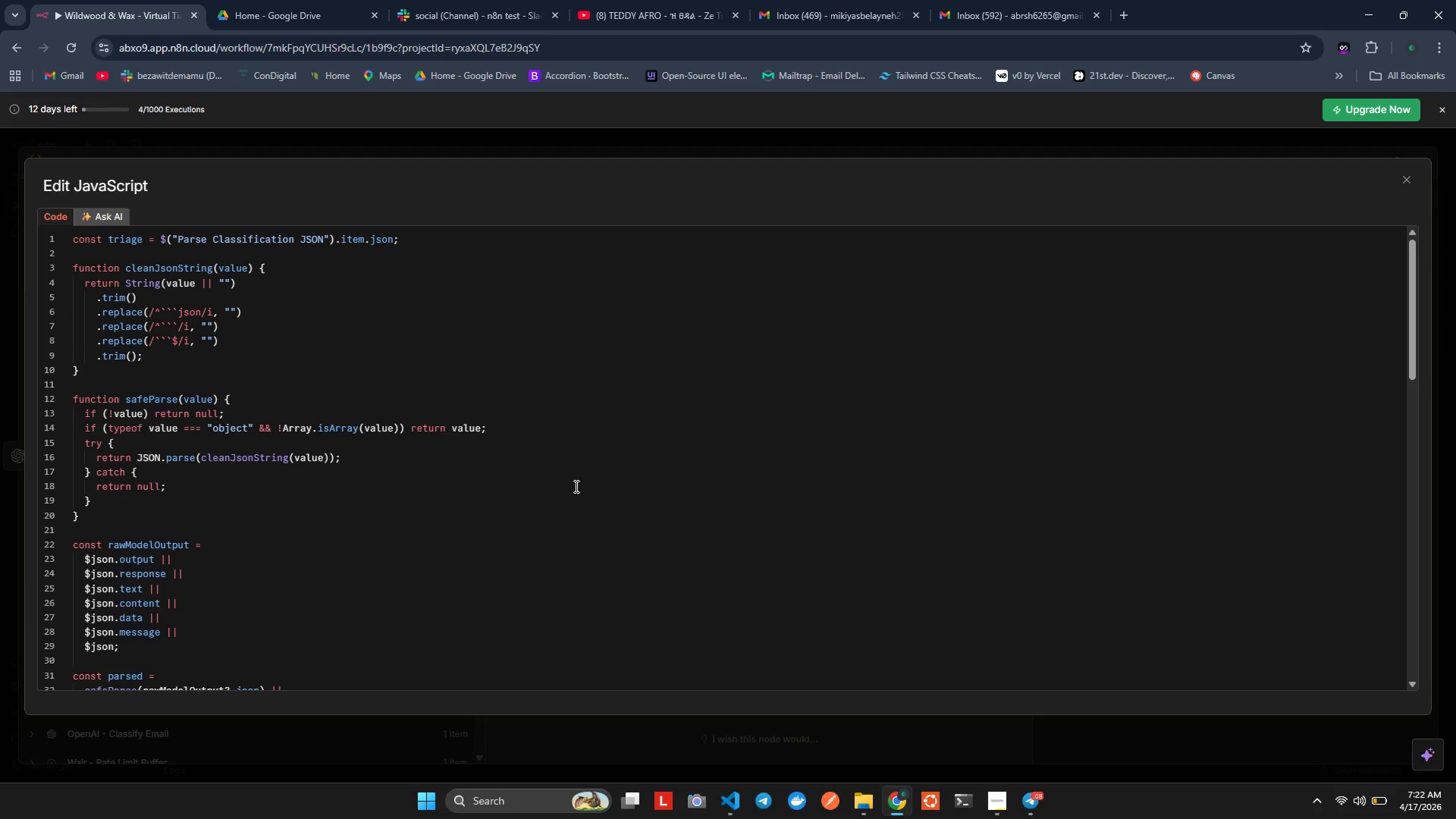 
scroll: coordinate [532, 469], scroll_direction: down, amount: 16.0
 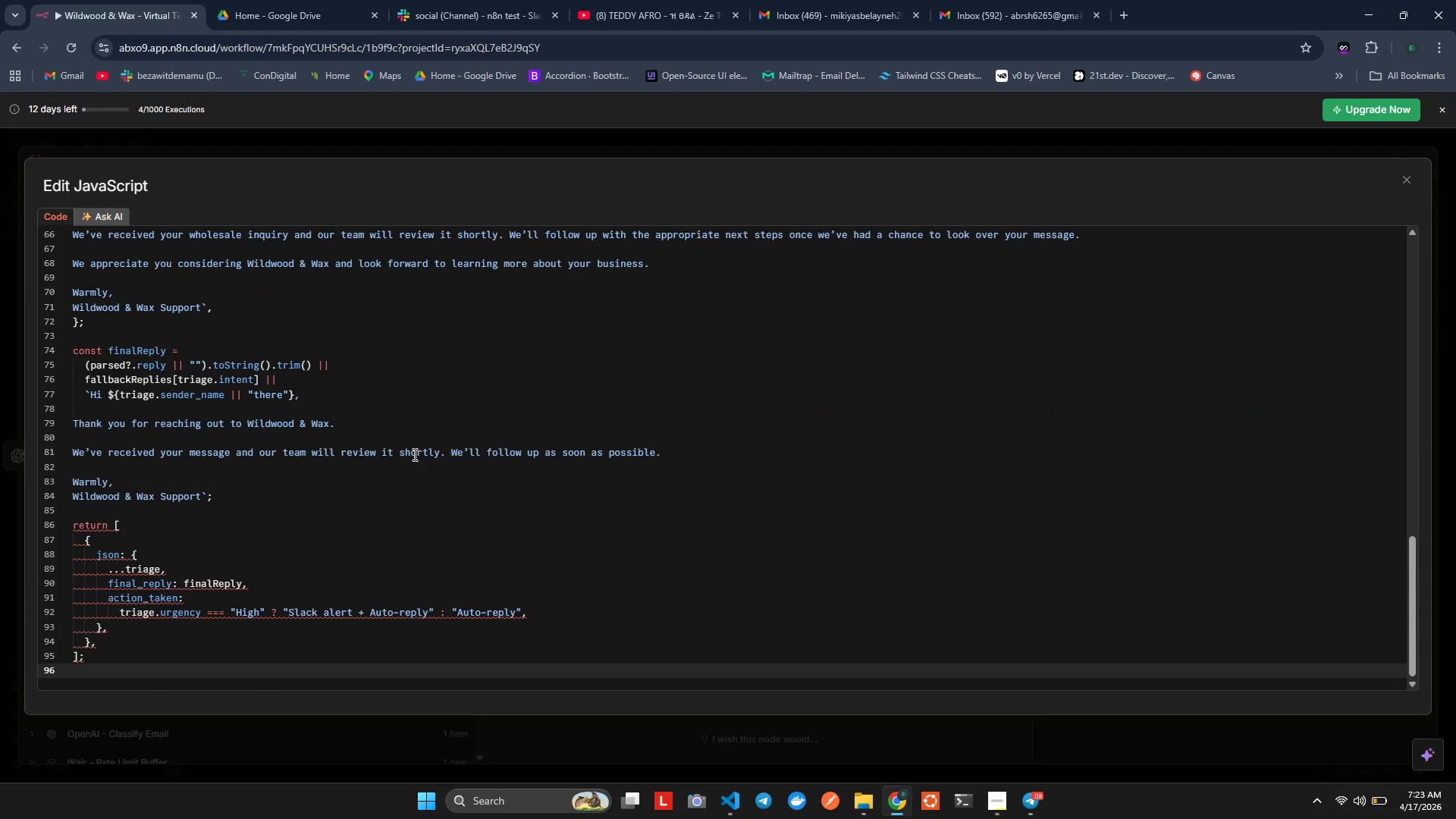 
key(Control+S)
 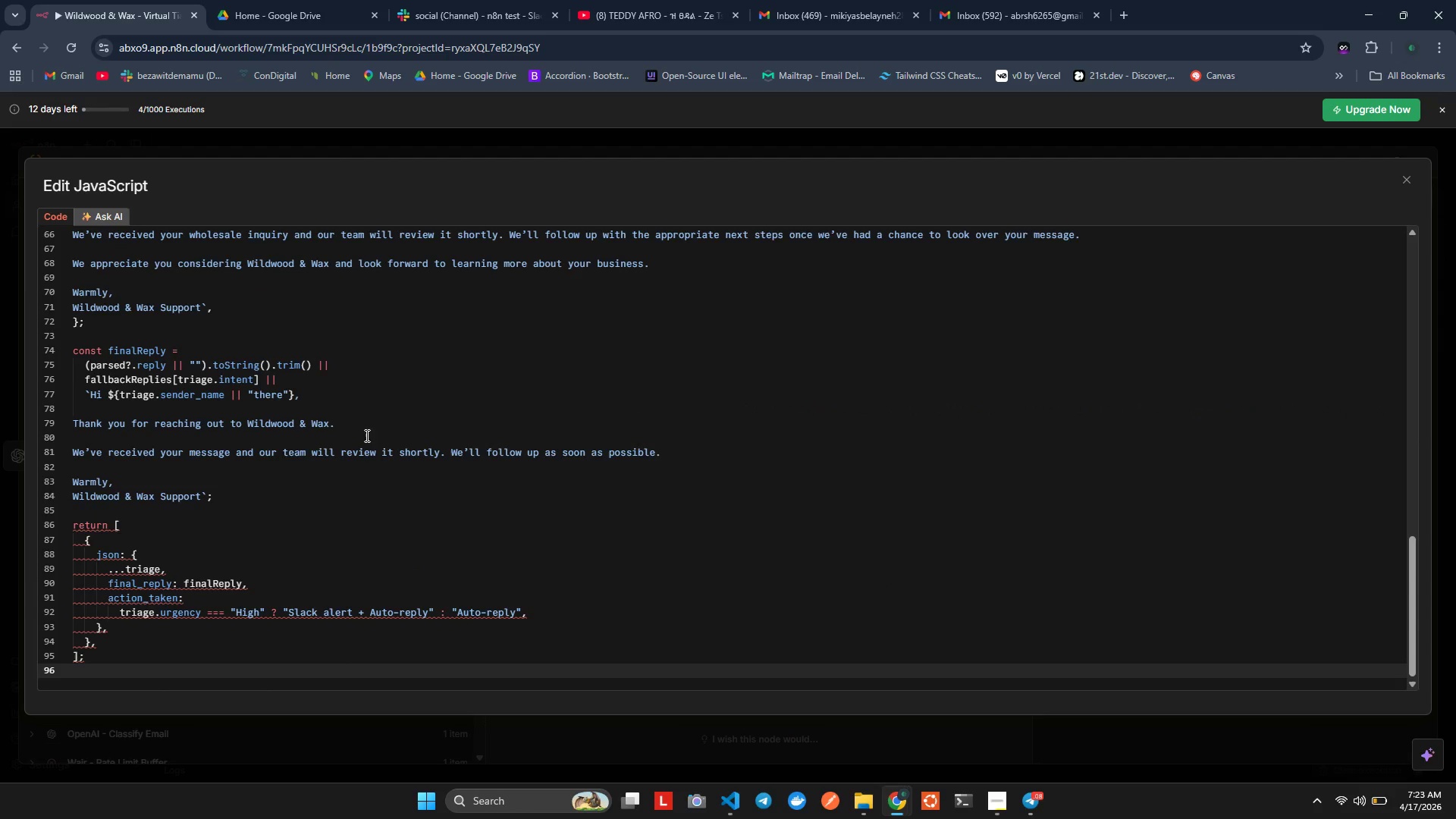 
key(Alt+Tab)
 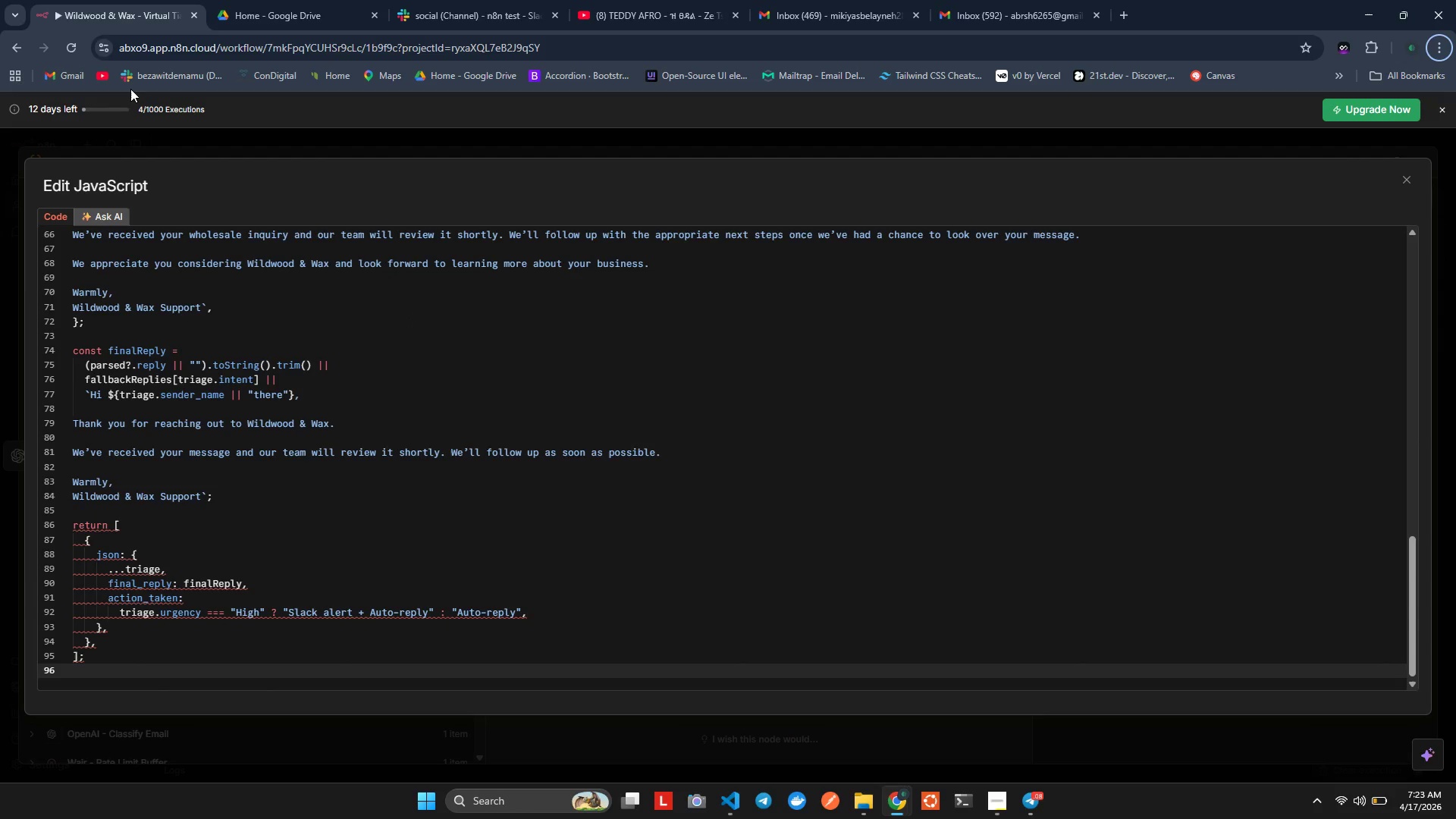 
key(Alt+Tab)
 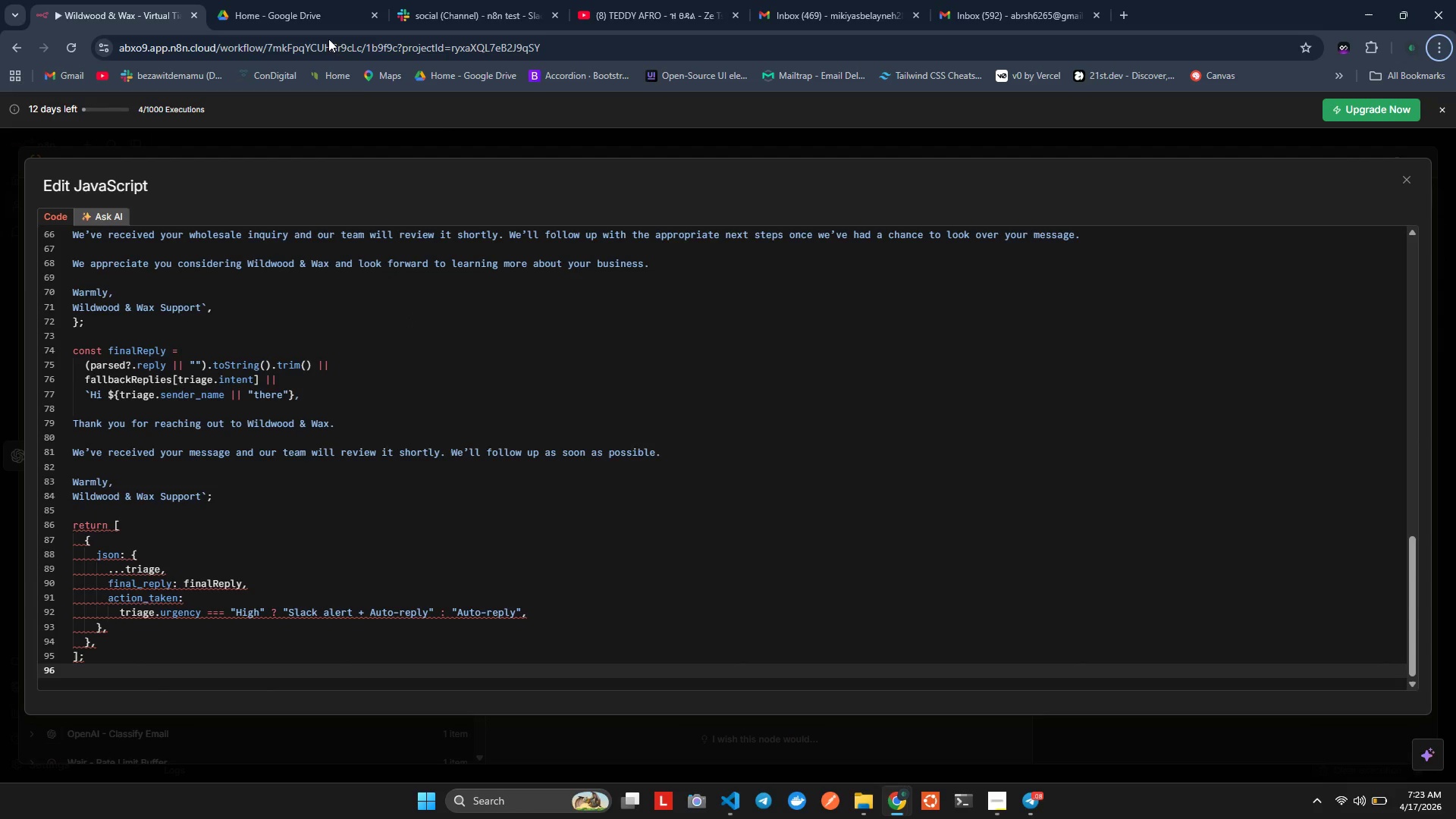 
key(Alt+Tab)
 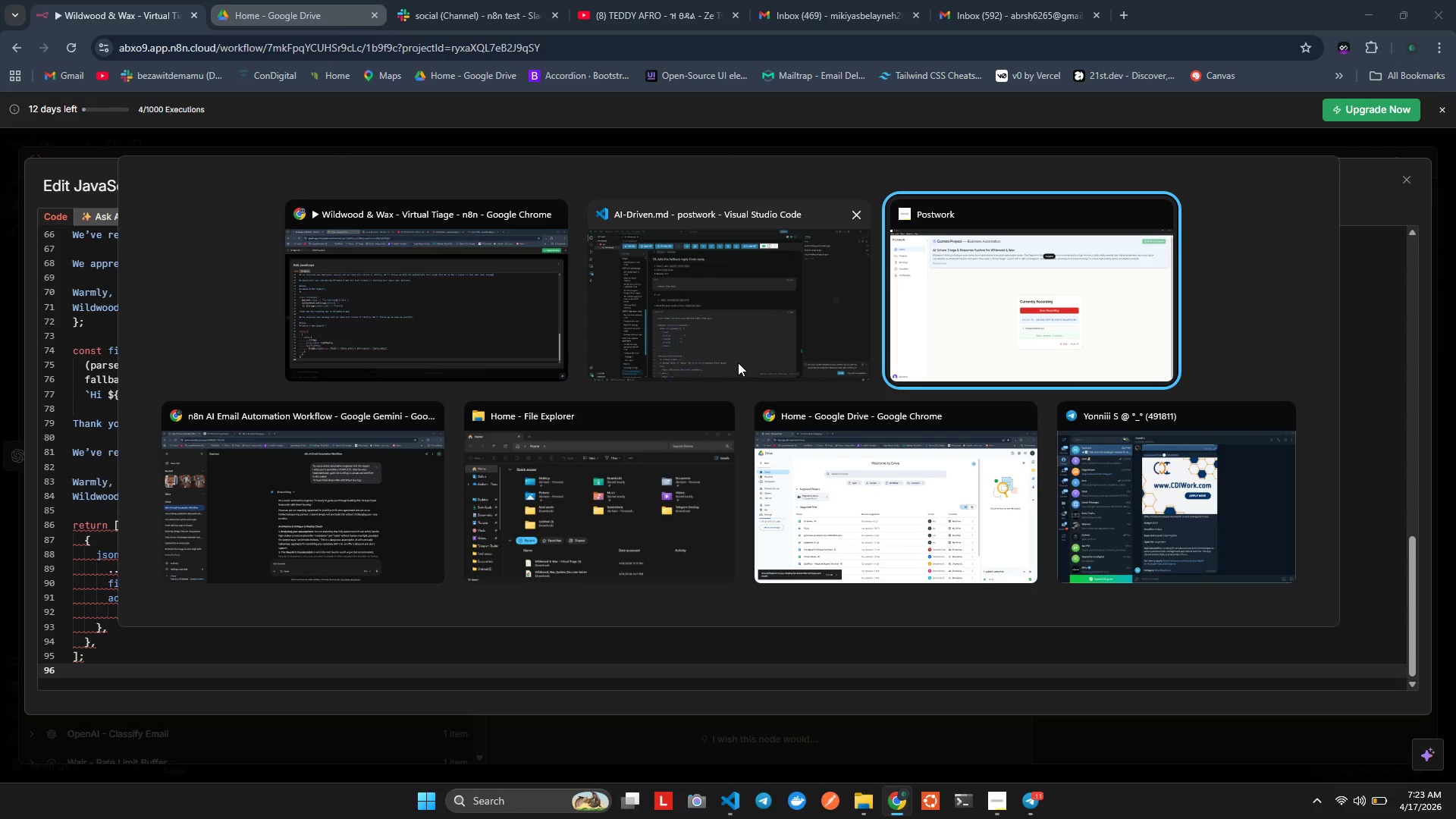 
key(Alt+Tab)
 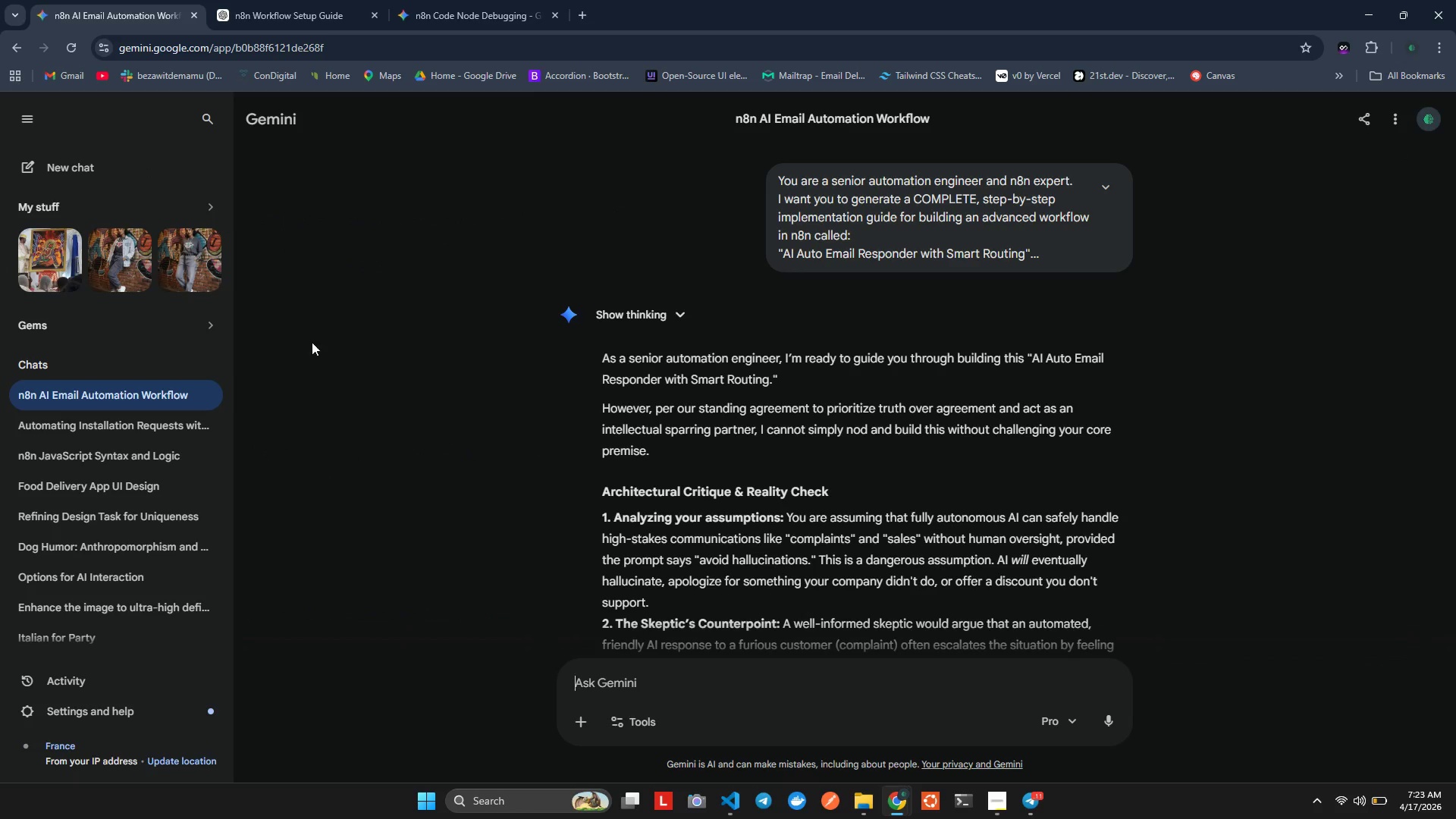 
scroll: coordinate [491, 337], scroll_direction: up, amount: 2.0
 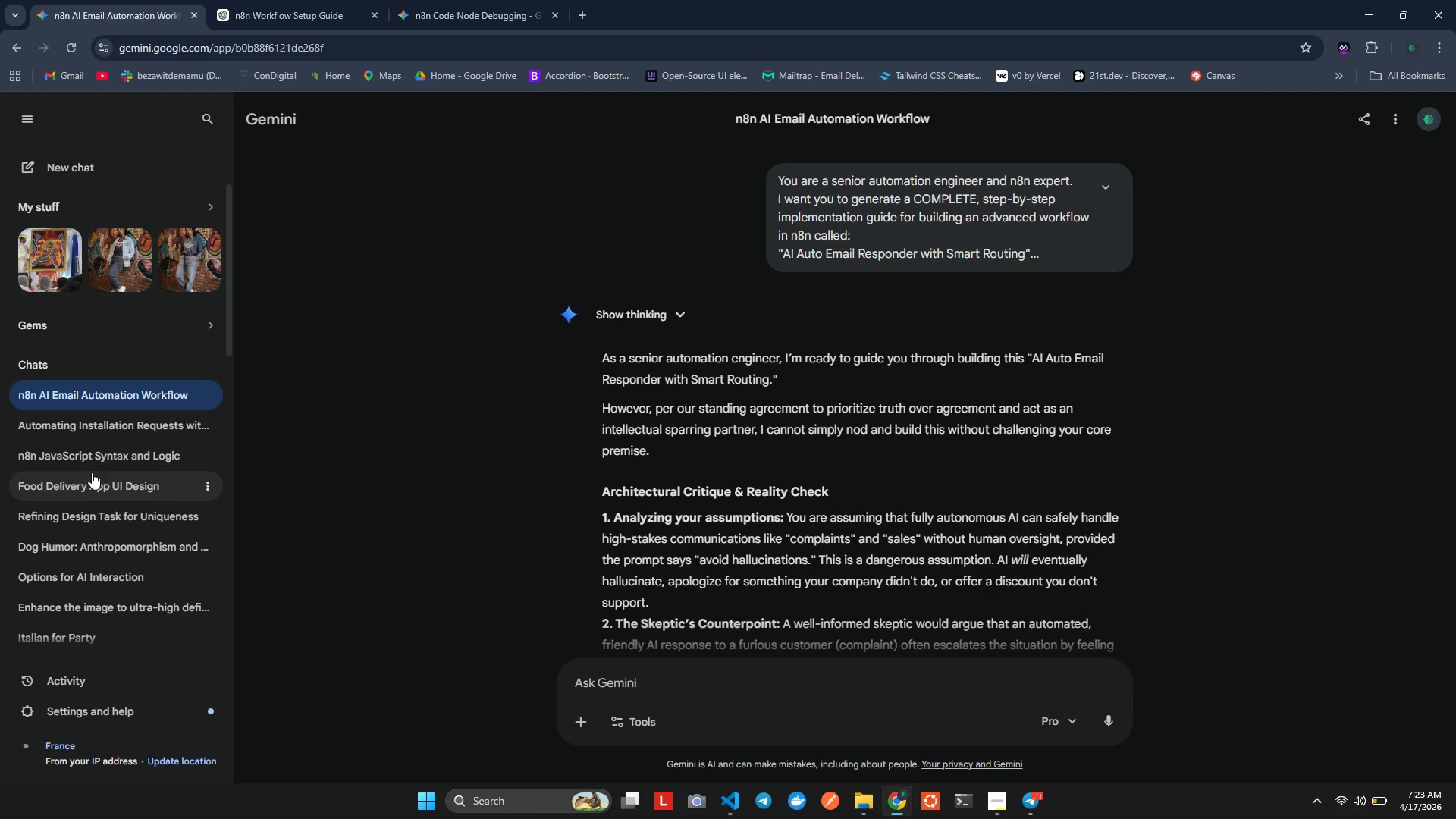 
mouse_move([94, 468])
 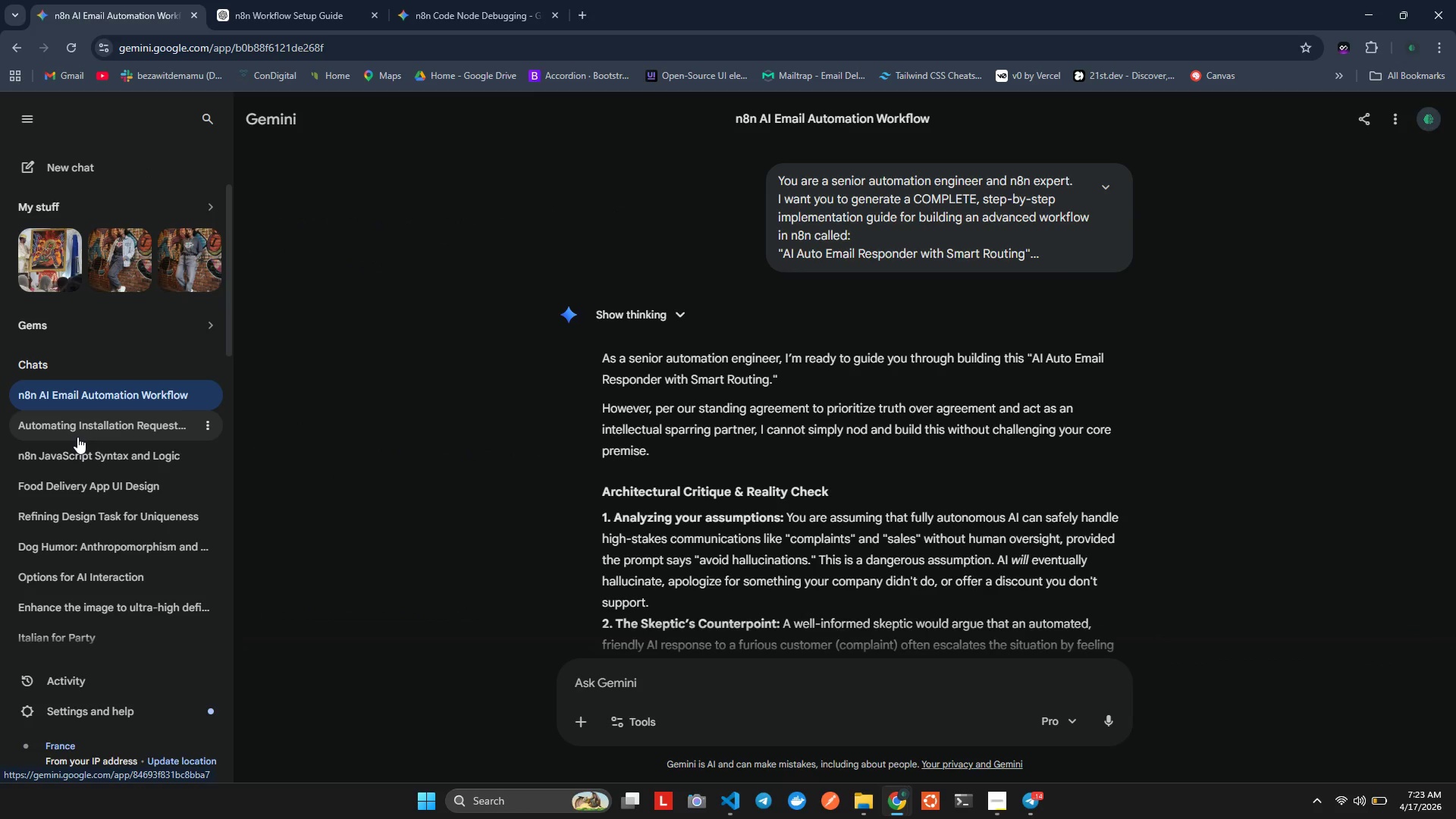 
wait(6.35)
 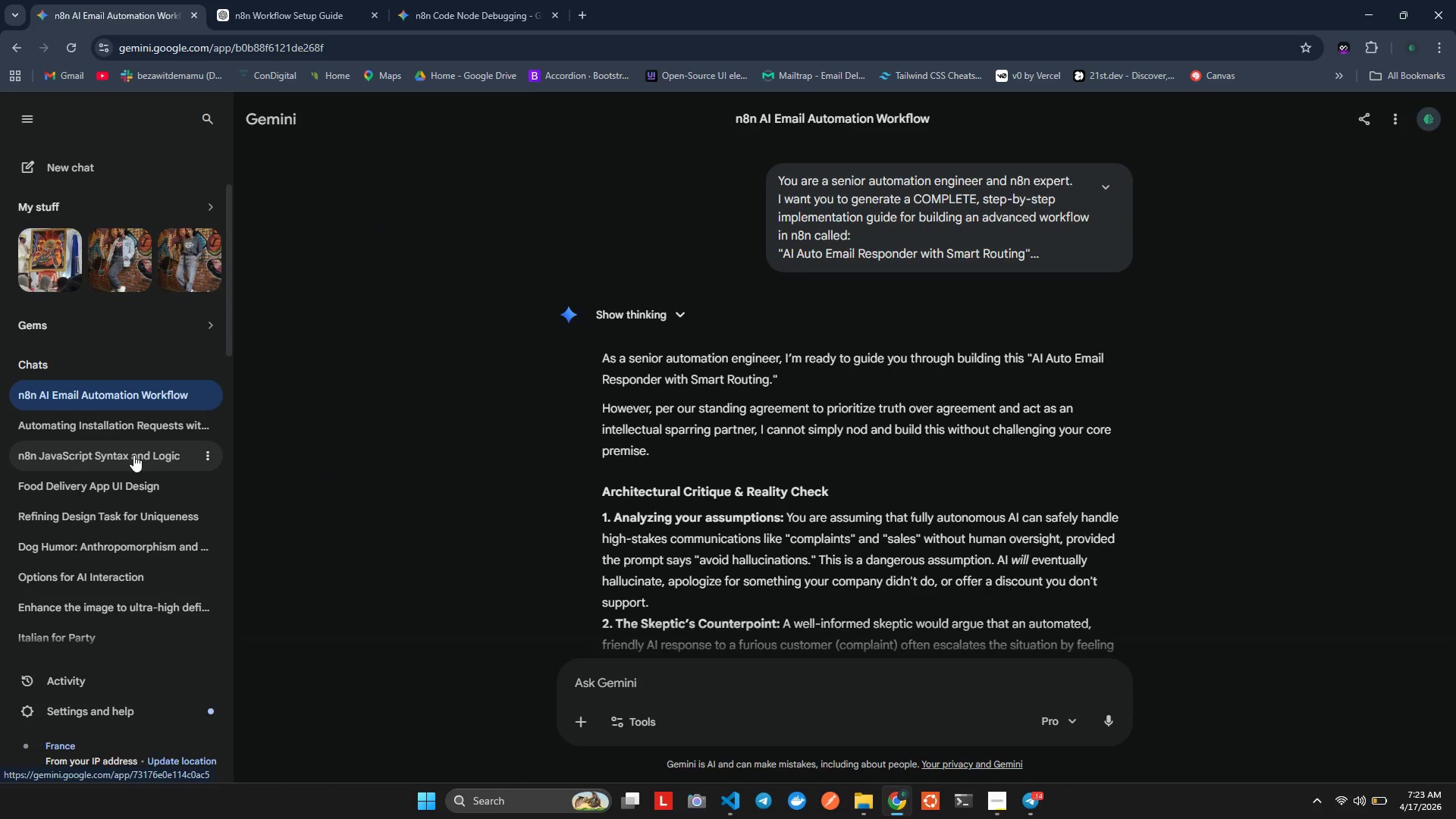 
key(Control+R)
 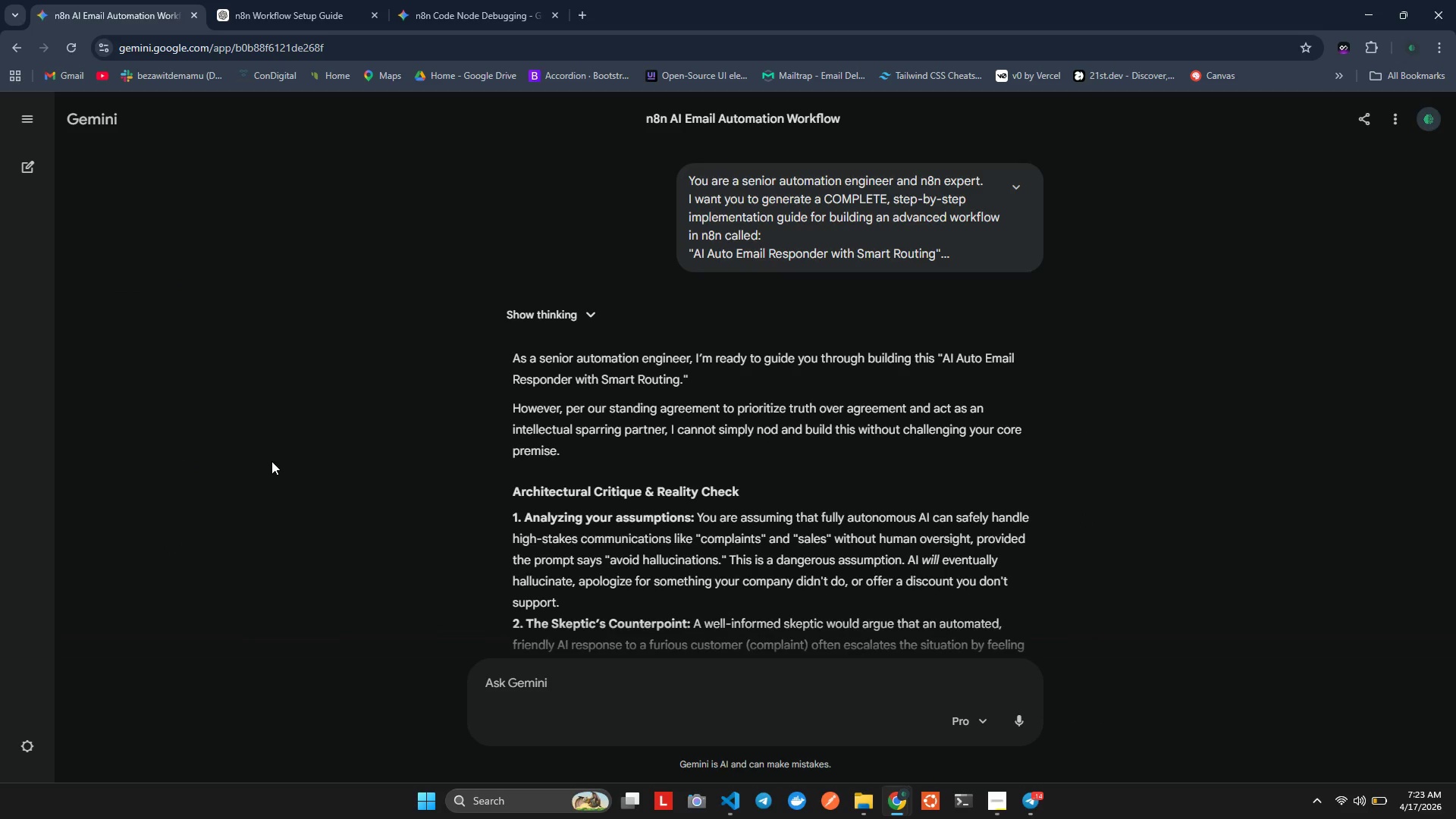 
wait(7.75)
 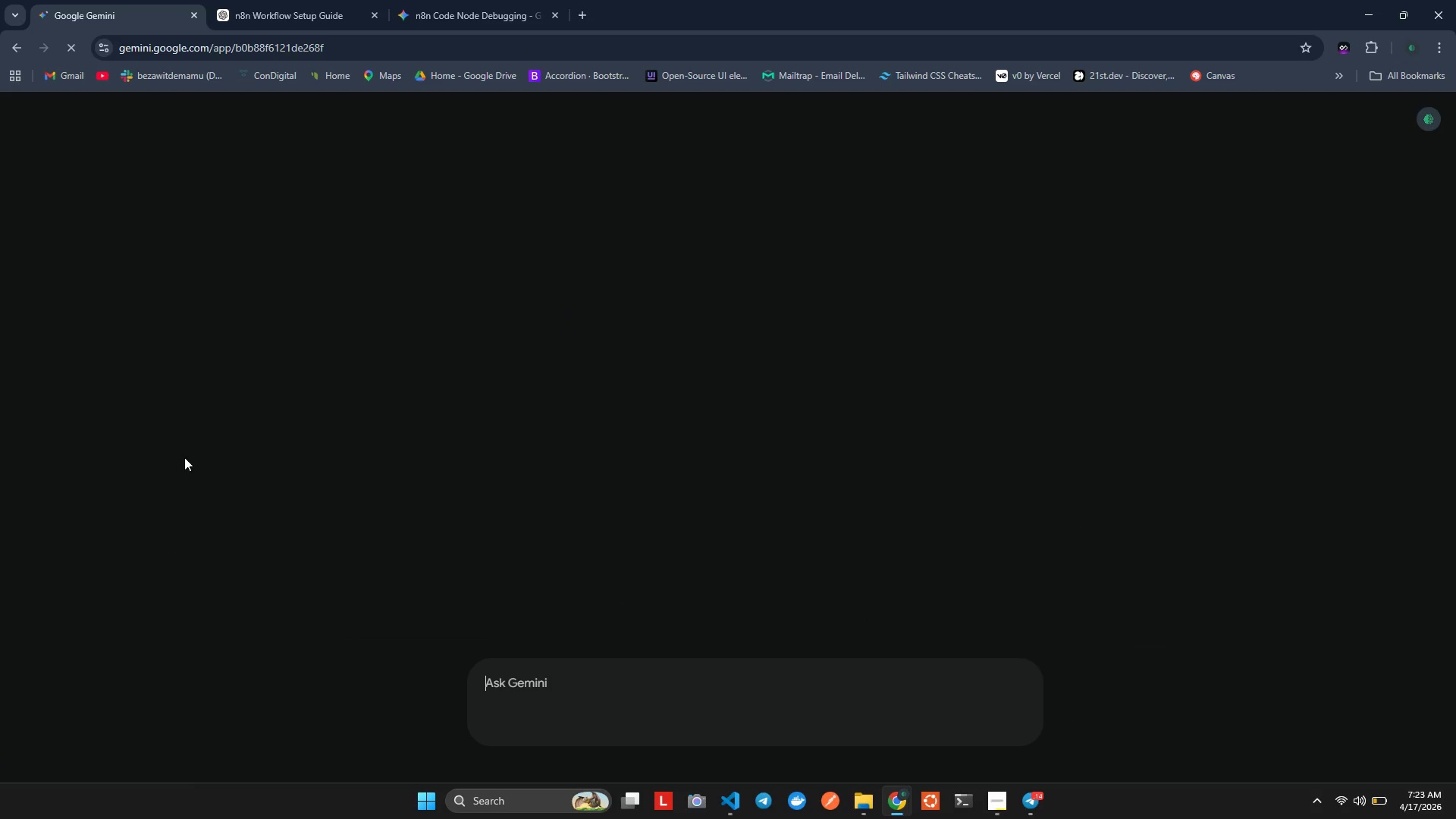 
left_click([24, 116])
 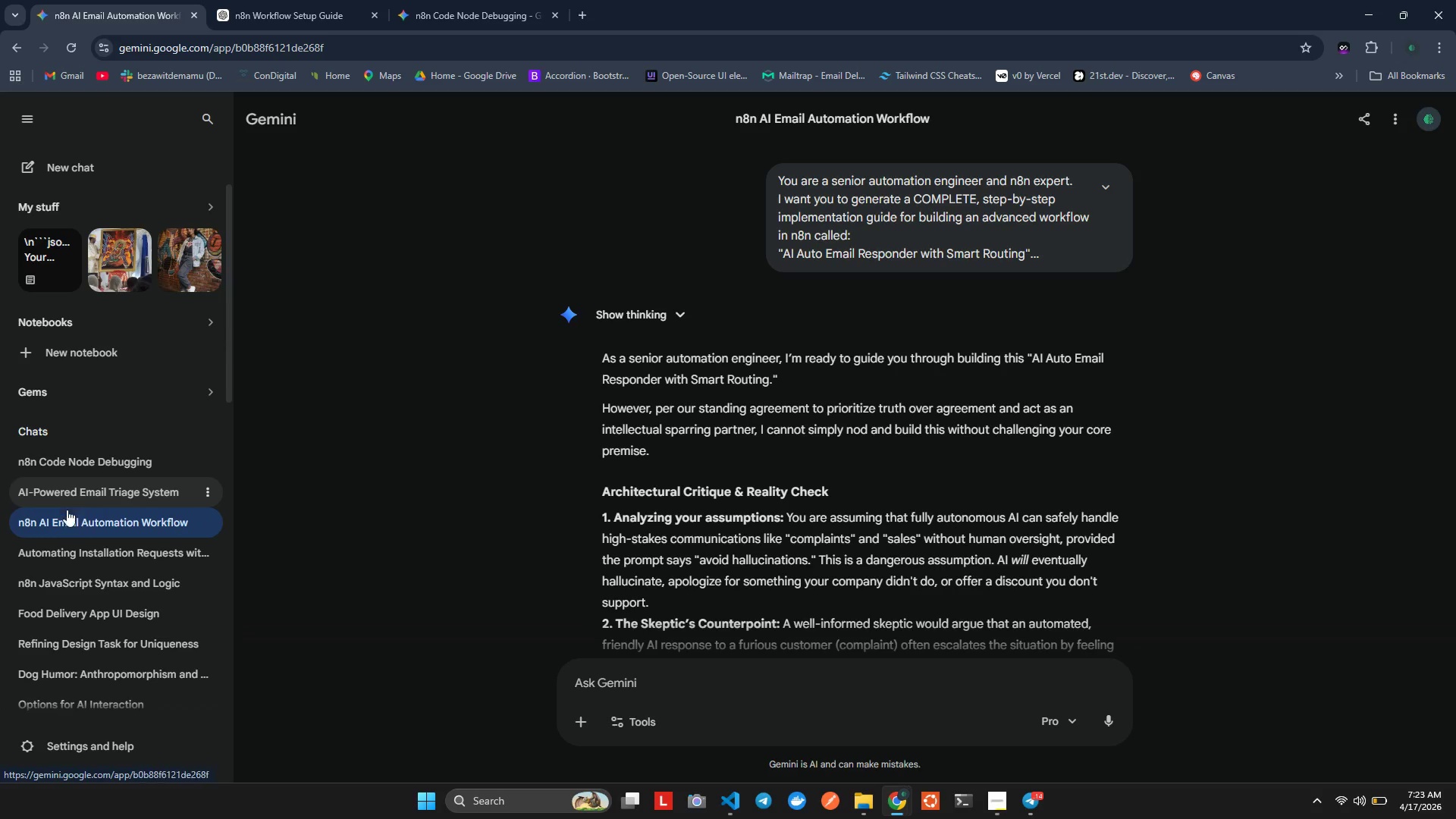 
wait(9.26)
 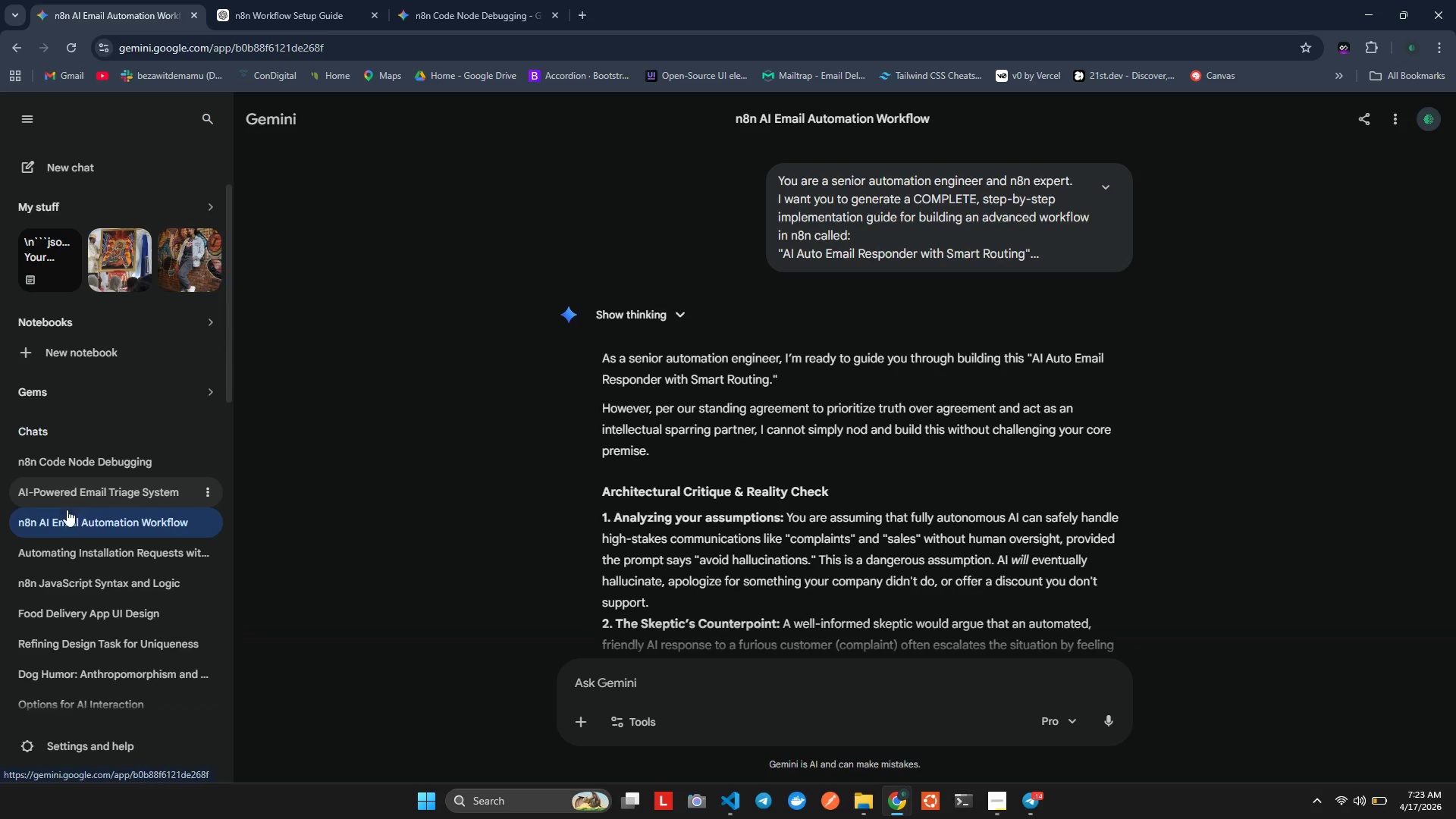 
scroll: coordinate [978, 230], scroll_direction: up, amount: 5.0
 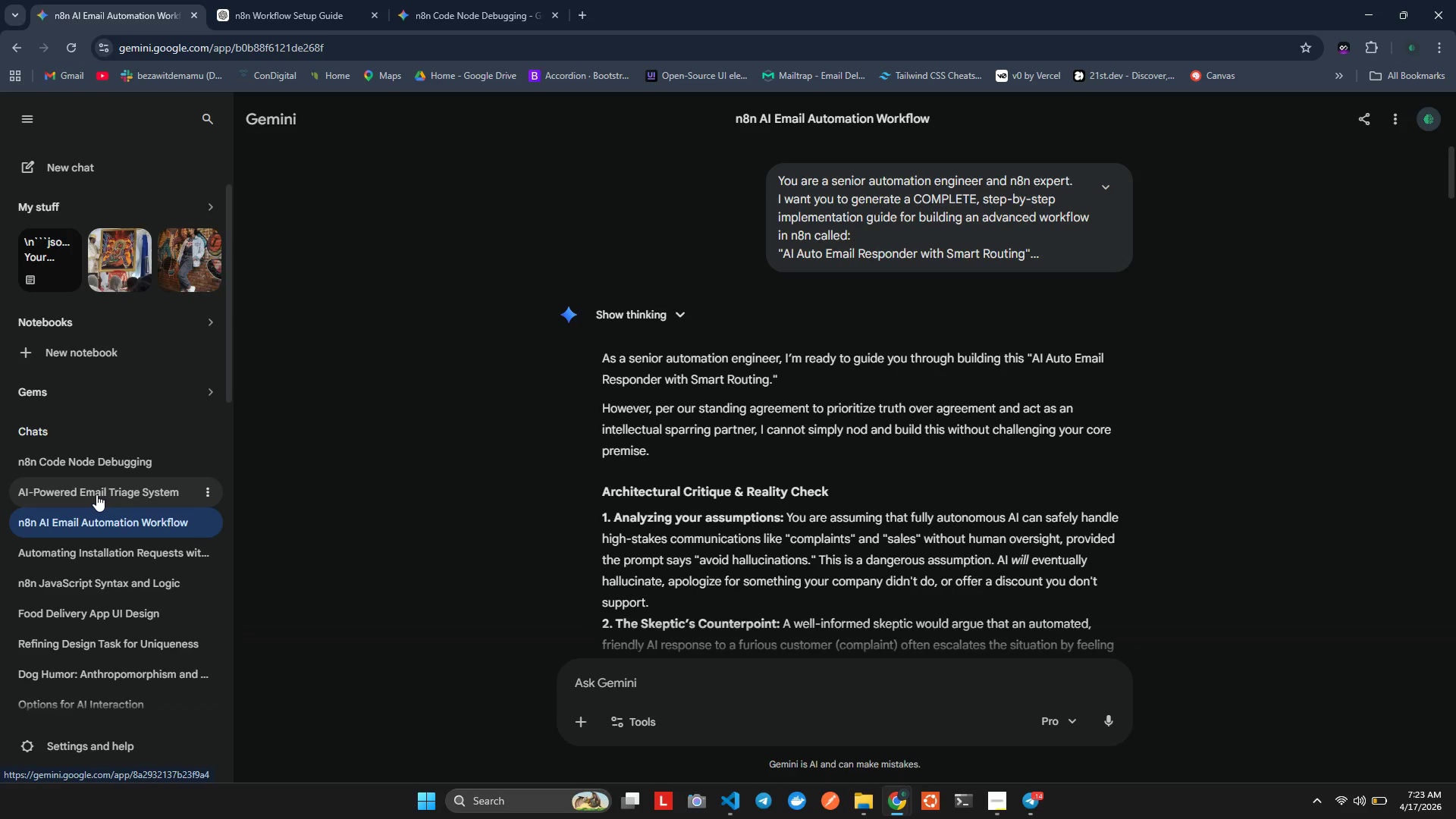 
left_click([96, 494])
 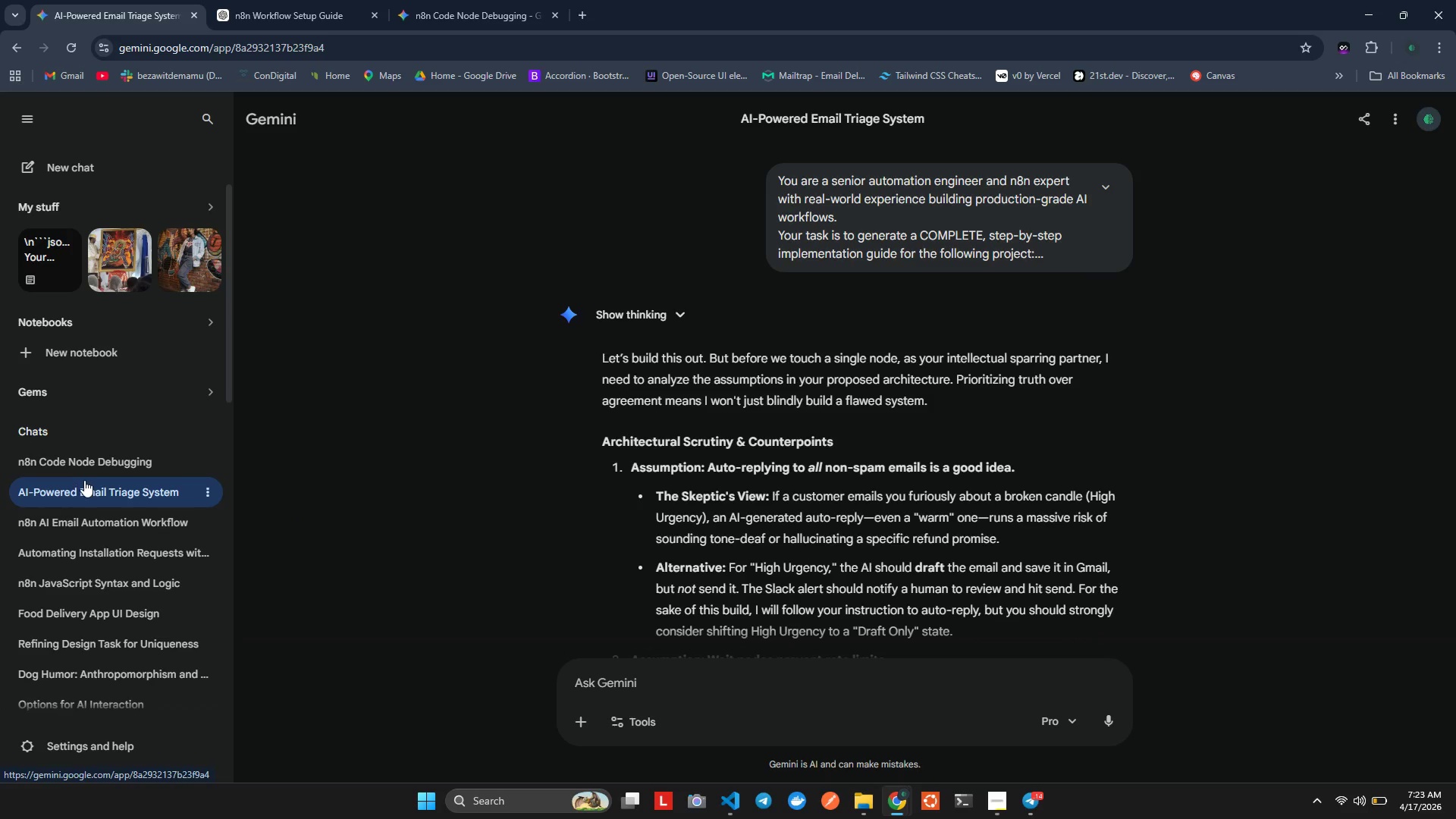 
mouse_move([655, 536])
 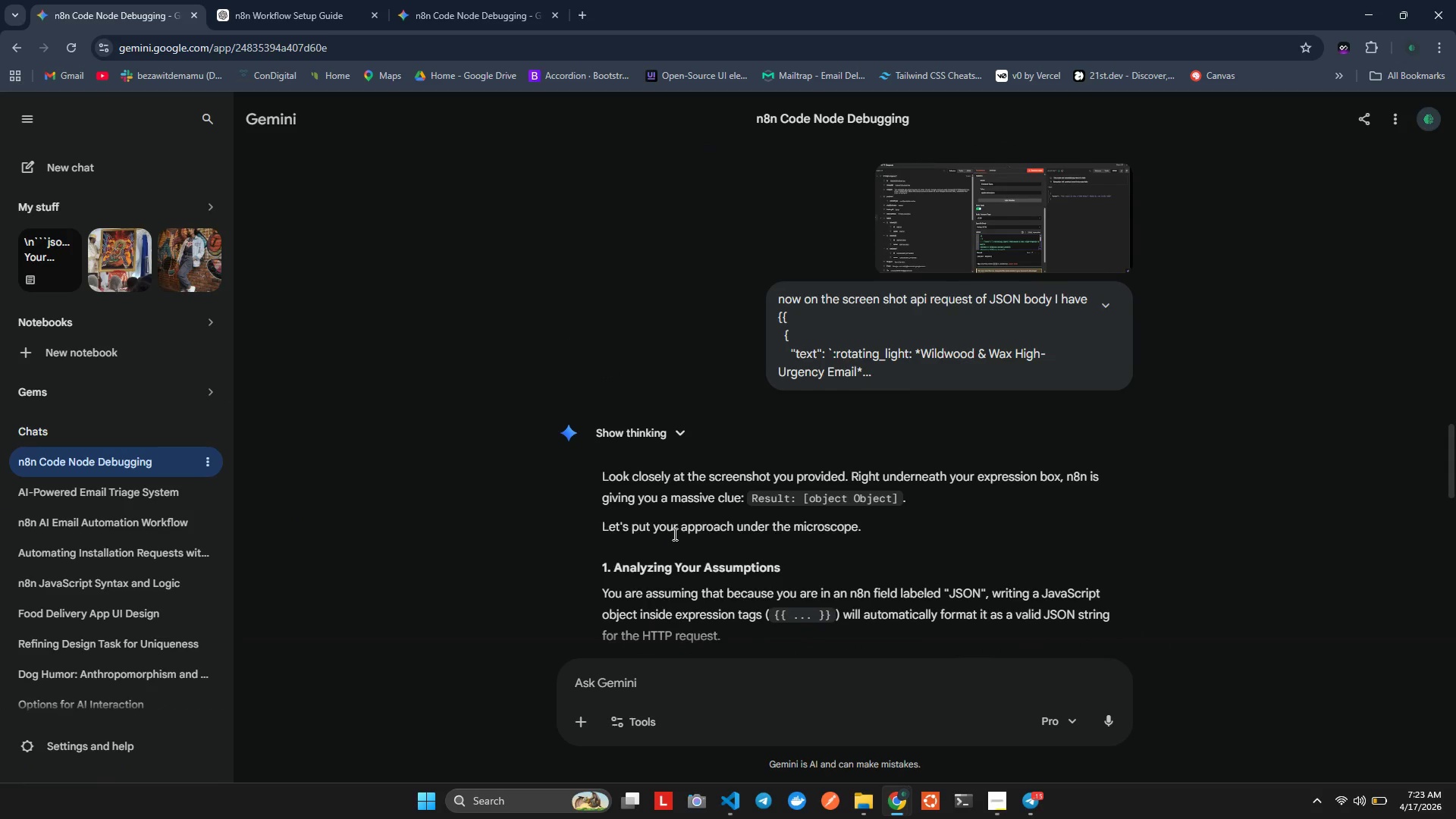 
scroll: coordinate [673, 534], scroll_direction: down, amount: 18.0
 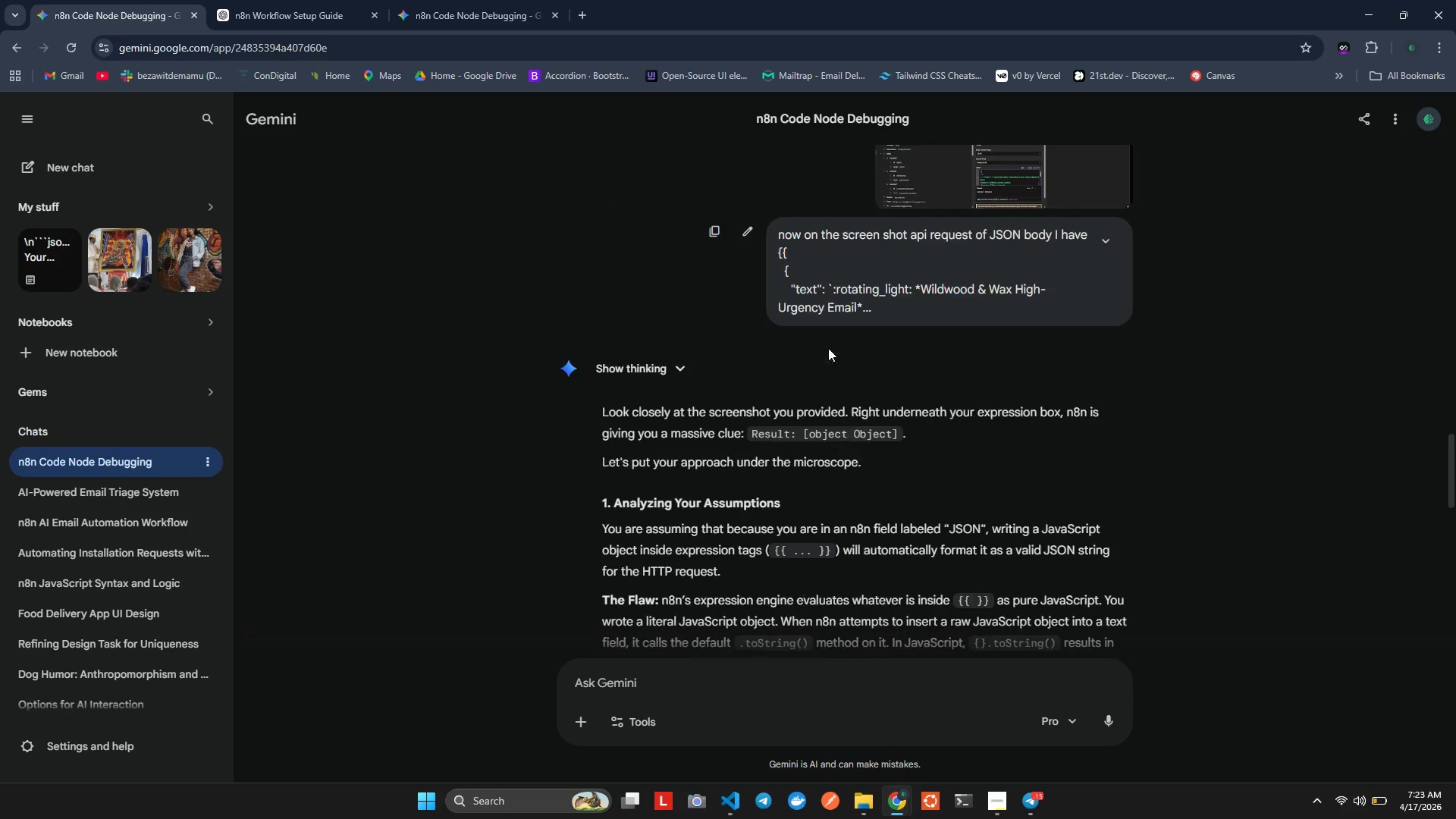 
scroll: coordinate [830, 351], scroll_direction: up, amount: 1.0
 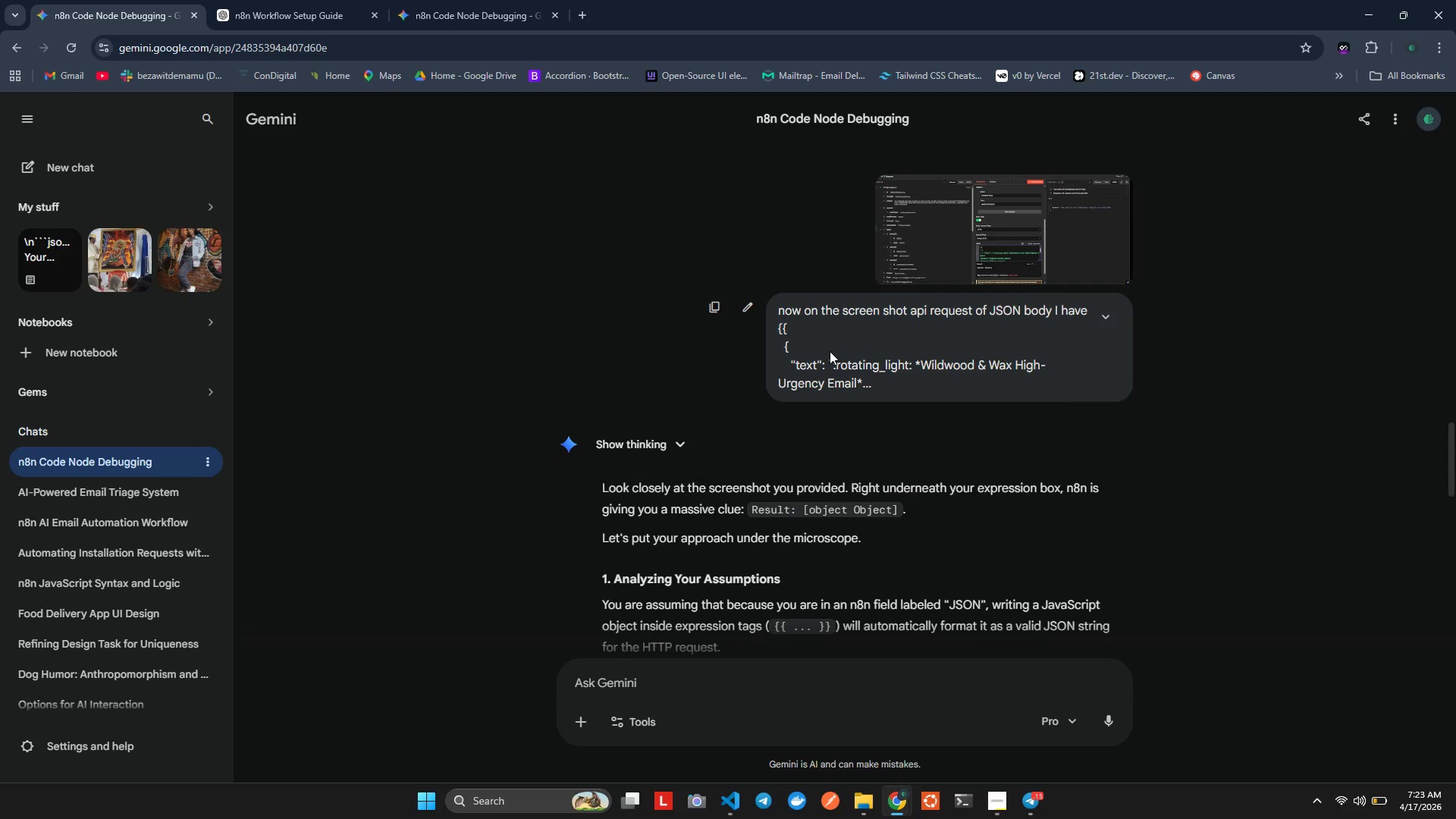 
scroll: coordinate [830, 351], scroll_direction: down, amount: 26.0
 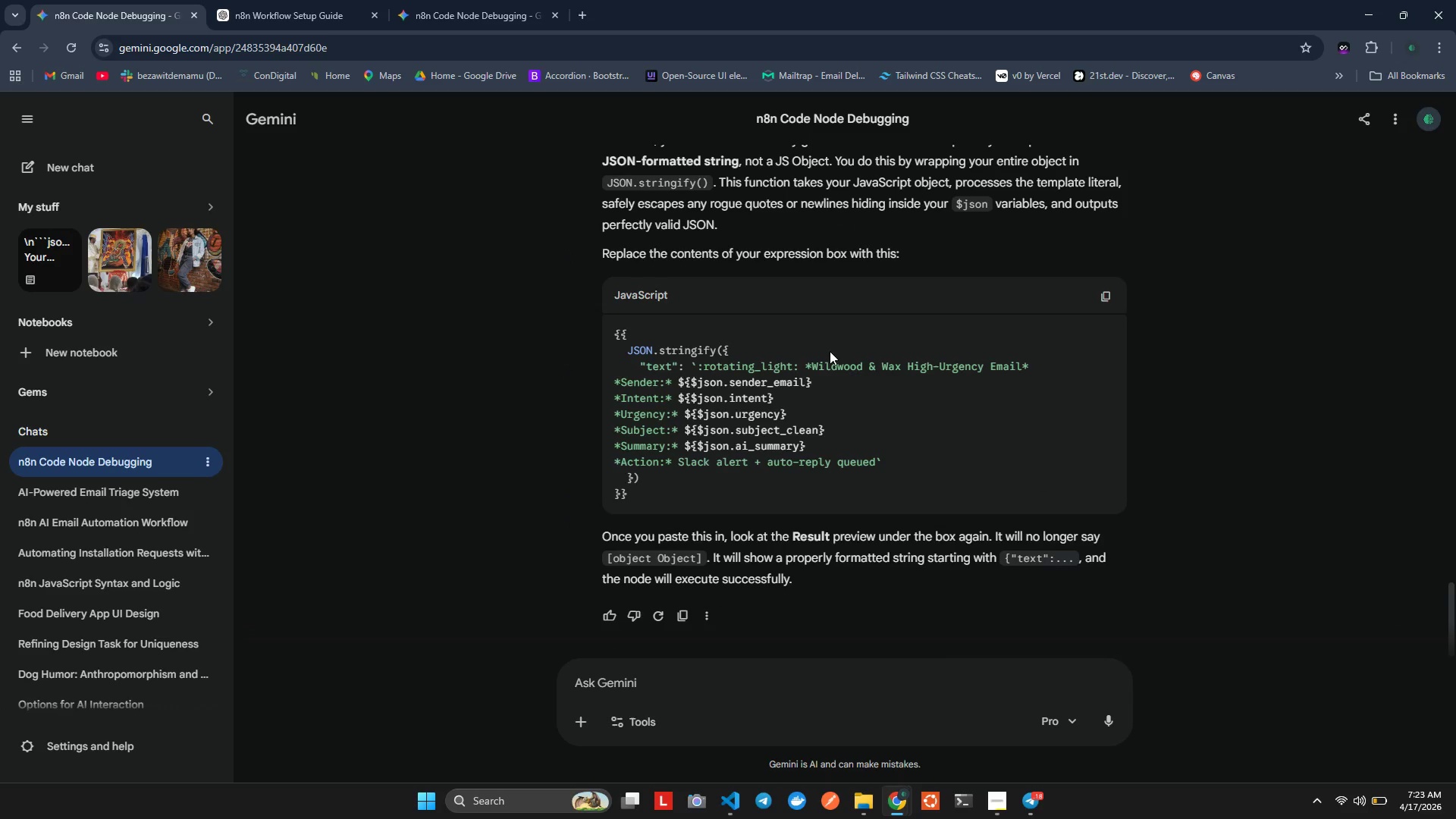 
scroll: coordinate [830, 351], scroll_direction: up, amount: 9.0
 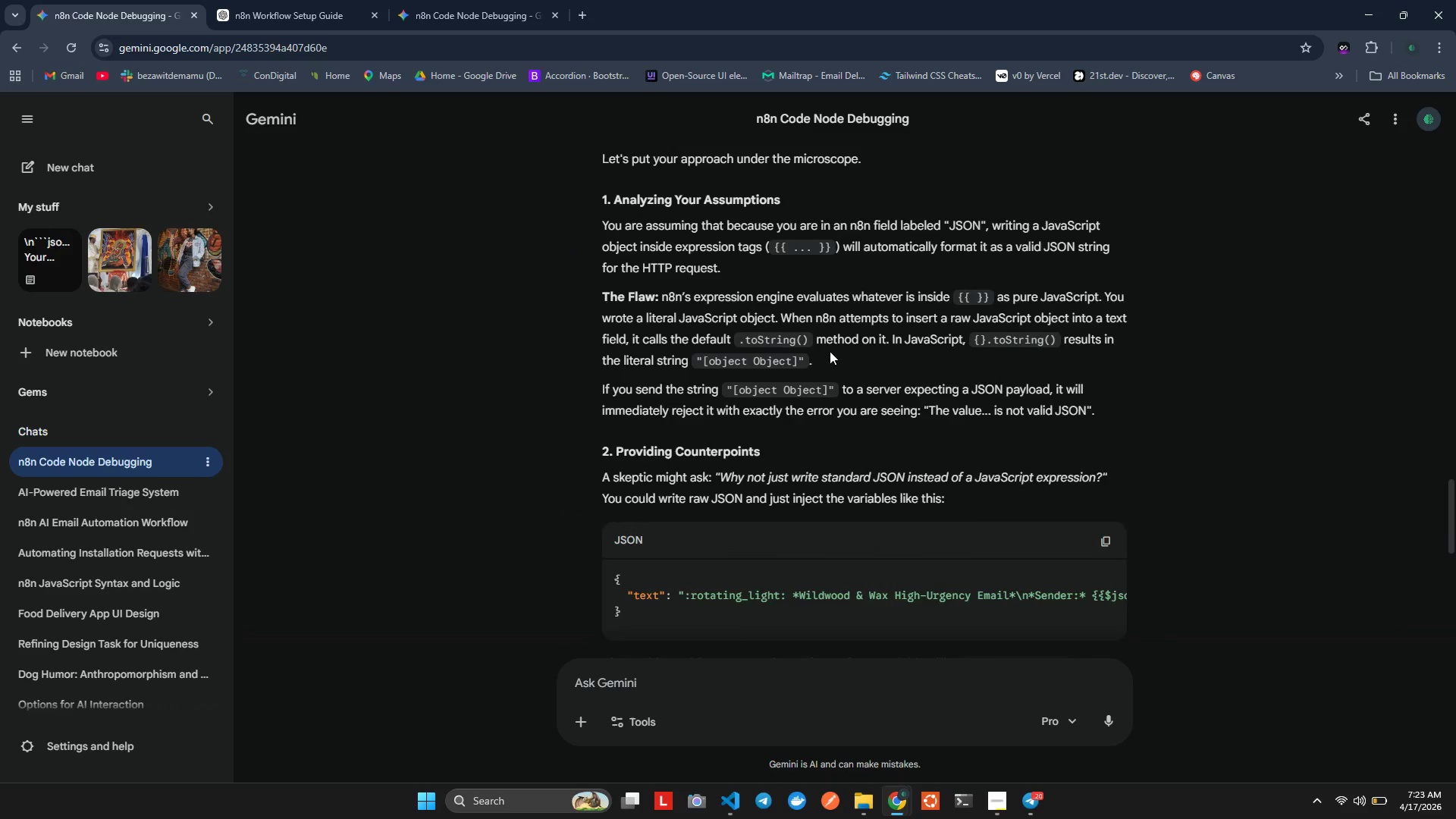 
scroll: coordinate [830, 351], scroll_direction: down, amount: 6.0
 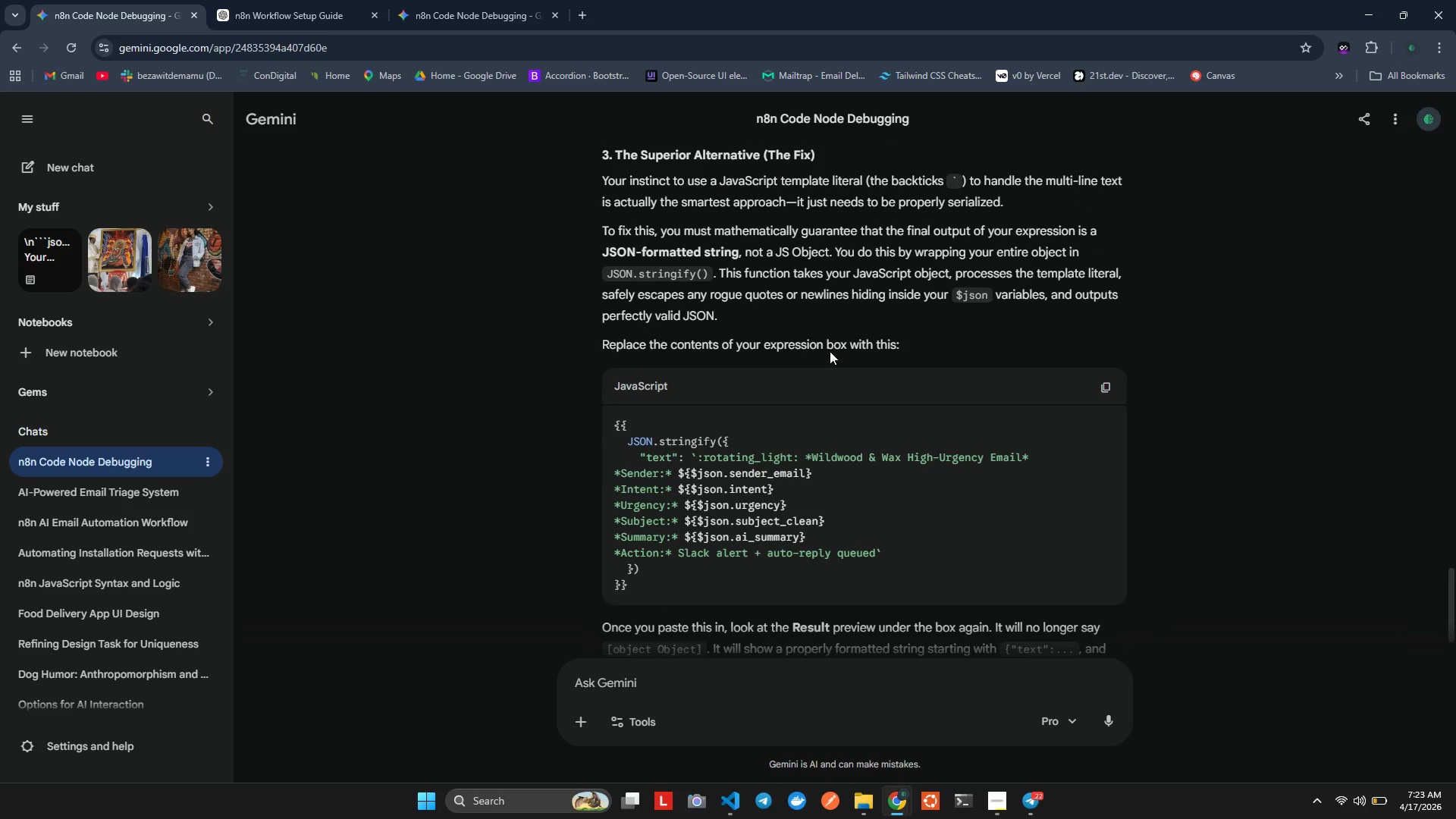 
scroll: coordinate [772, 469], scroll_direction: up, amount: 9.0
 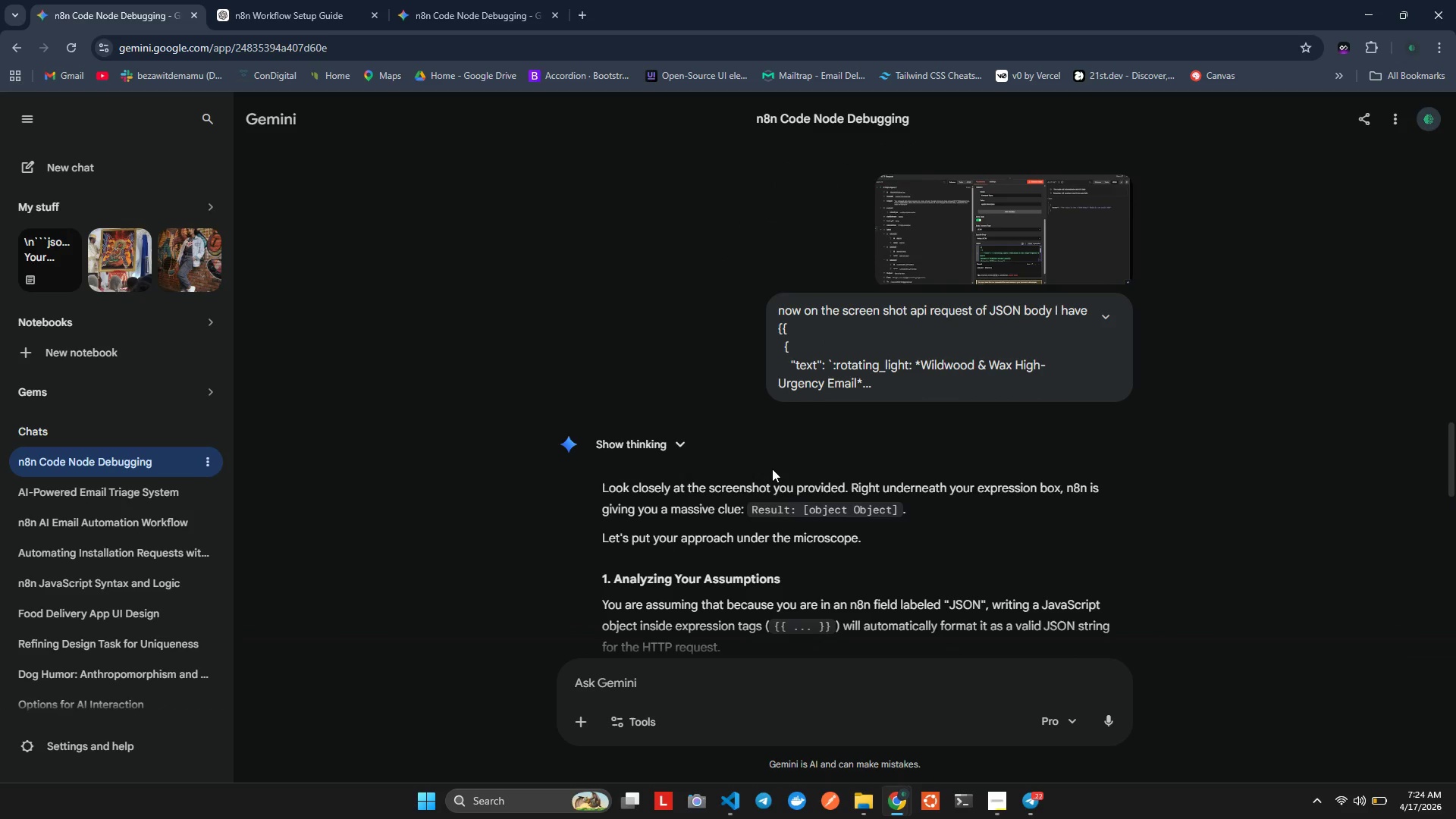 
wait(5.25)
 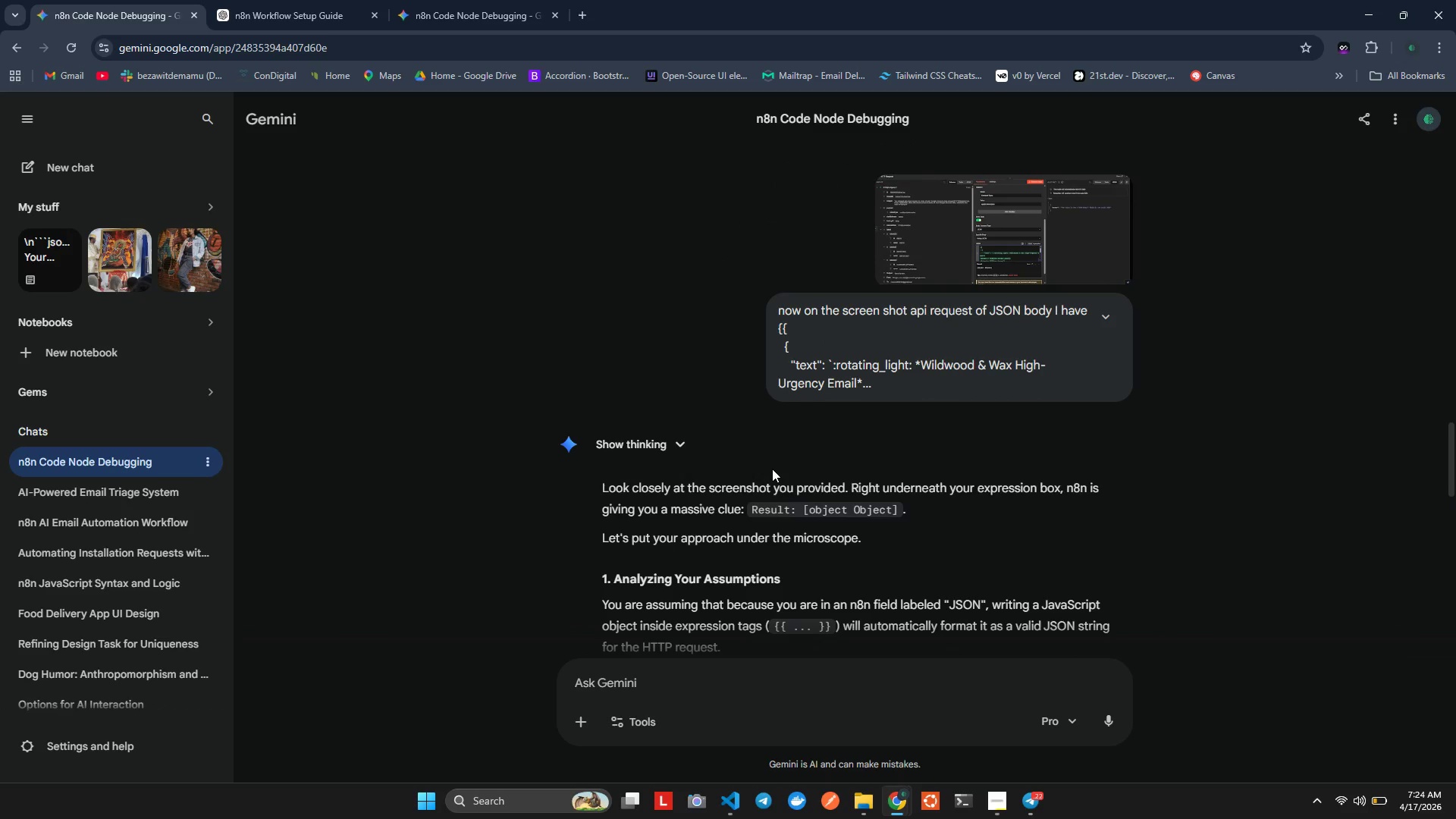 
scroll: coordinate [772, 469], scroll_direction: down, amount: 3.0
 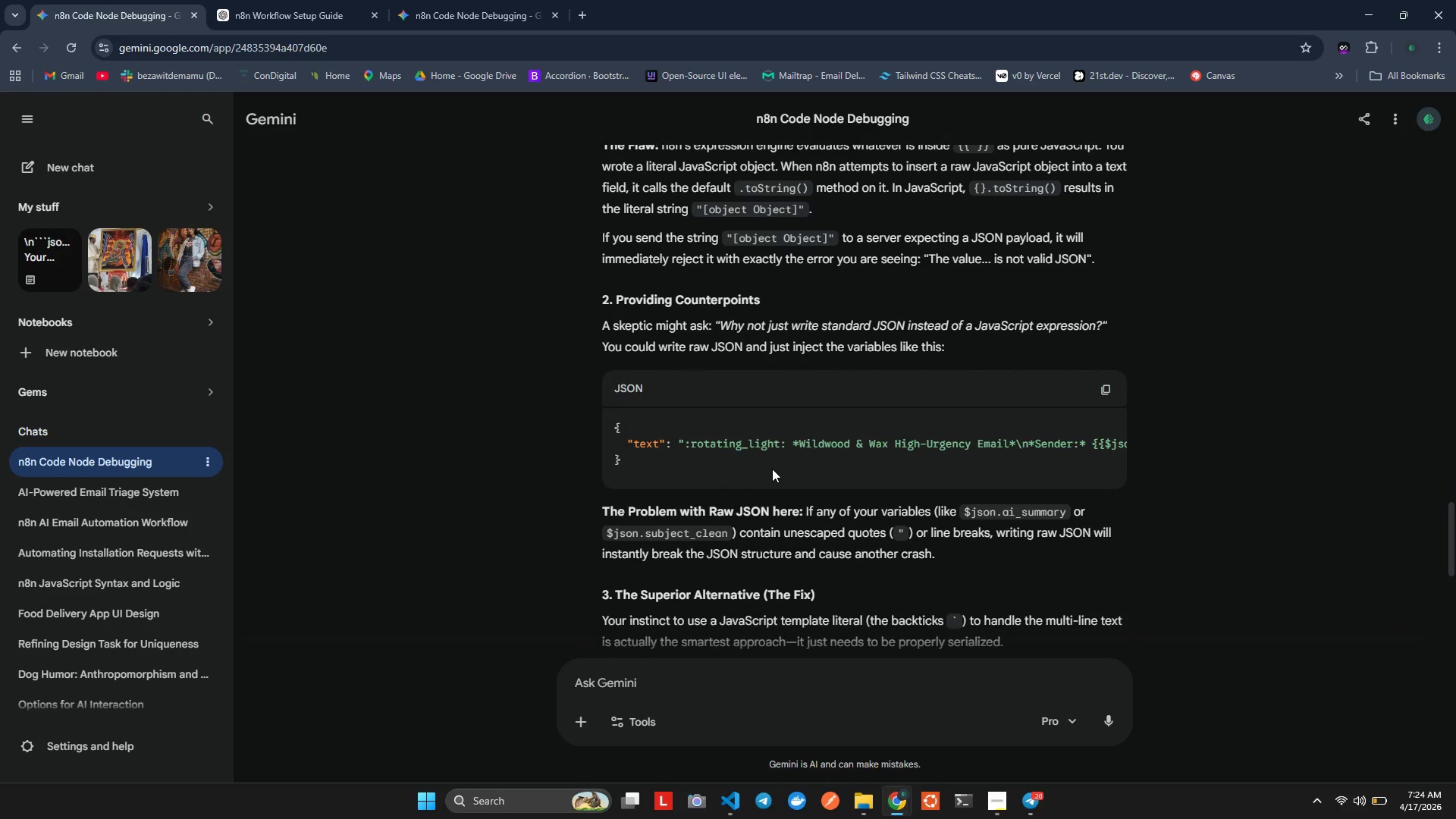 
scroll: coordinate [747, 320], scroll_direction: up, amount: 13.0
 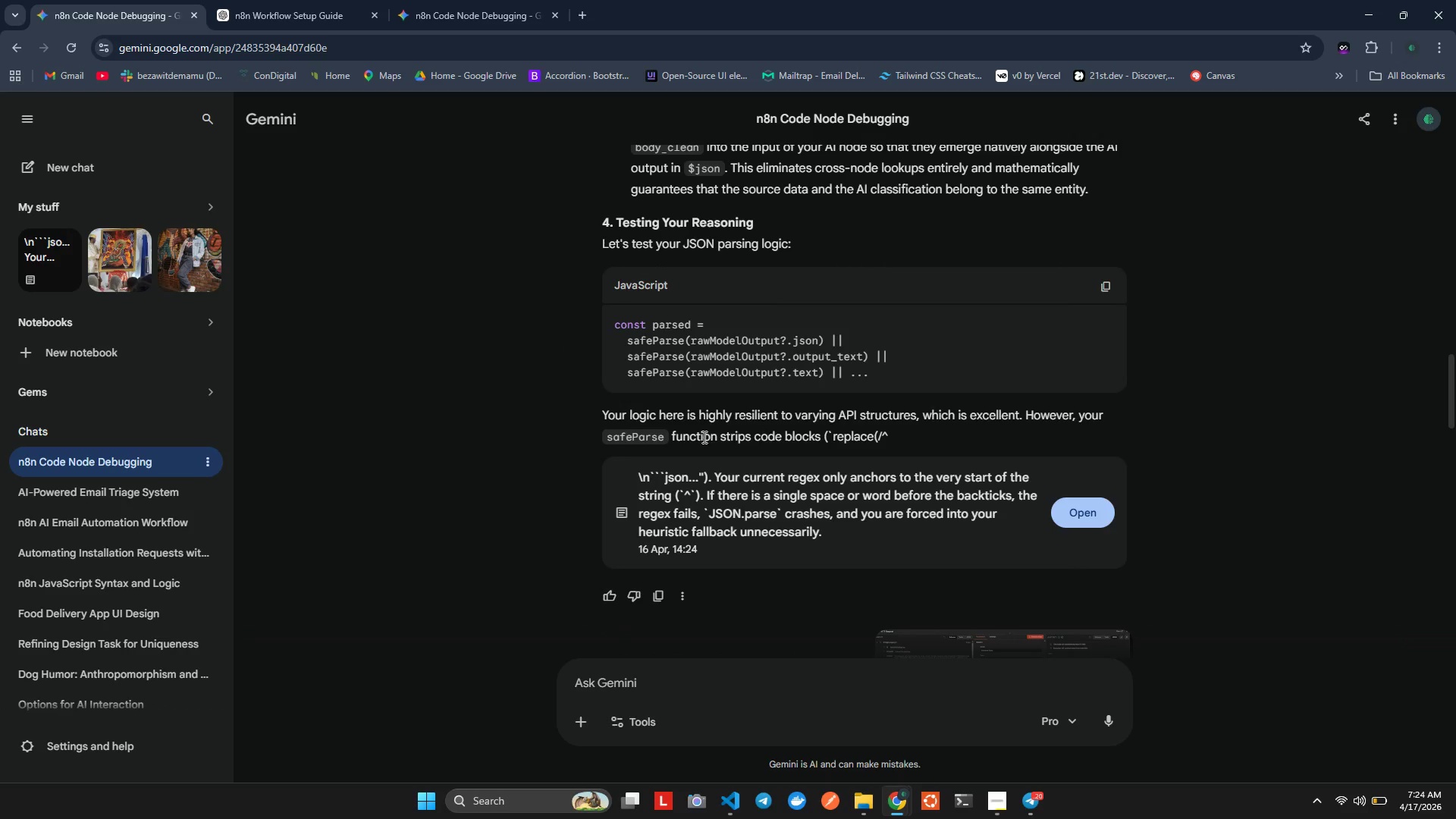 
scroll: coordinate [819, 512], scroll_direction: down, amount: 5.0
 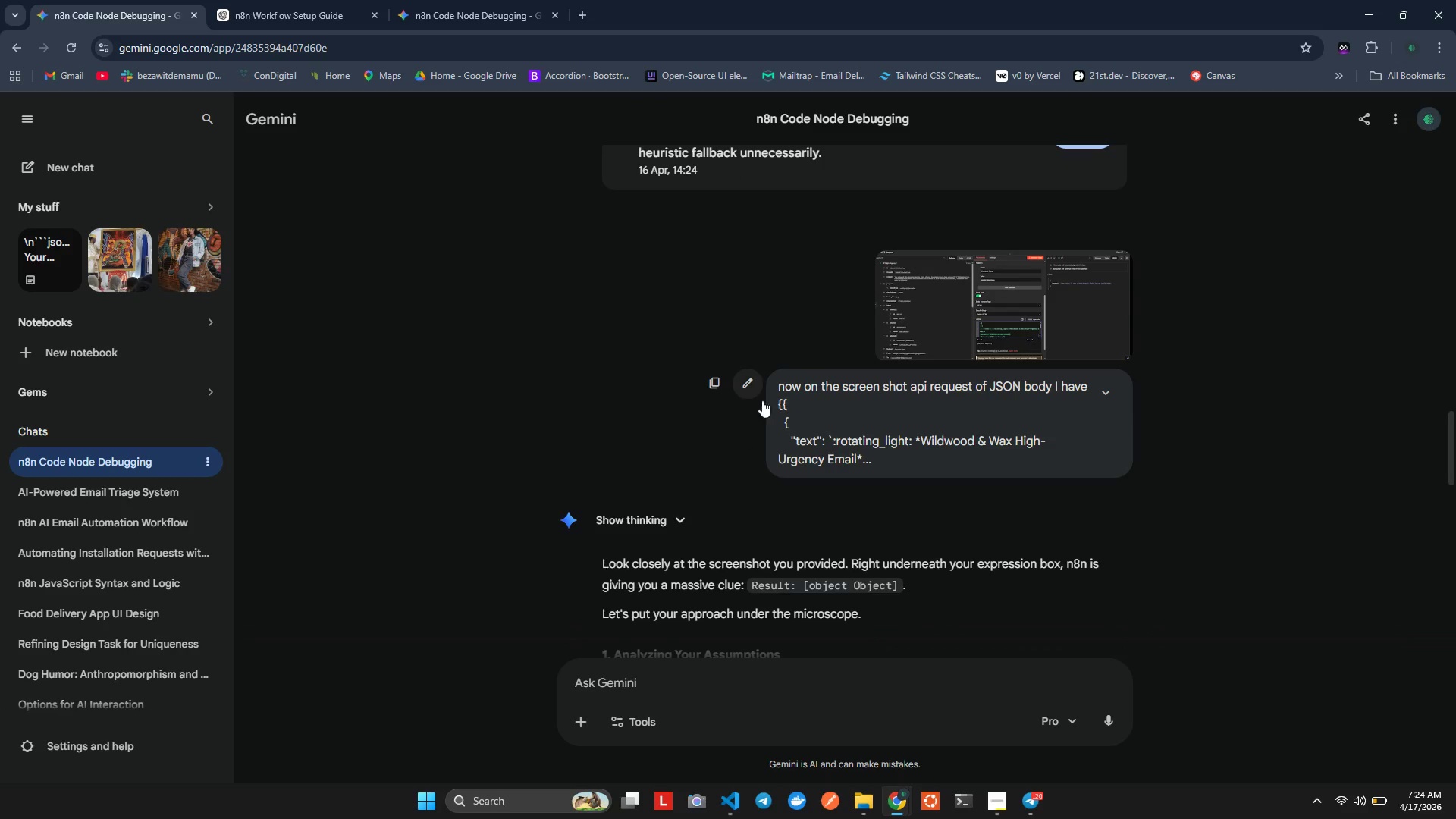 
left_click([757, 388])
 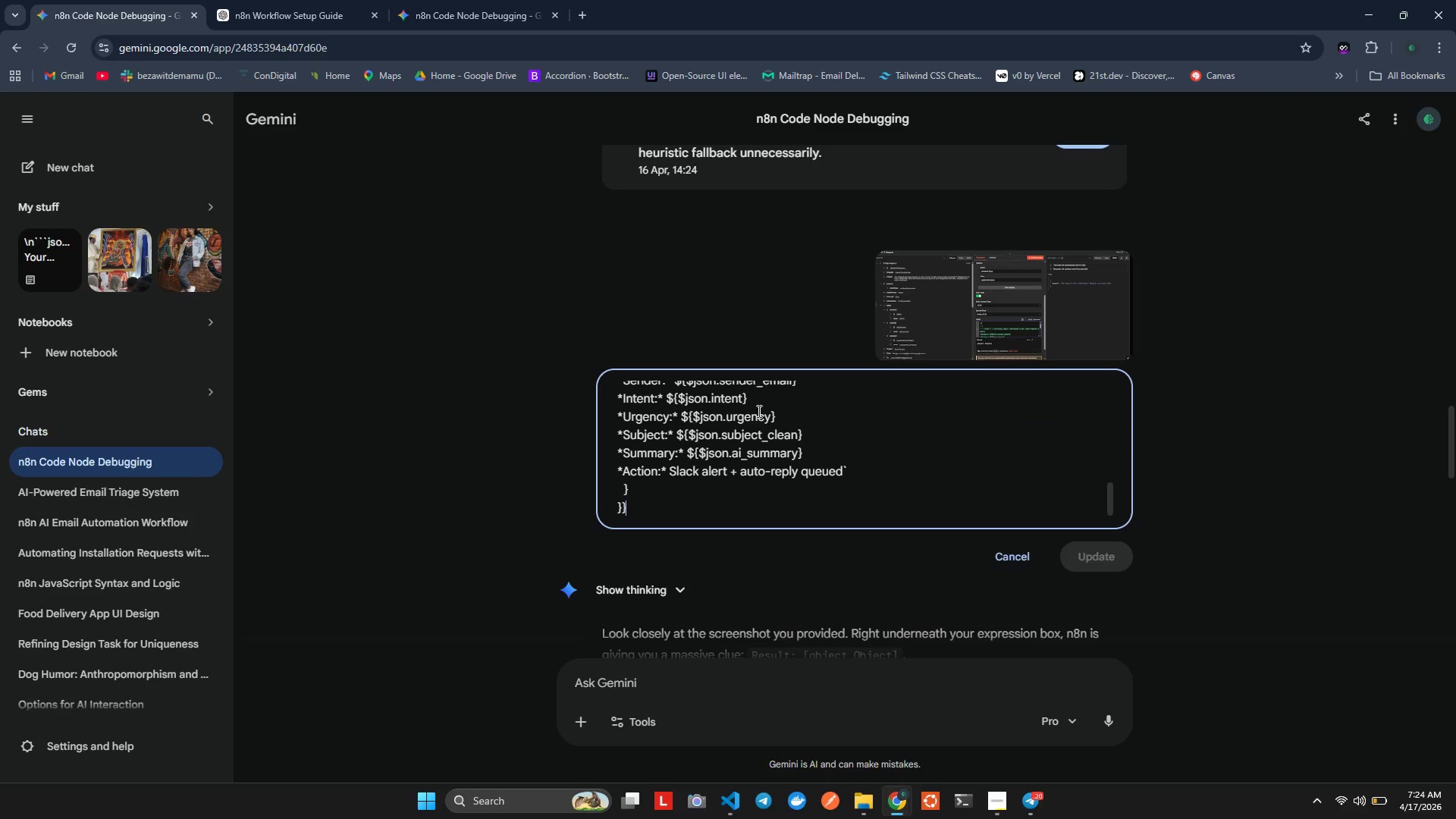 
left_click([759, 464])
 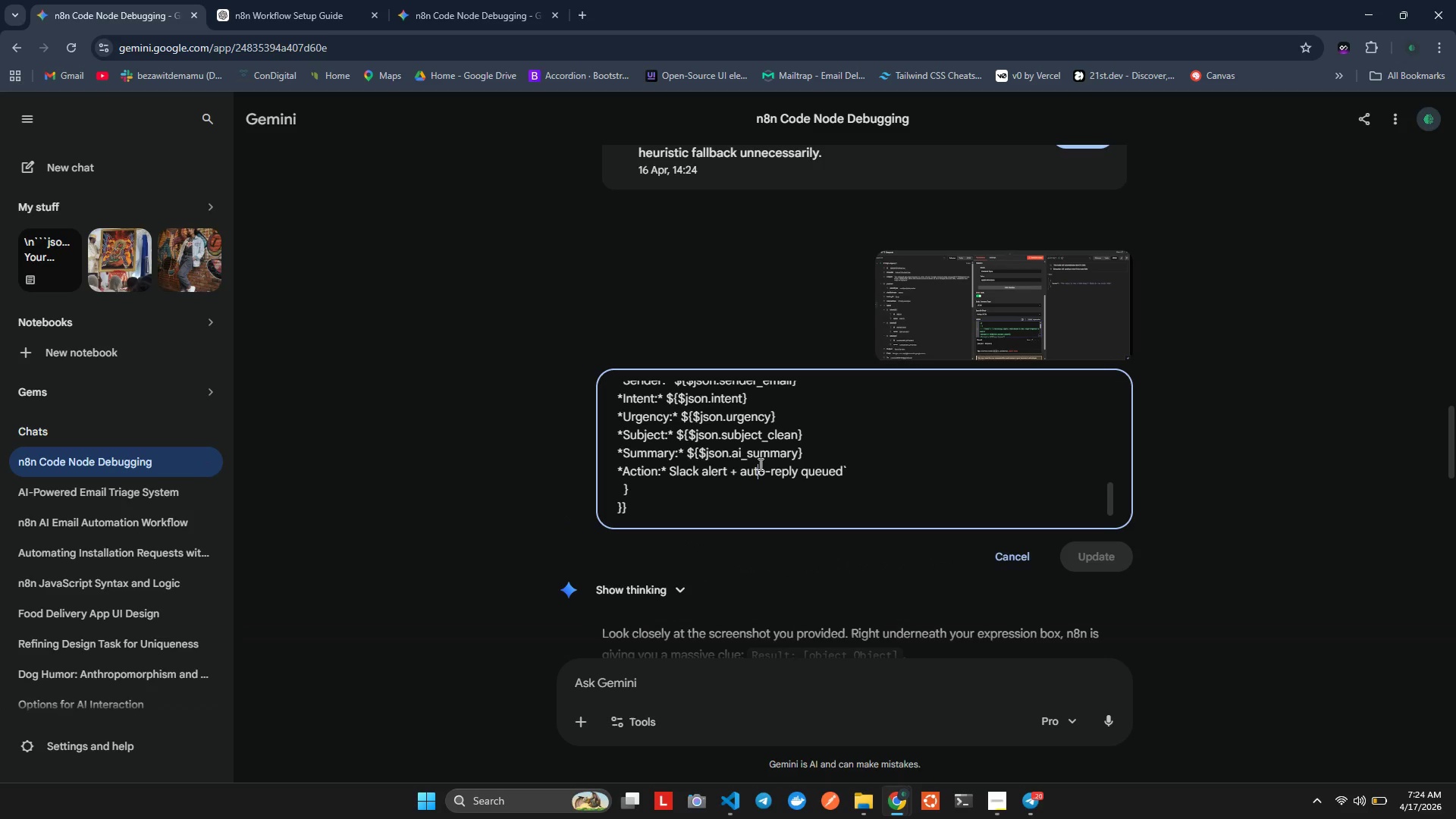 
key(Control+A)
 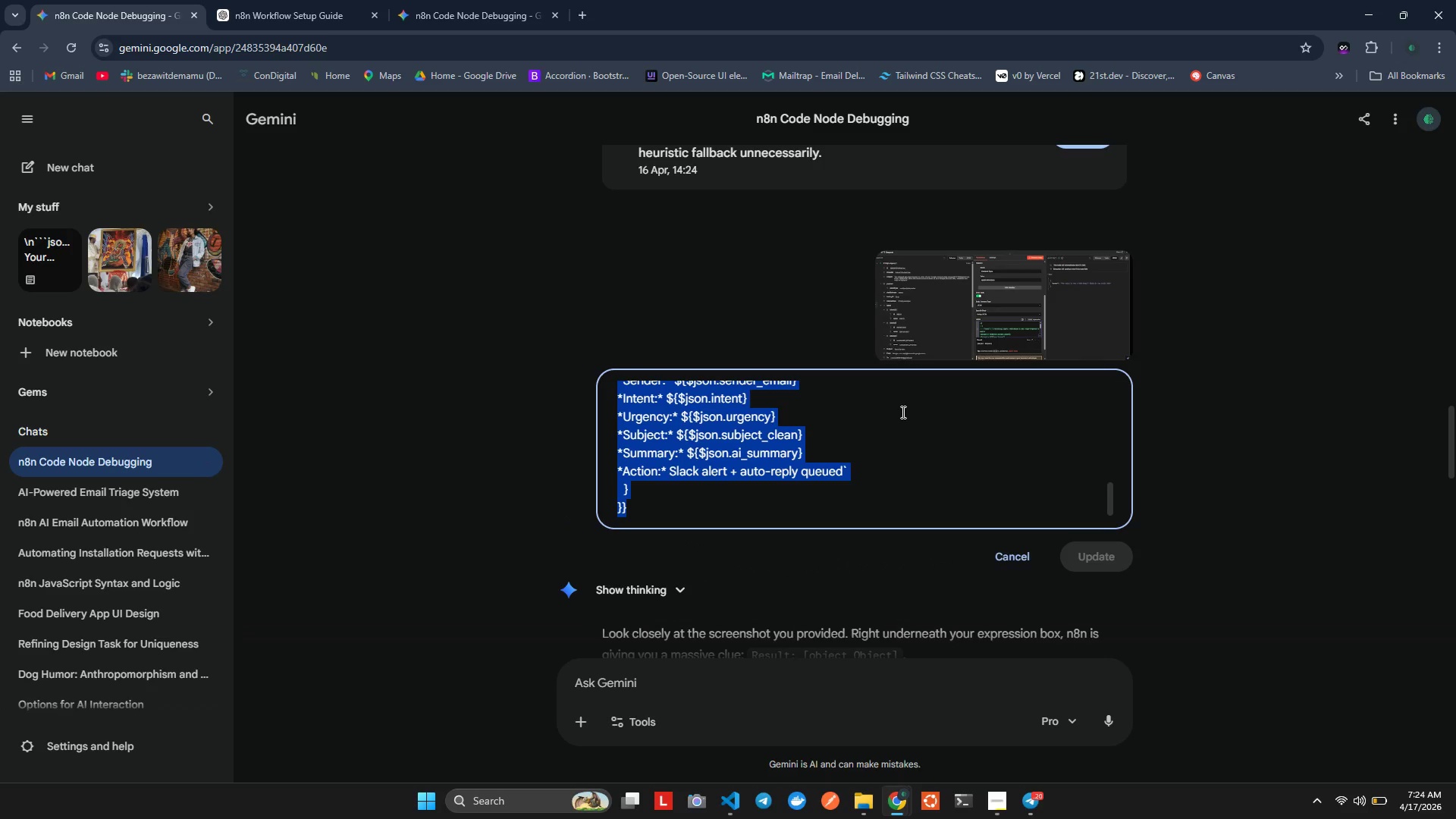 
scroll: coordinate [992, 300], scroll_direction: up, amount: 2.0
 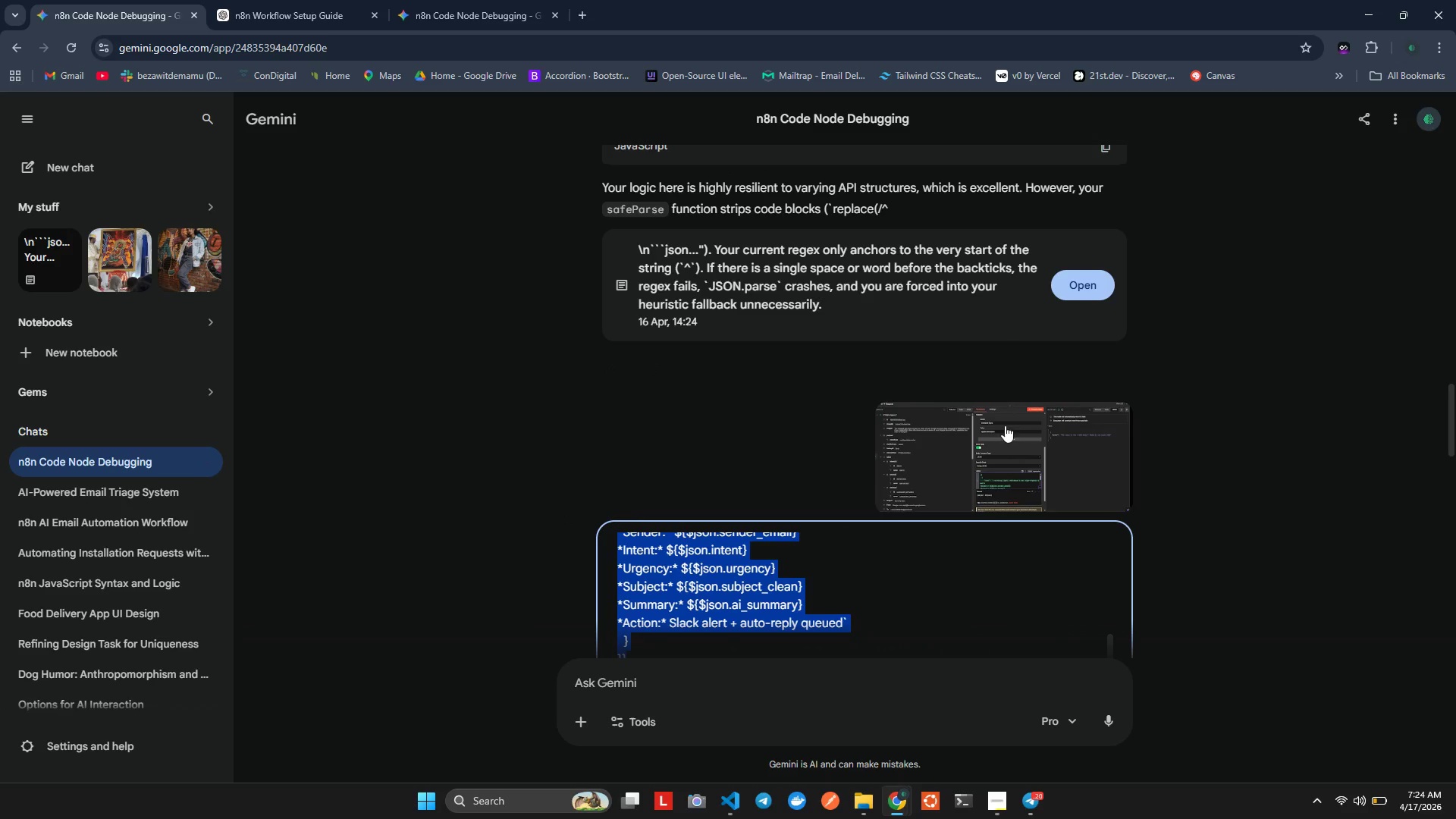 
scroll: coordinate [956, 481], scroll_direction: down, amount: 2.0
 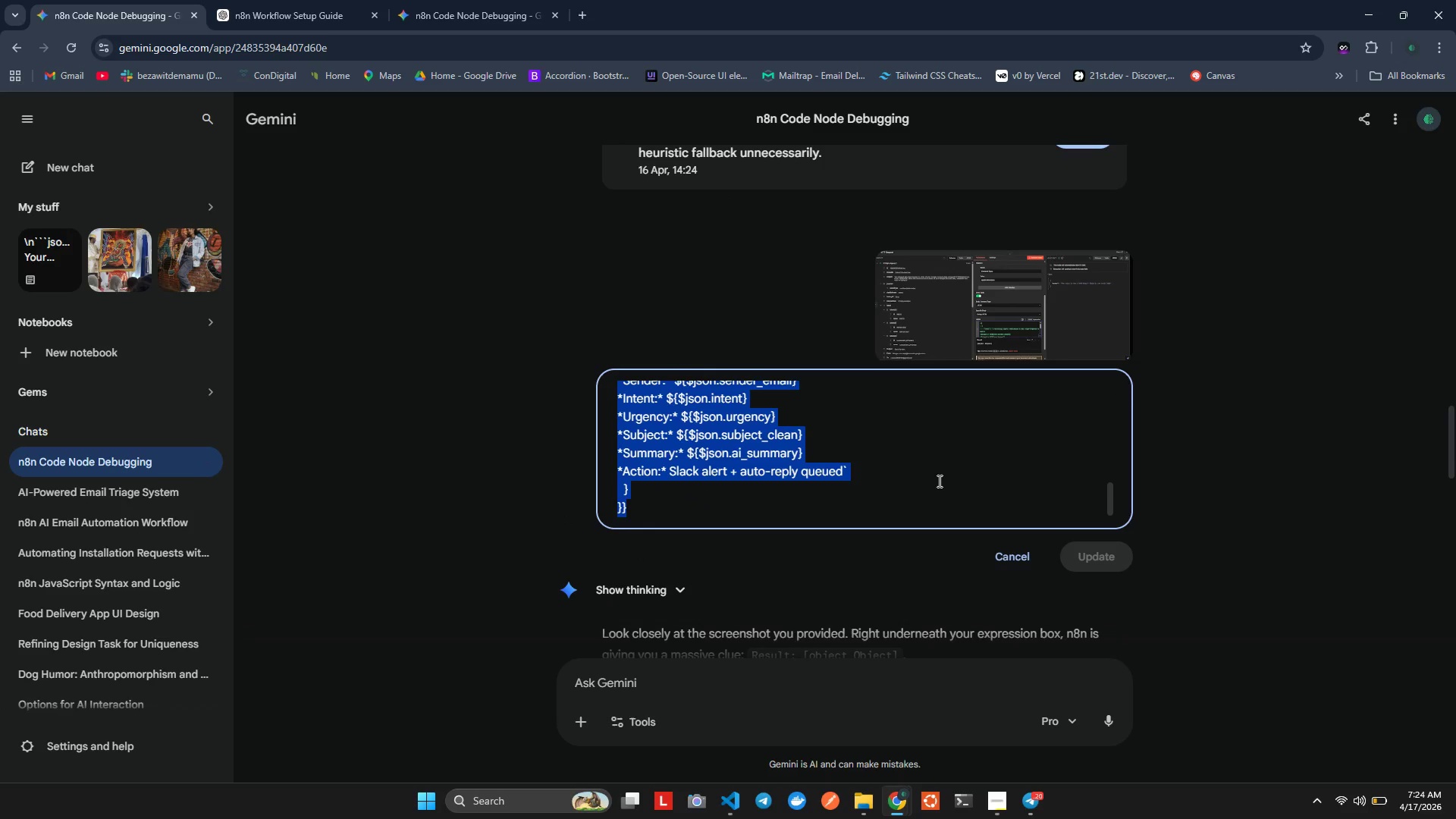 
scroll: coordinate [921, 481], scroll_direction: up, amount: 13.0
 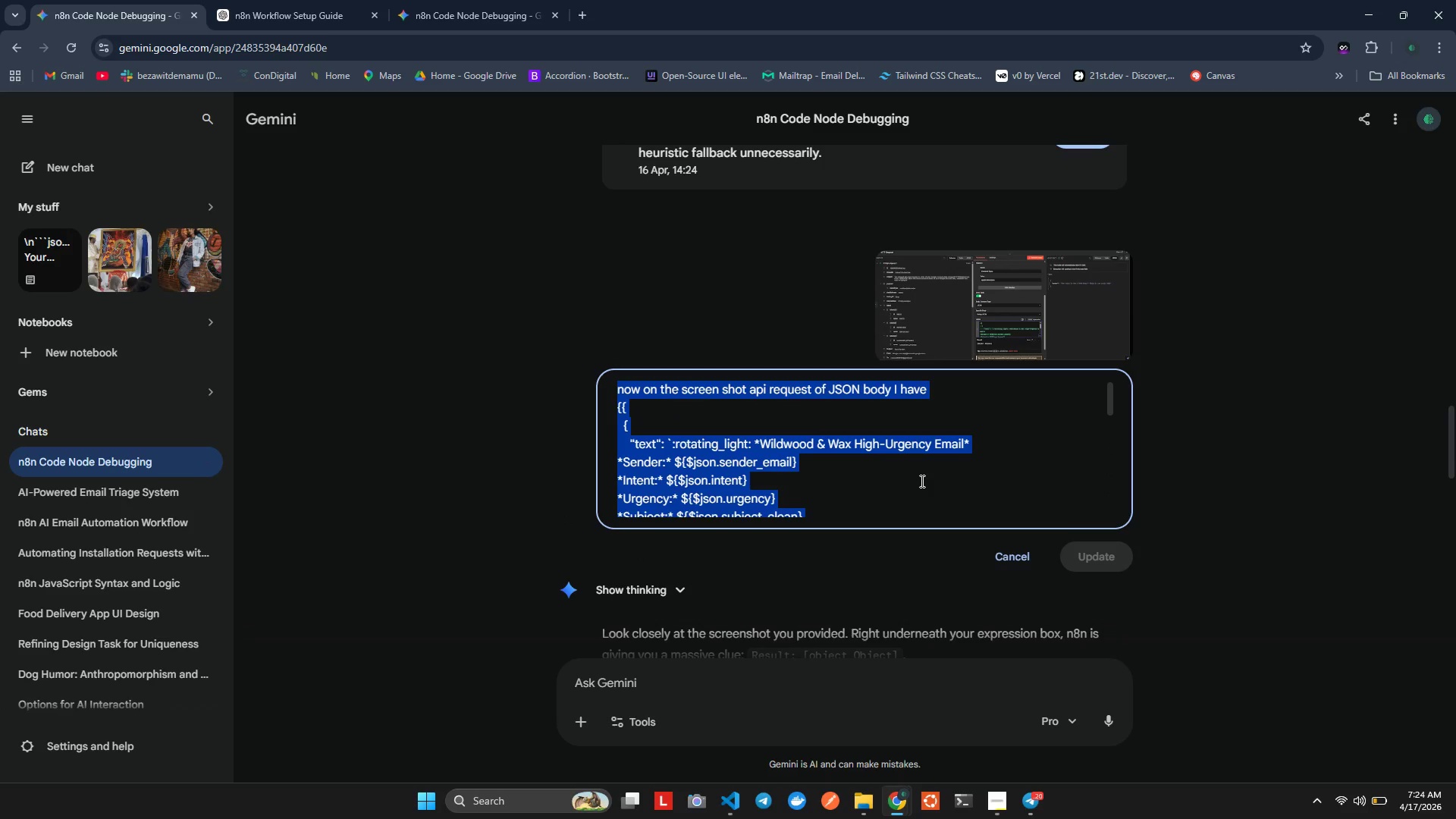 
key(Control+V)
 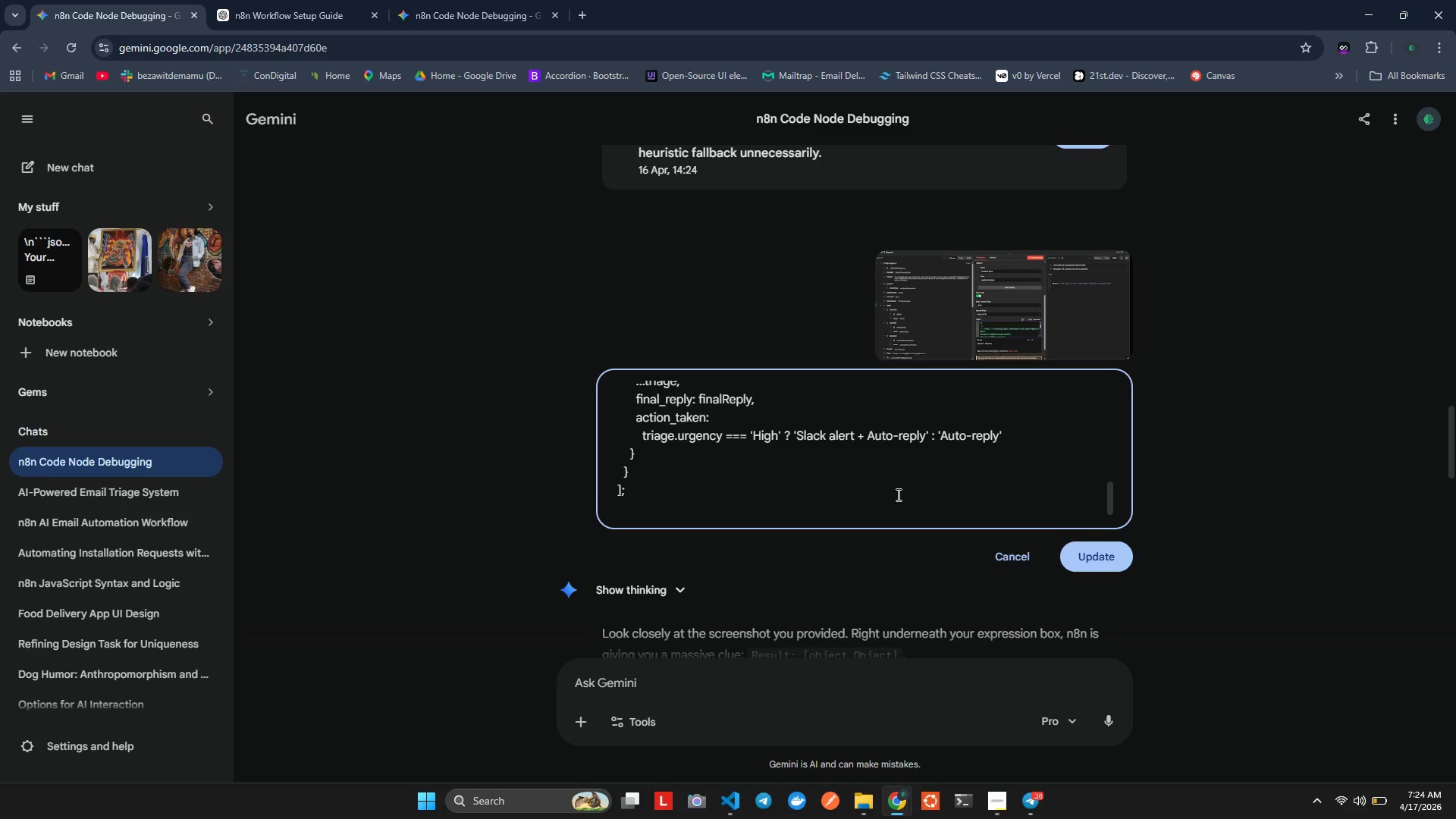 
scroll: coordinate [897, 494], scroll_direction: down, amount: 1.0
 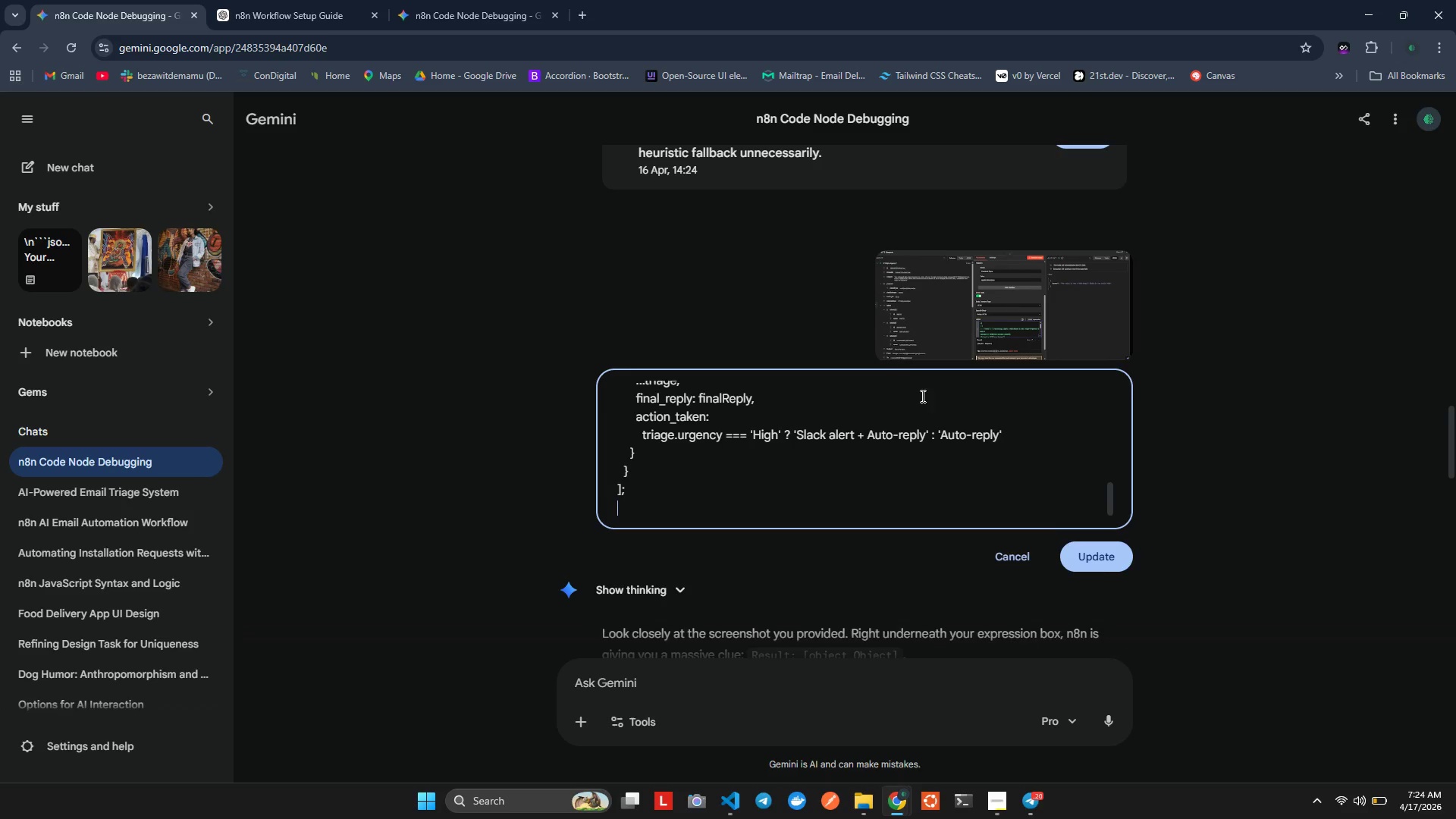 
scroll: coordinate [506, 306], scroll_direction: up, amount: 3.0
 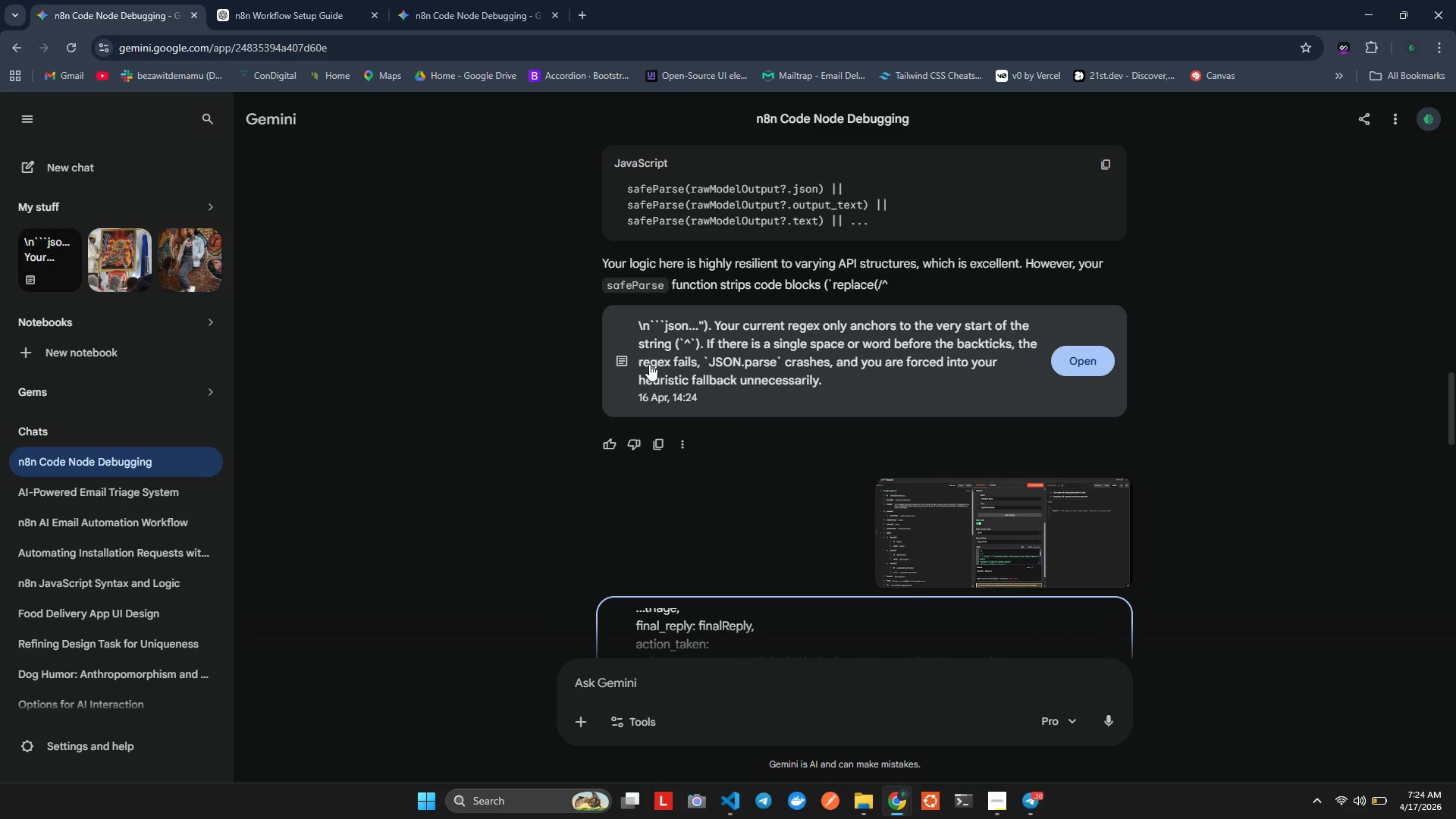 
scroll: coordinate [662, 346], scroll_direction: down, amount: 1.0
 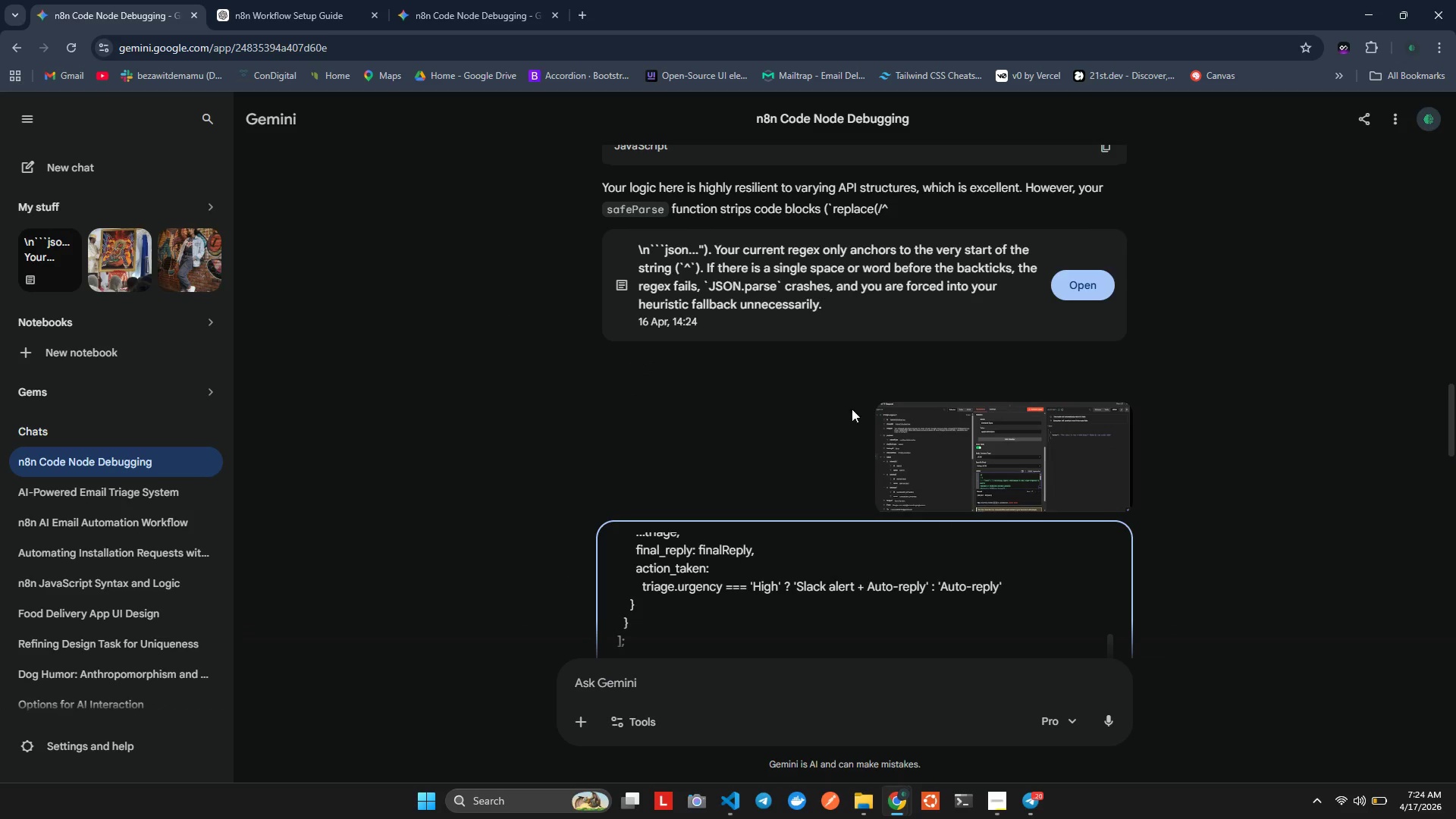 
scroll: coordinate [817, 388], scroll_direction: up, amount: 25.0
 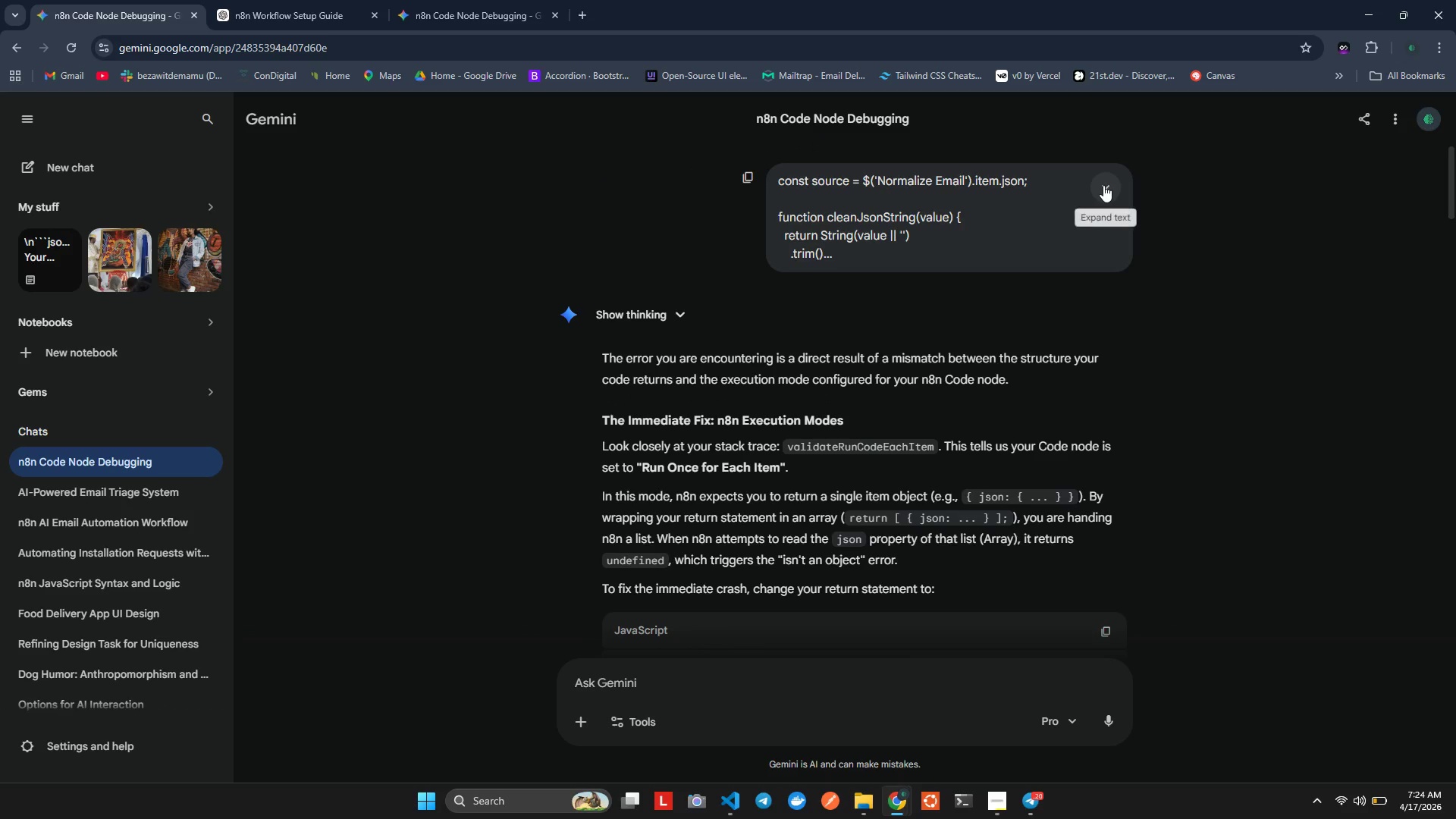 
scroll: coordinate [1006, 259], scroll_direction: down, amount: 41.0
 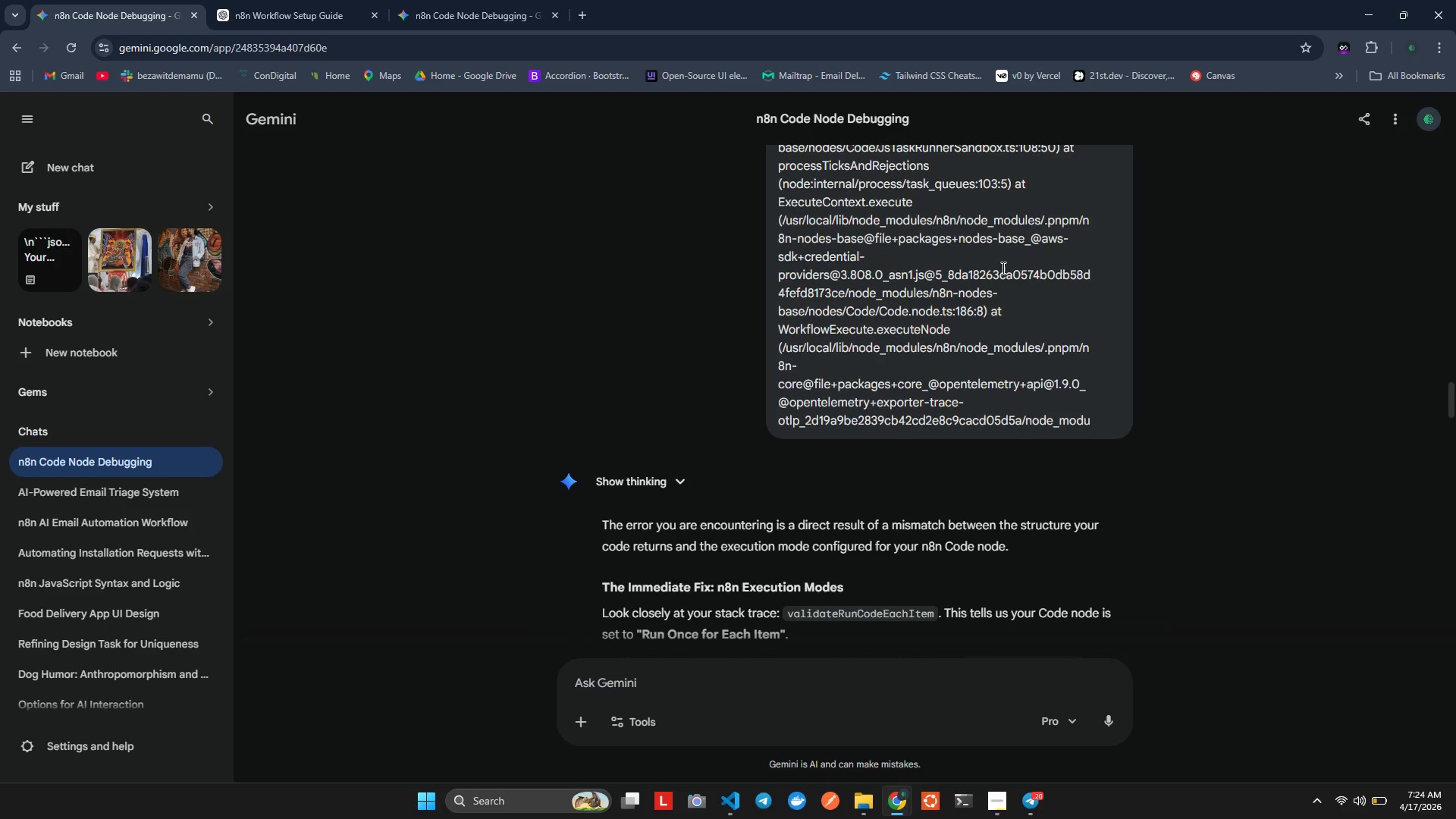 
scroll: coordinate [962, 313], scroll_direction: up, amount: 2.0
 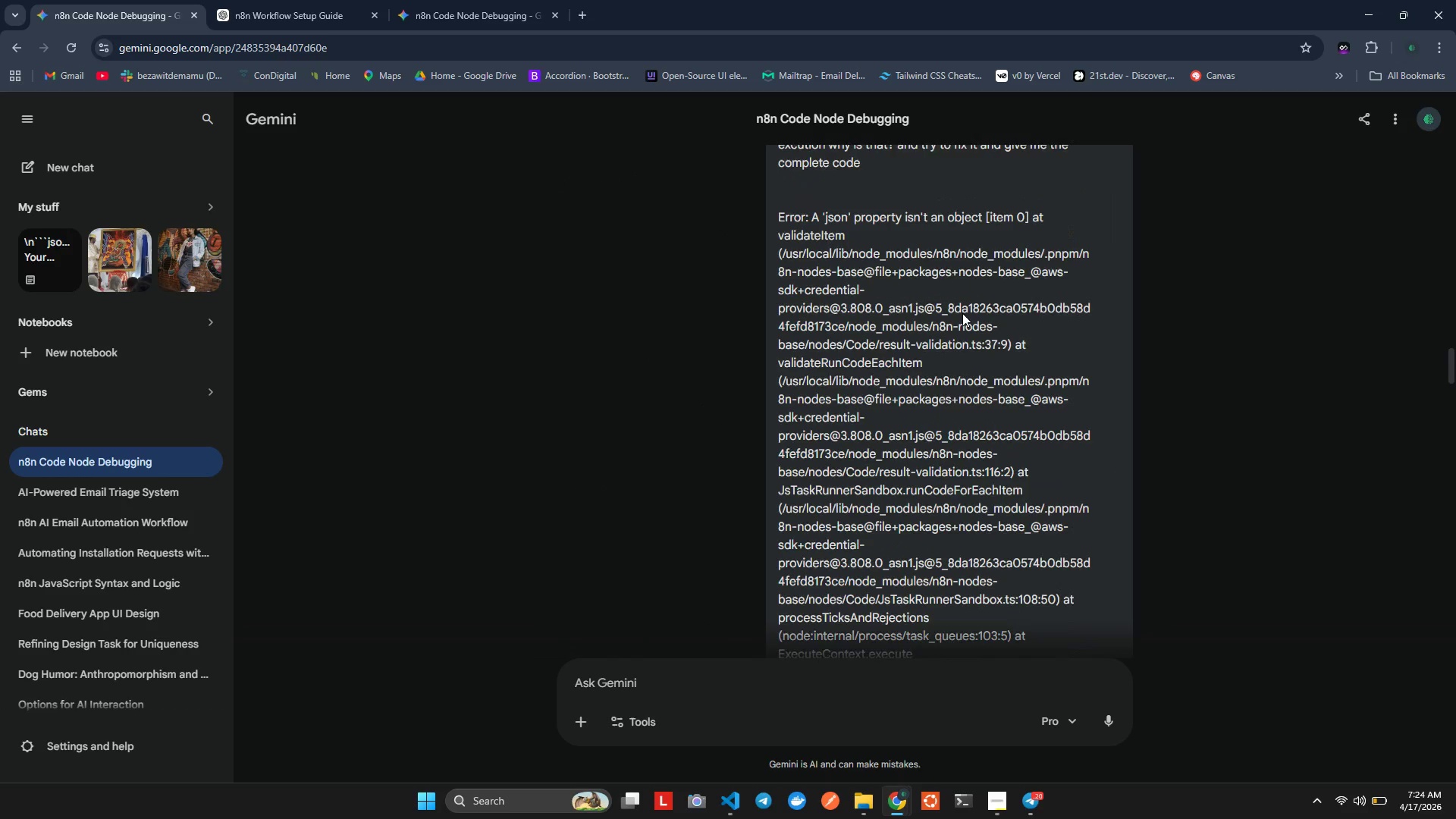 
key(Alt+AltLeft)
 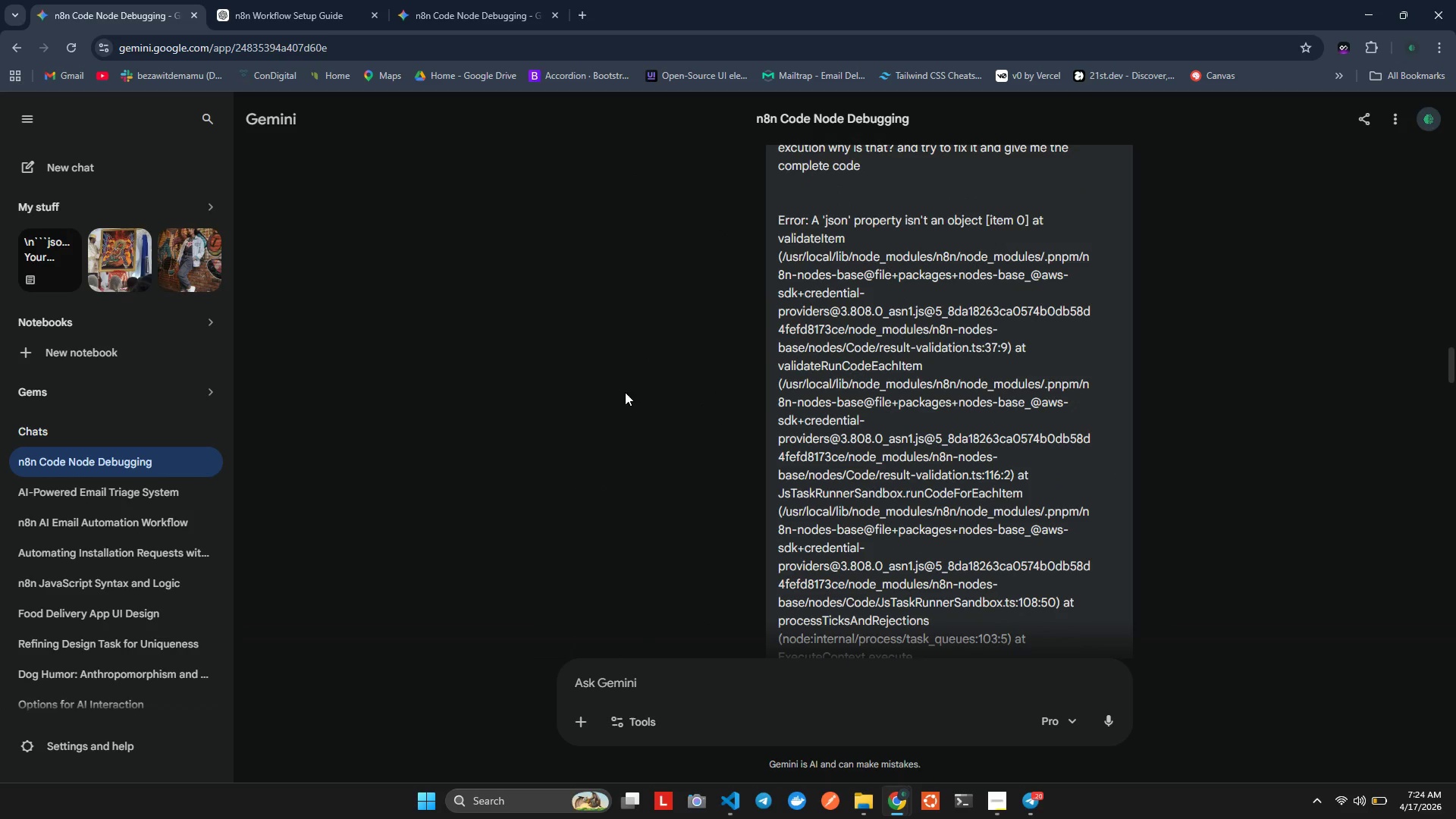 
key(Alt+Tab)
 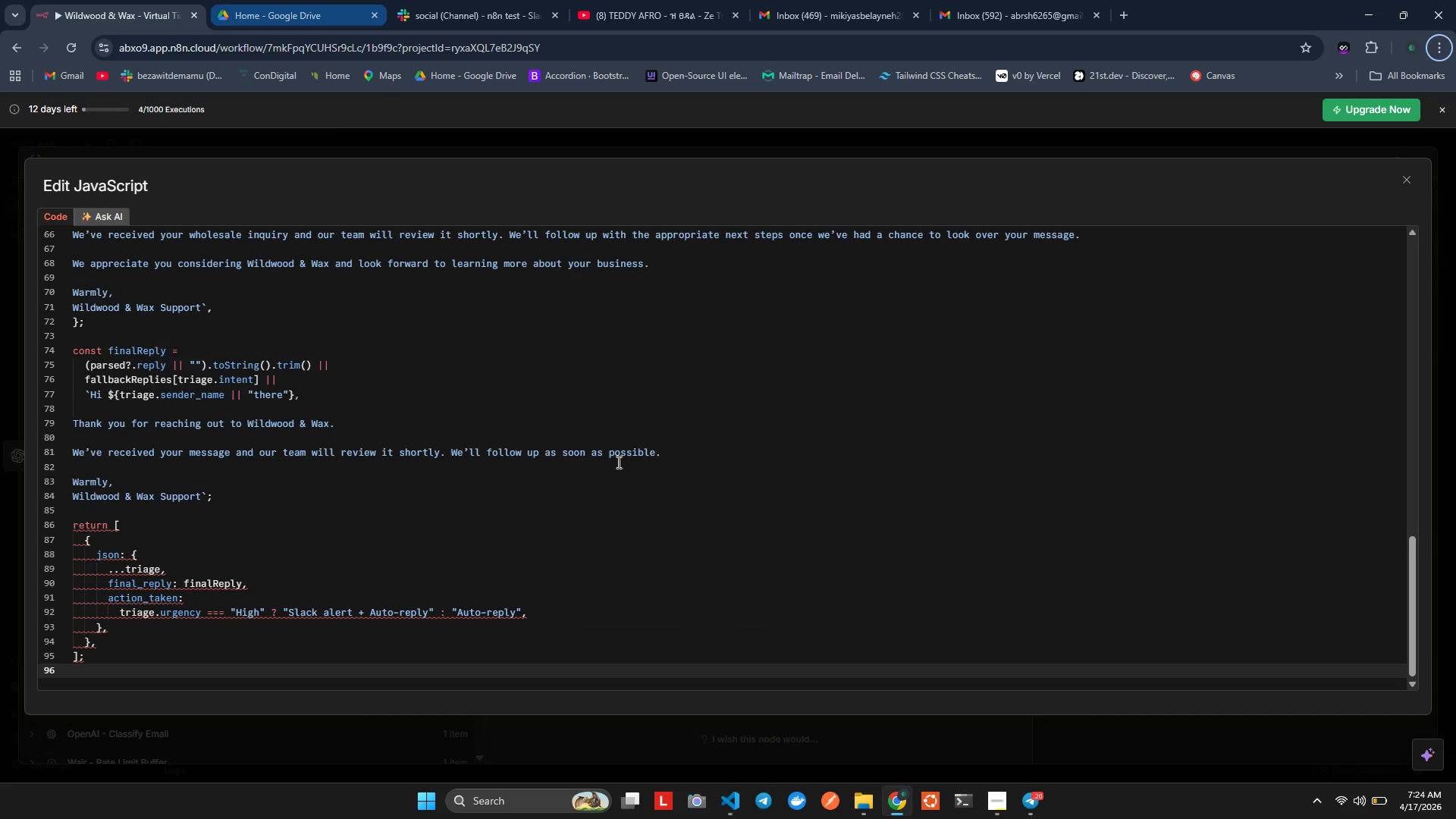 
key(Alt+AltLeft)
 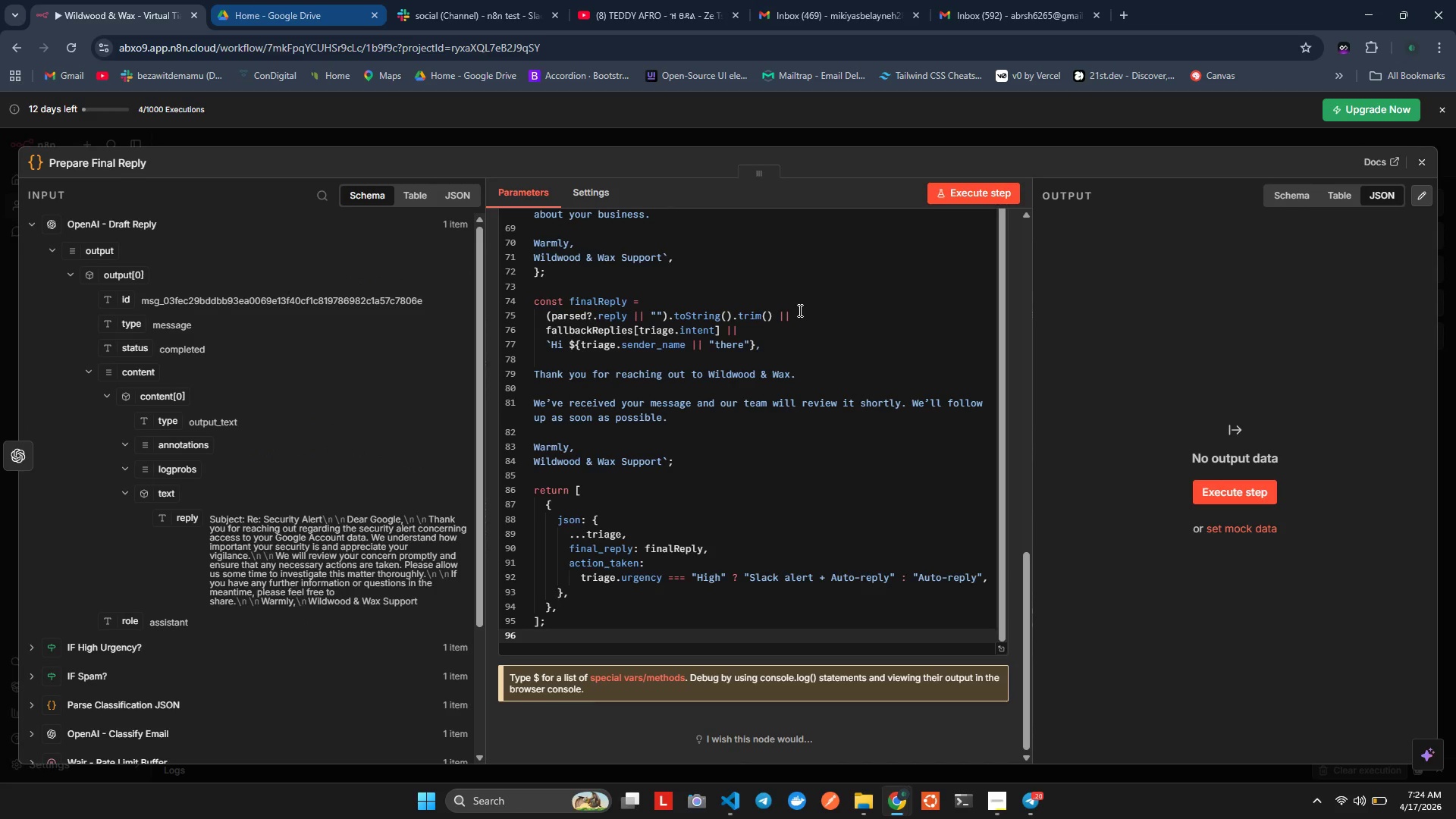 
left_click([956, 190])
 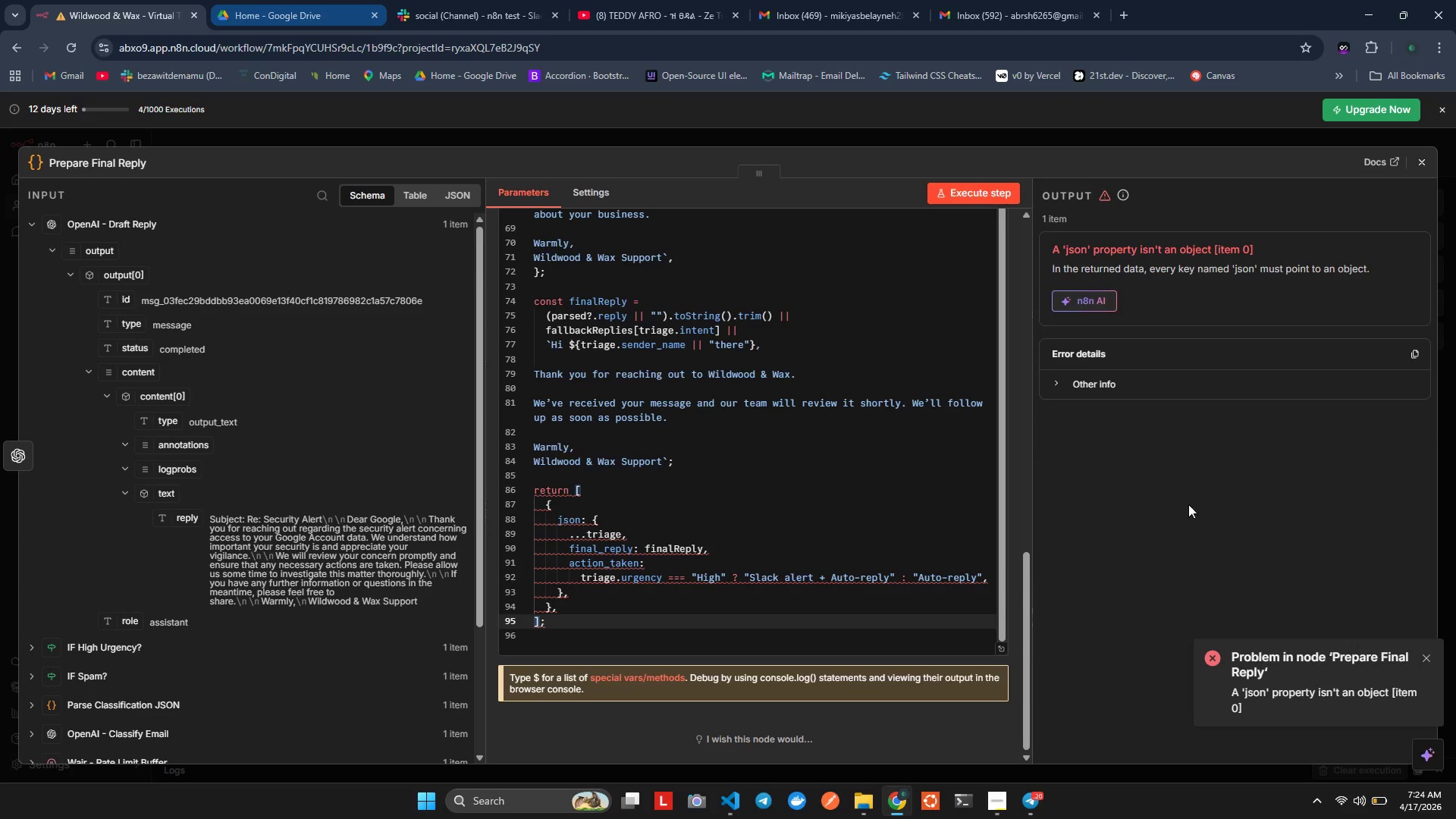 
wait(7.73)
 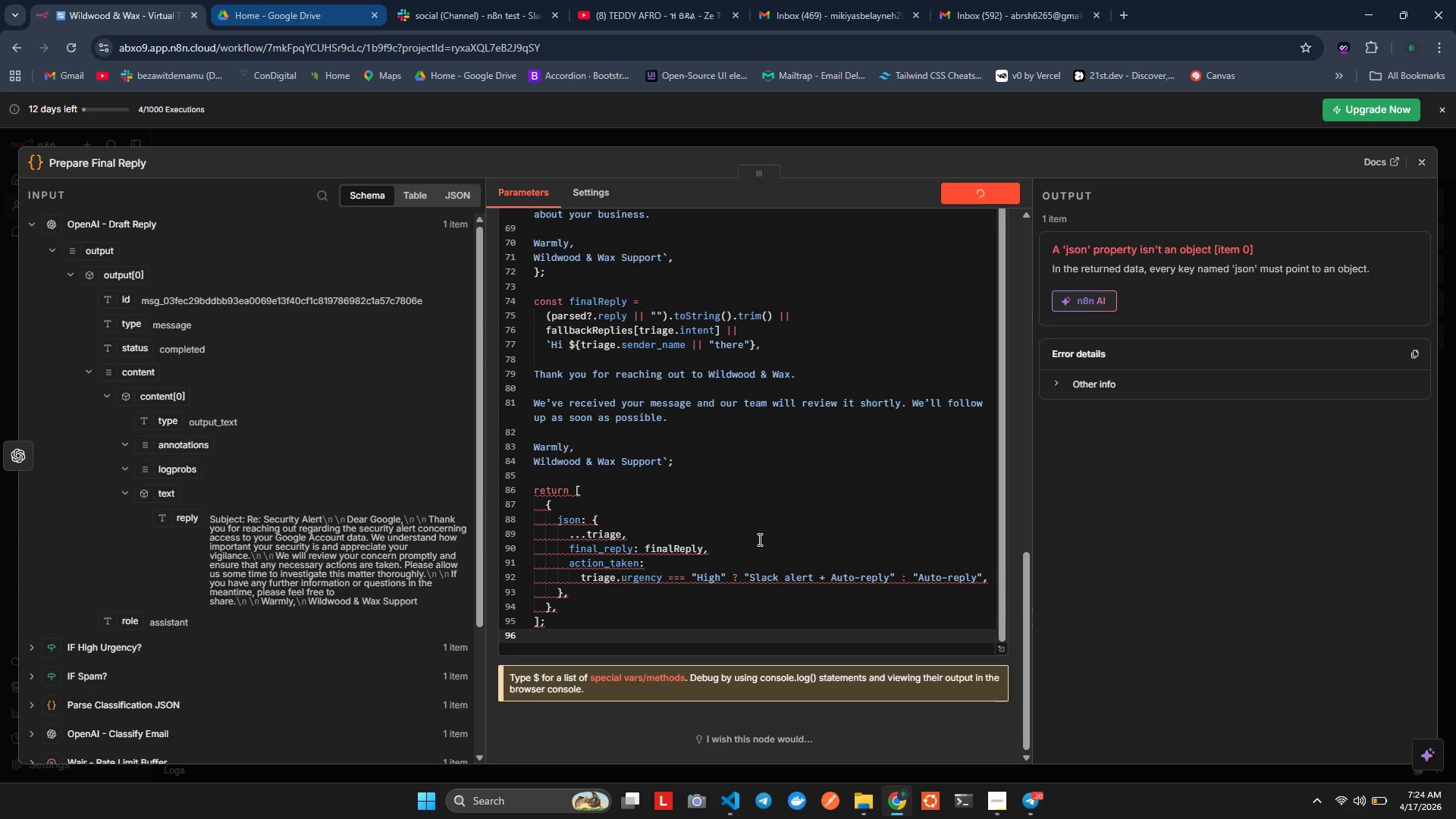 
left_click_drag(start_coordinate=[1052, 250], to_coordinate=[1387, 273])
 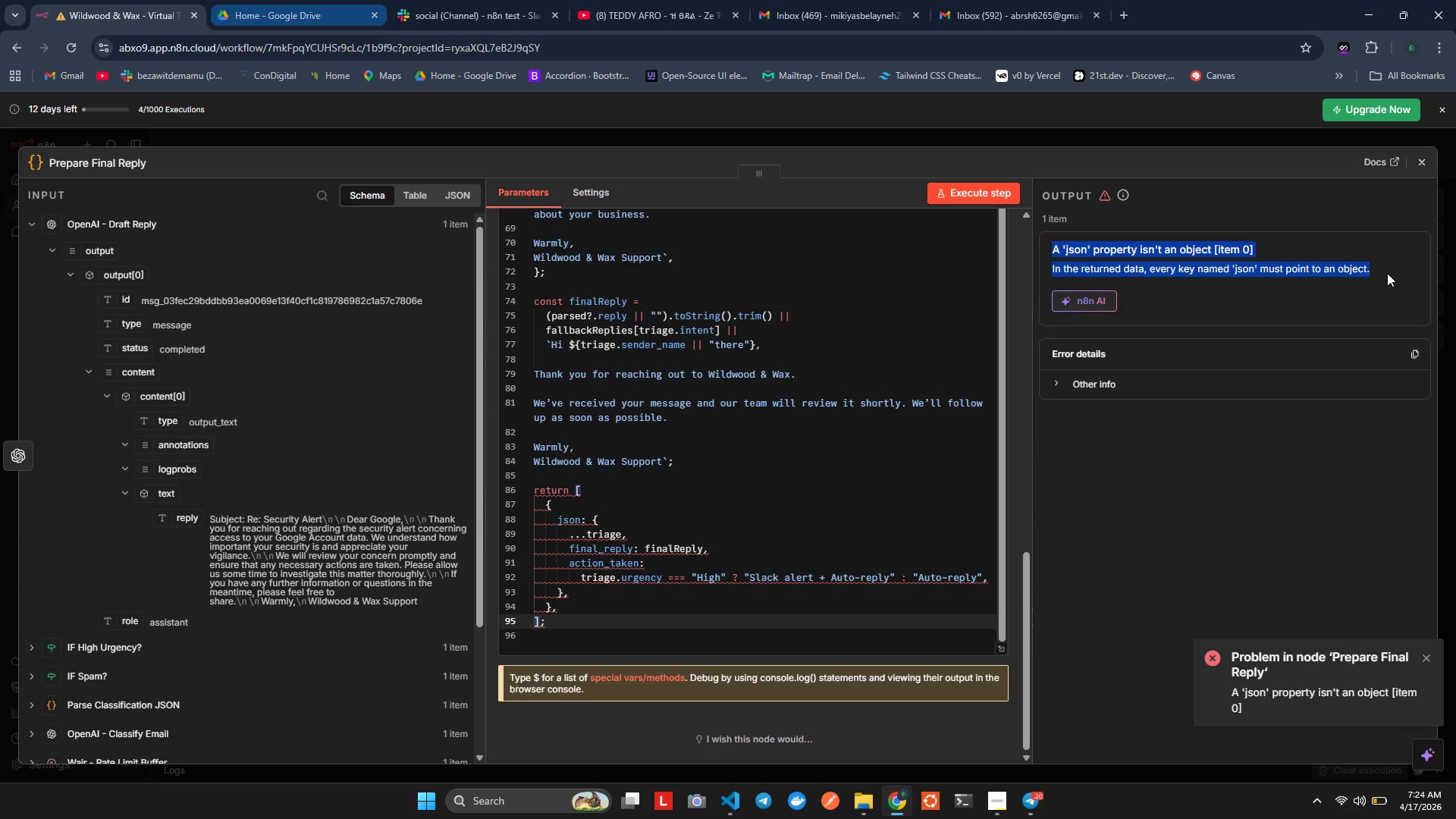 
key(Control+C)
 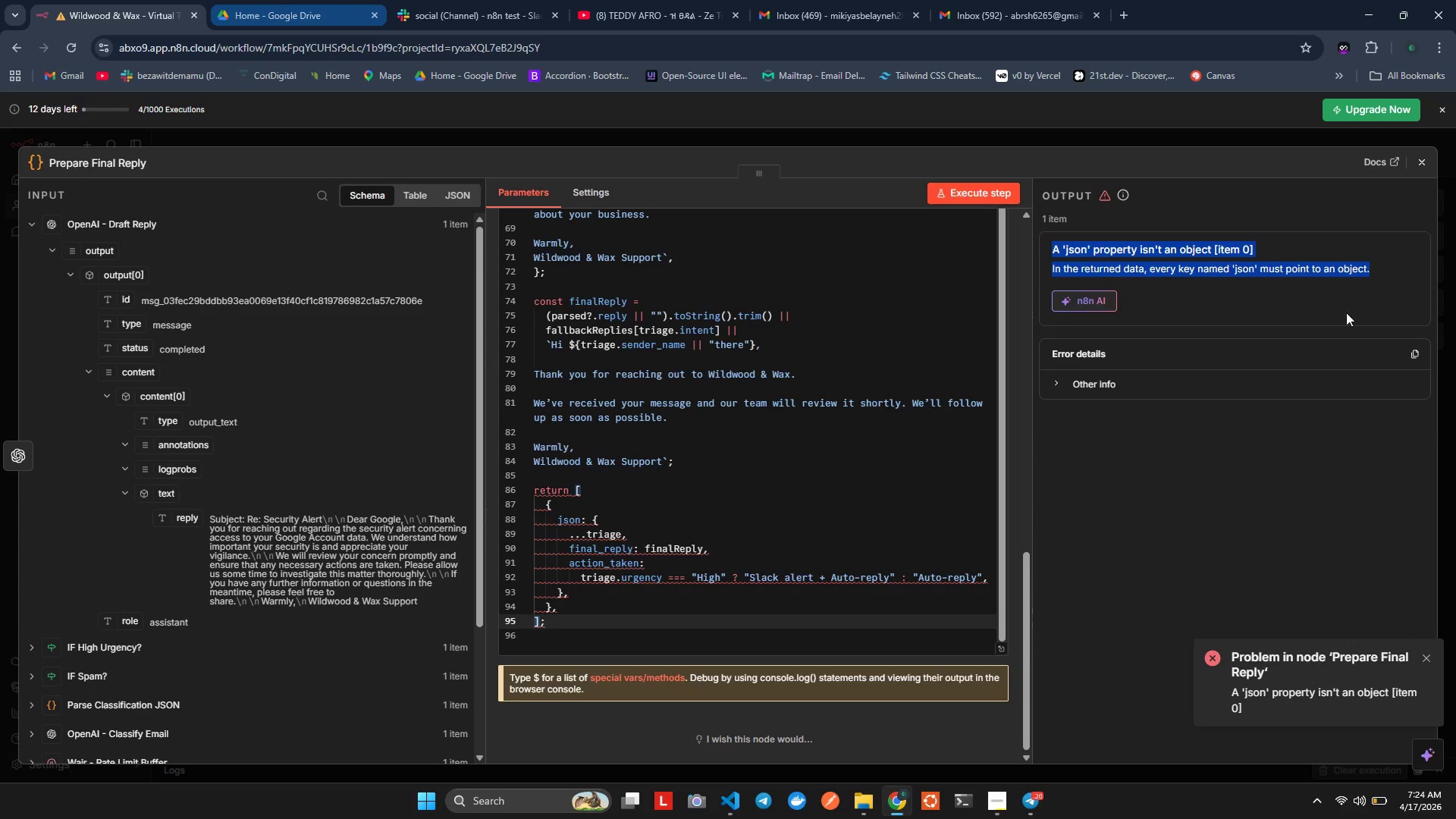 
key(Alt+AltLeft)
 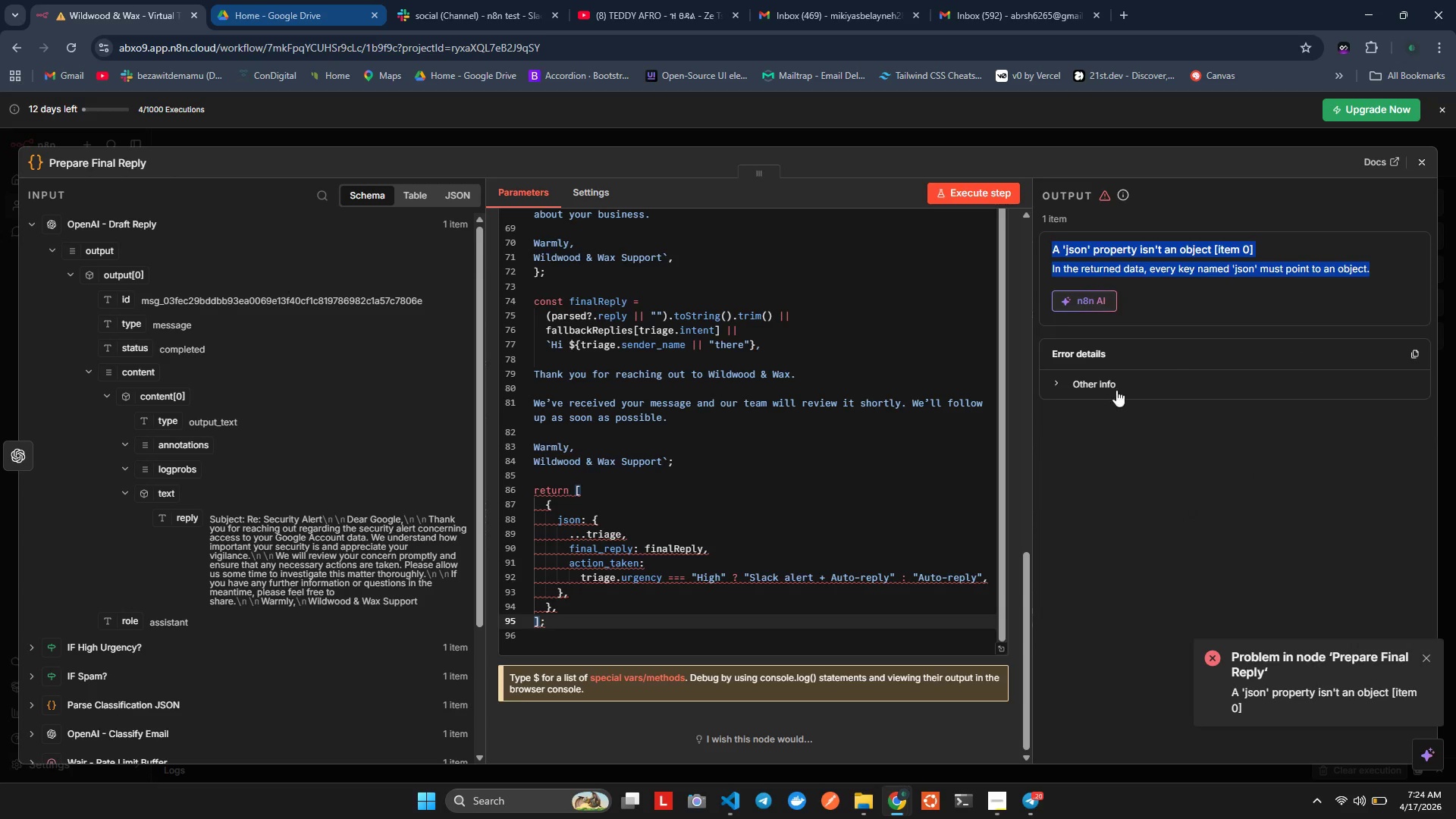 
key(Alt+Tab)
 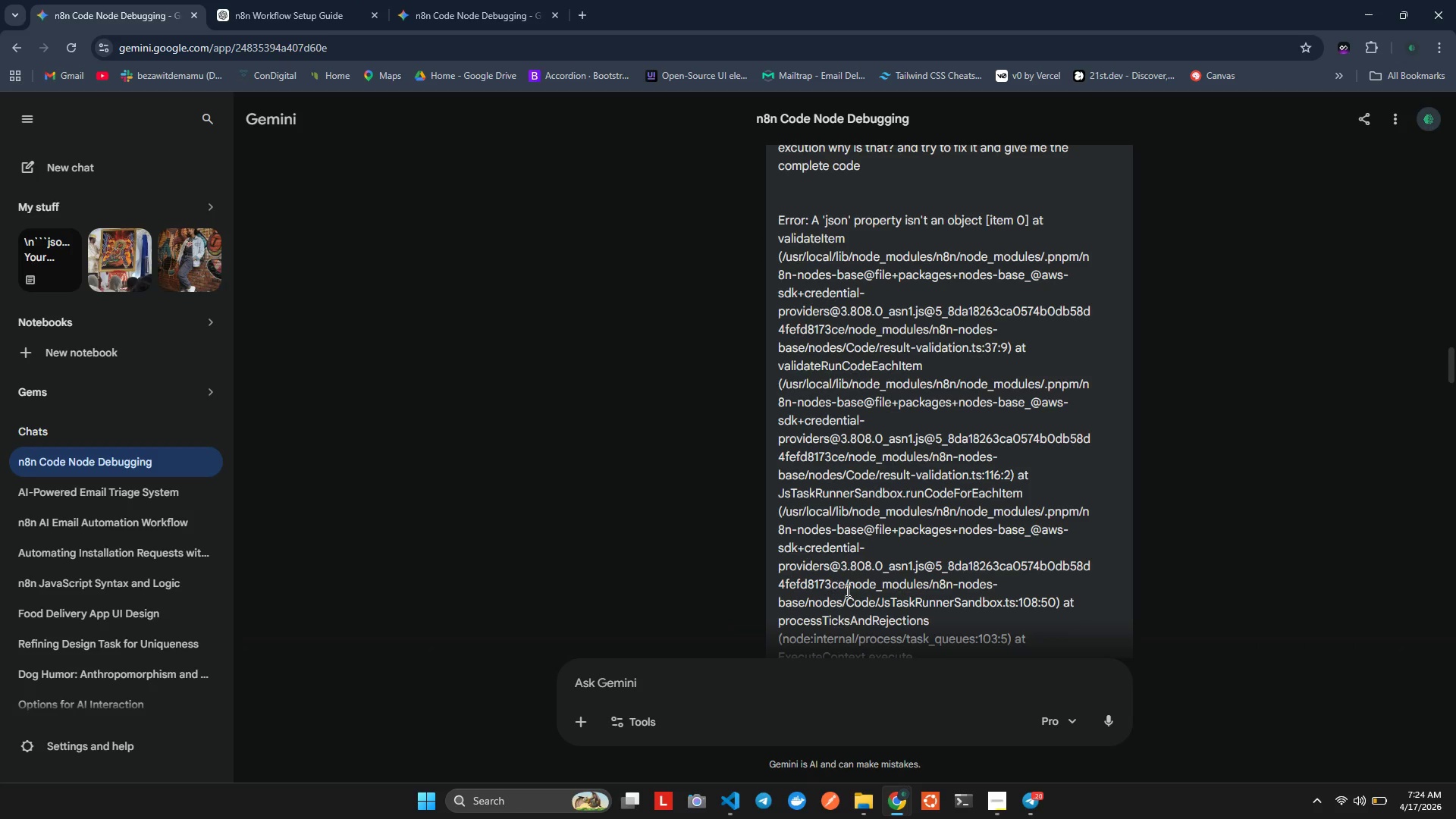 
scroll: coordinate [832, 401], scroll_direction: down, amount: 8.0
 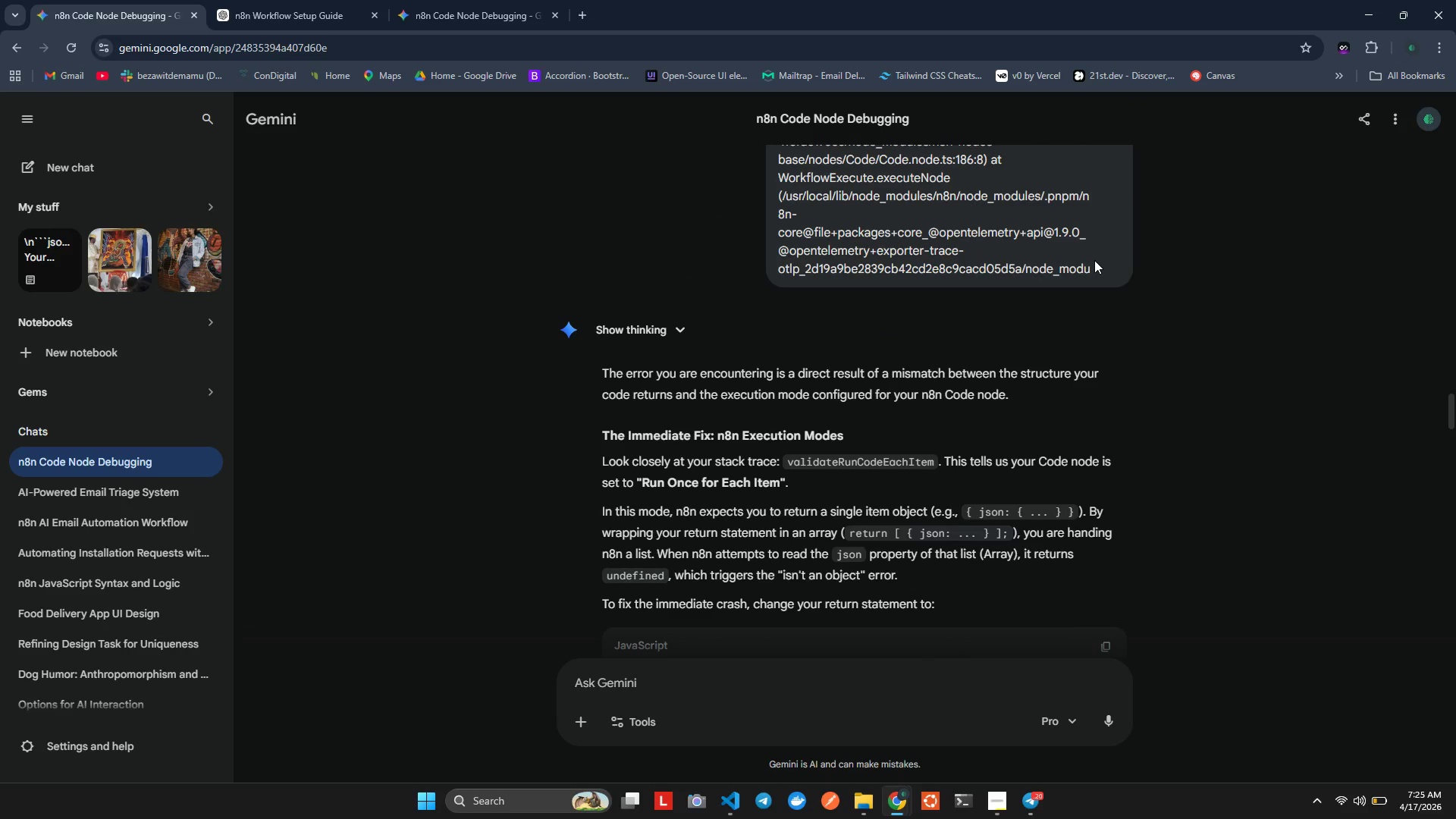 
key(Alt+AltLeft)
 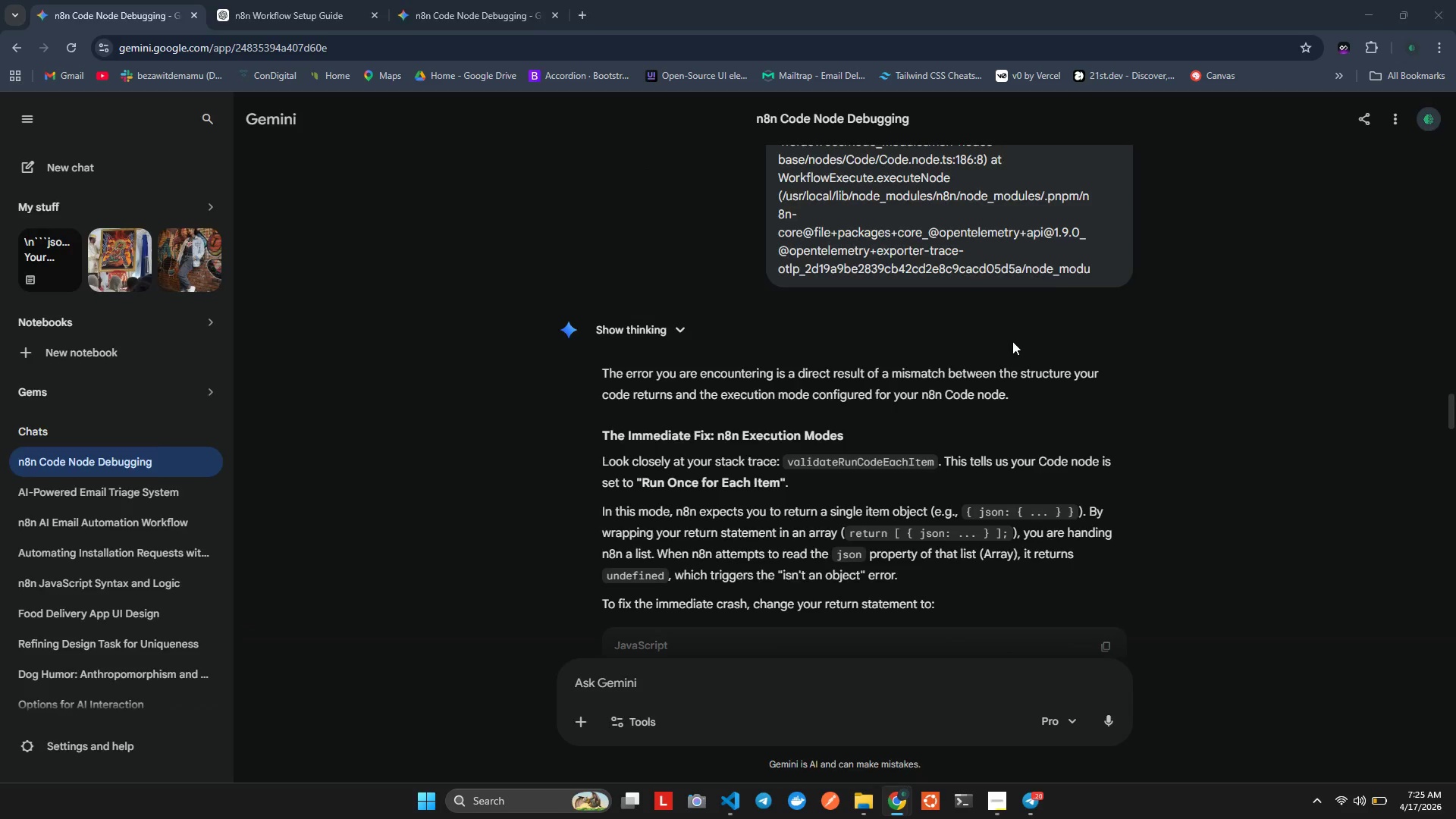 
key(Alt+Tab)
 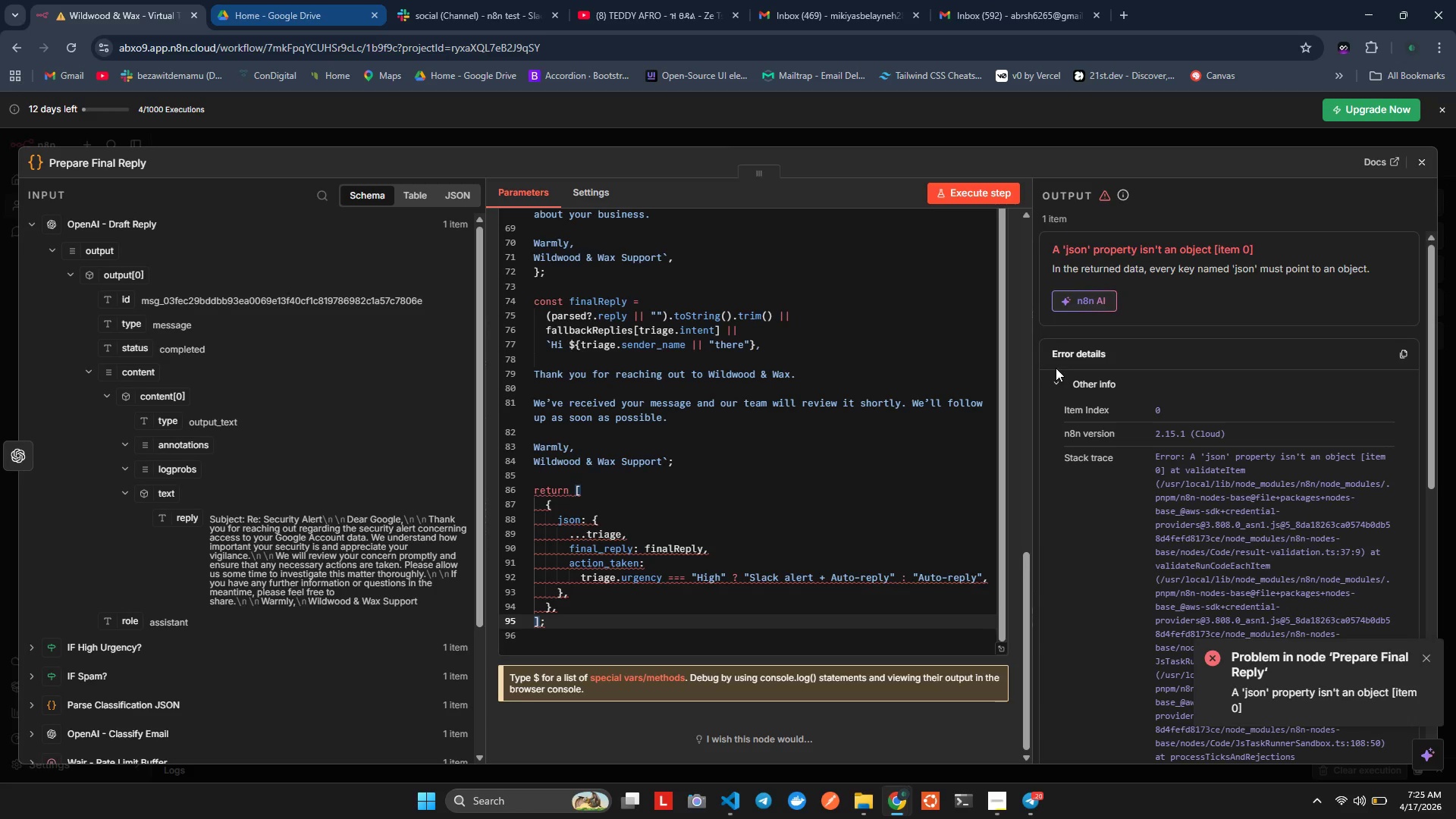 
scroll: coordinate [1119, 435], scroll_direction: down, amount: 1.0
 